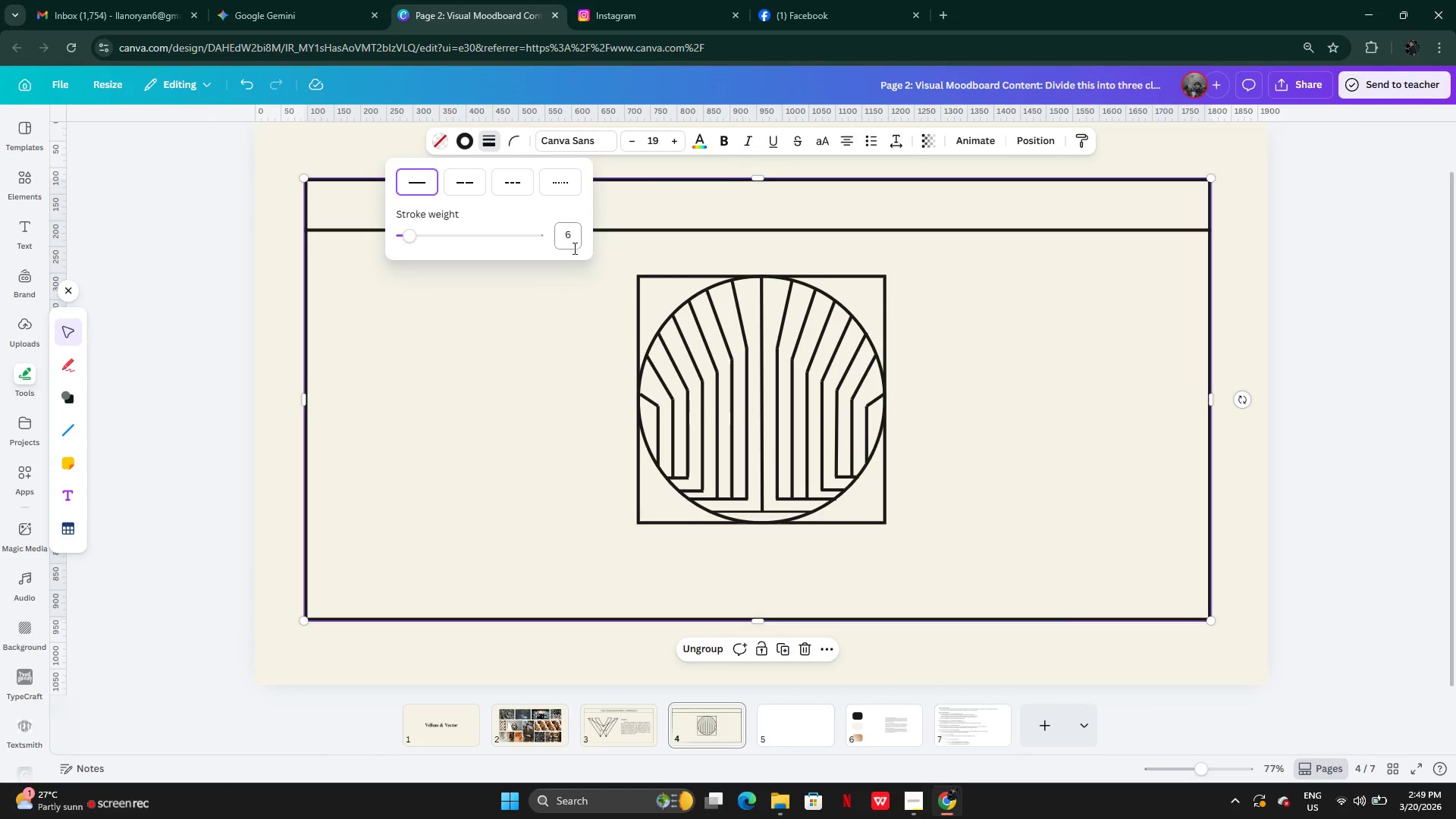 
left_click([569, 240])
 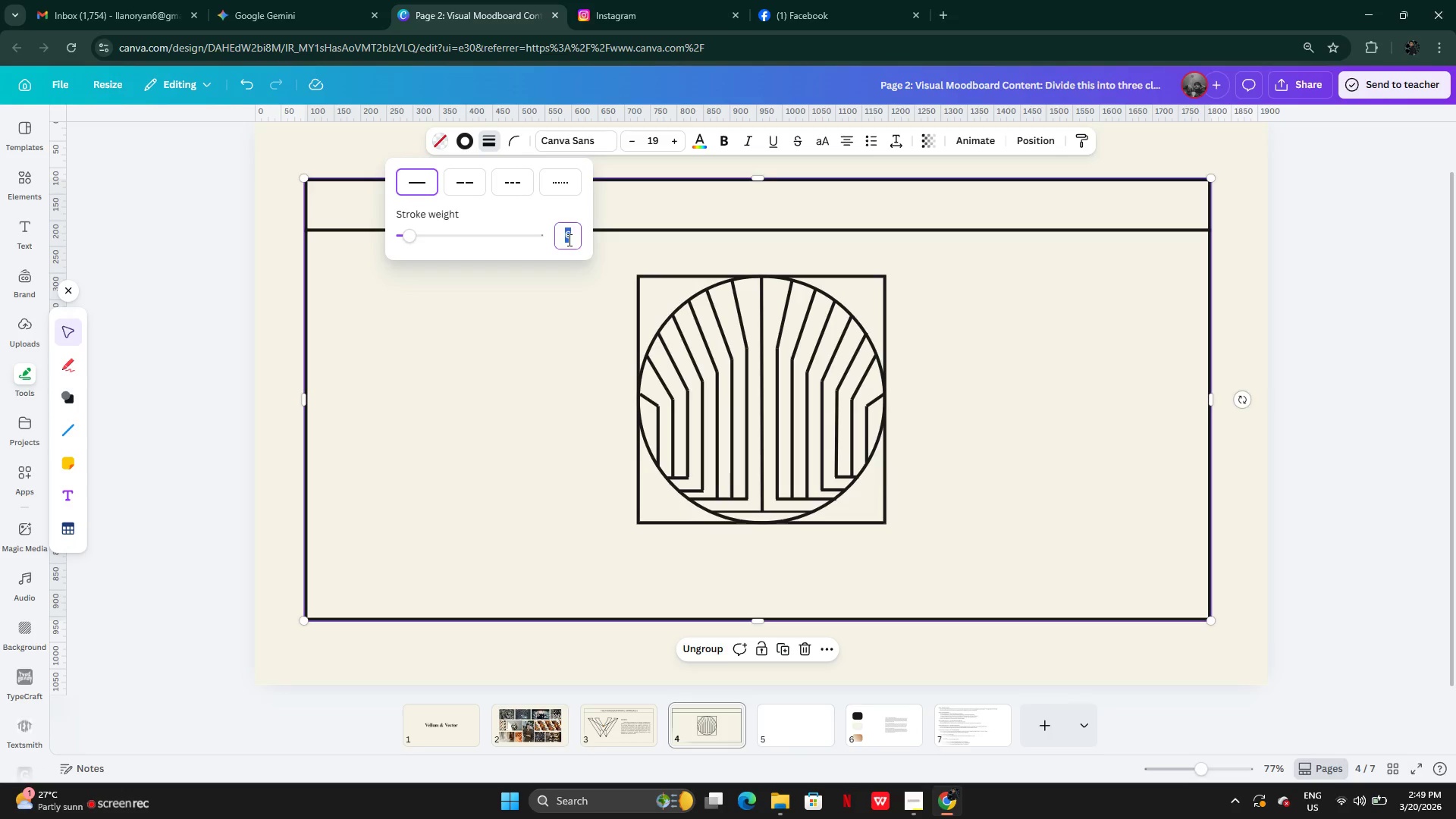 
key(2)
 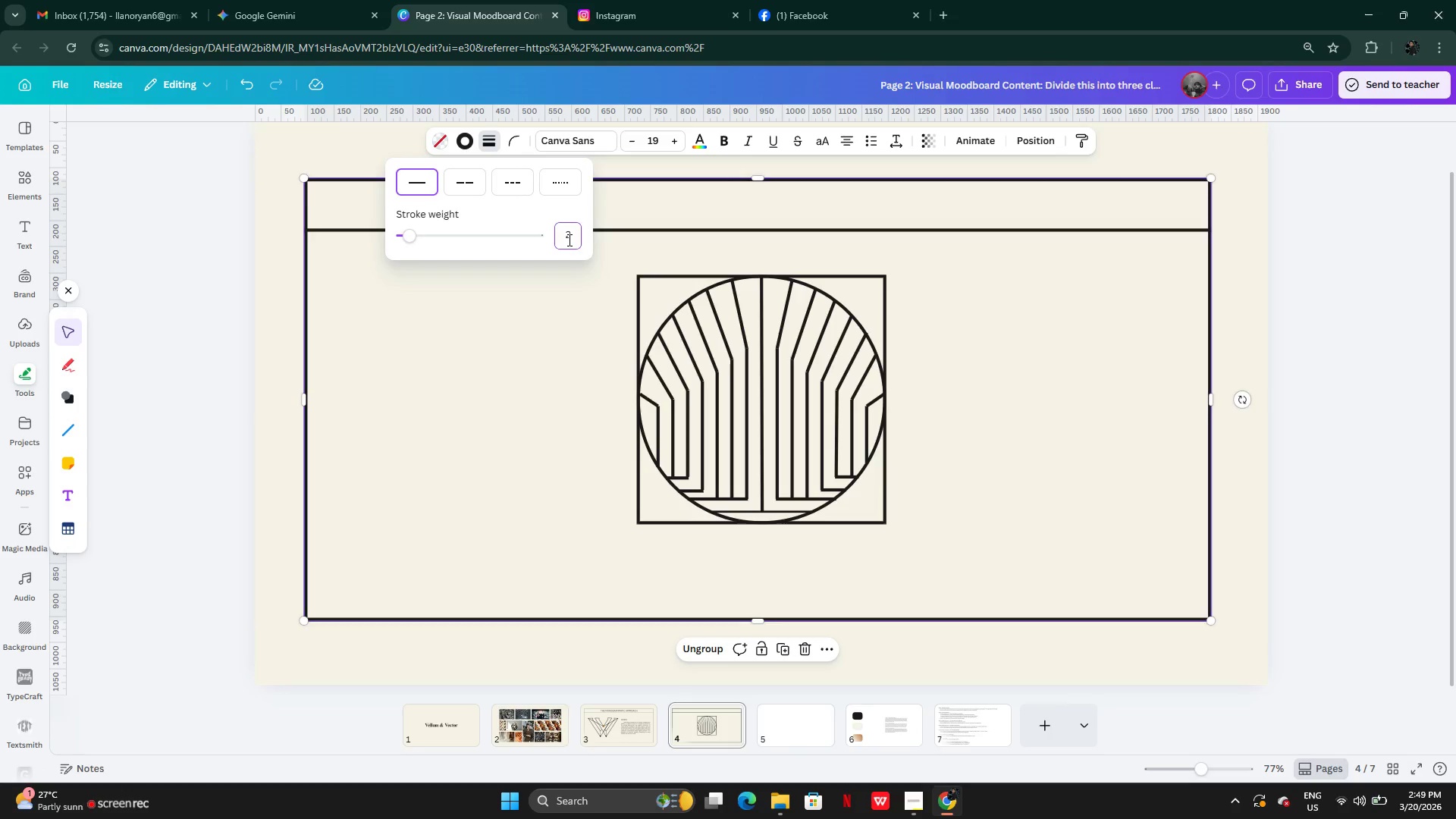 
key(Enter)
 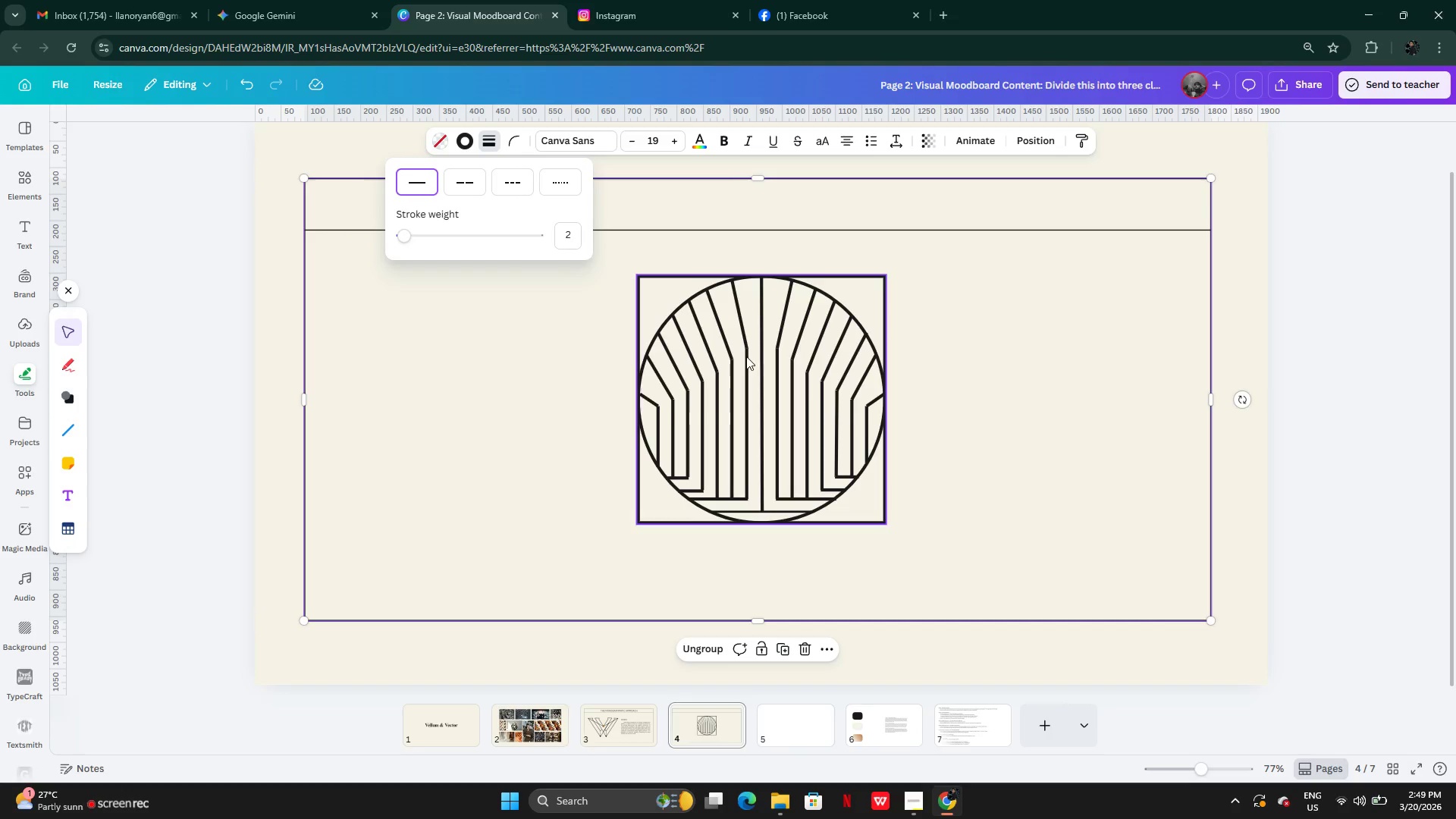 
left_click([859, 422])
 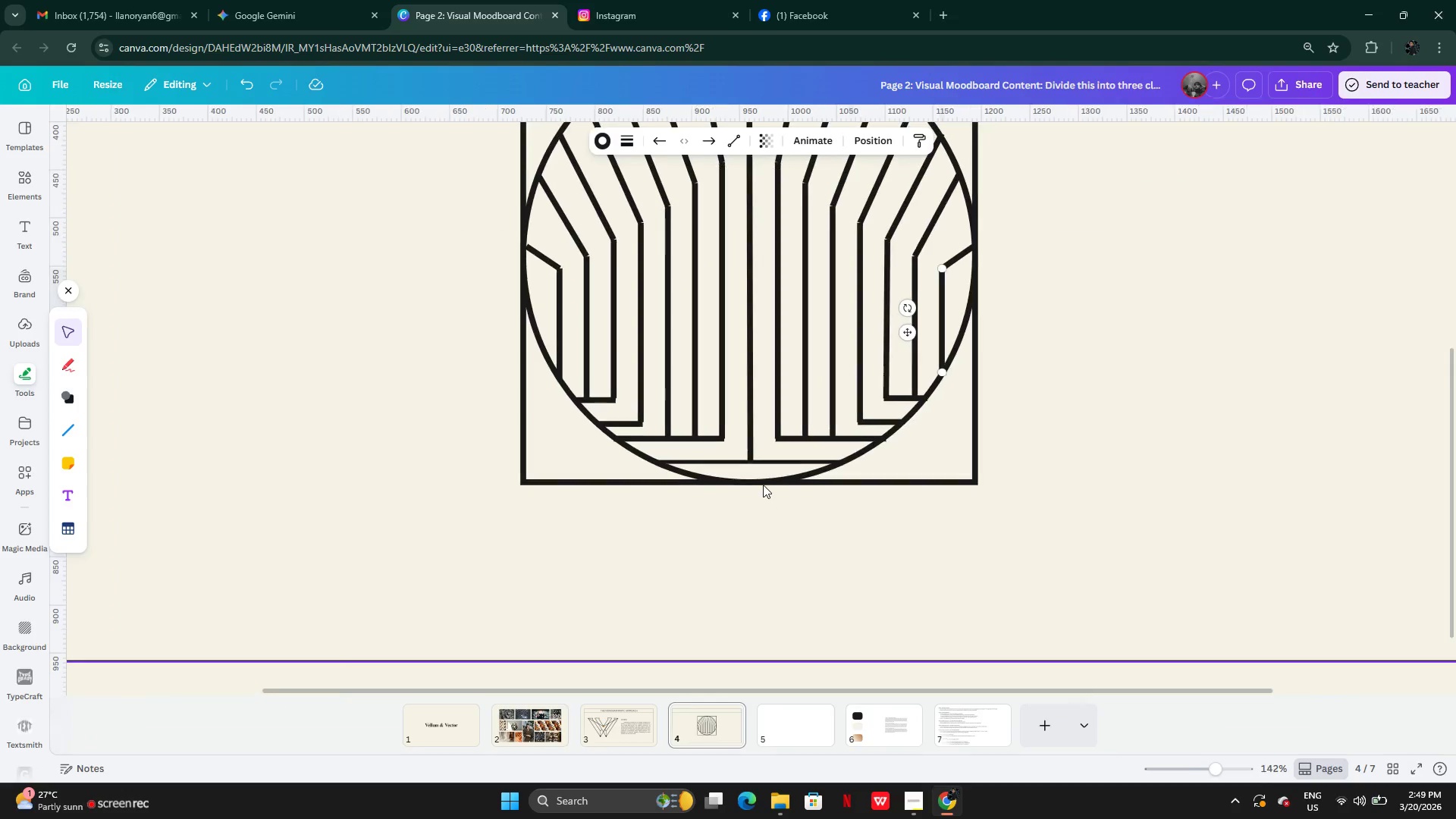 
left_click([763, 468])
 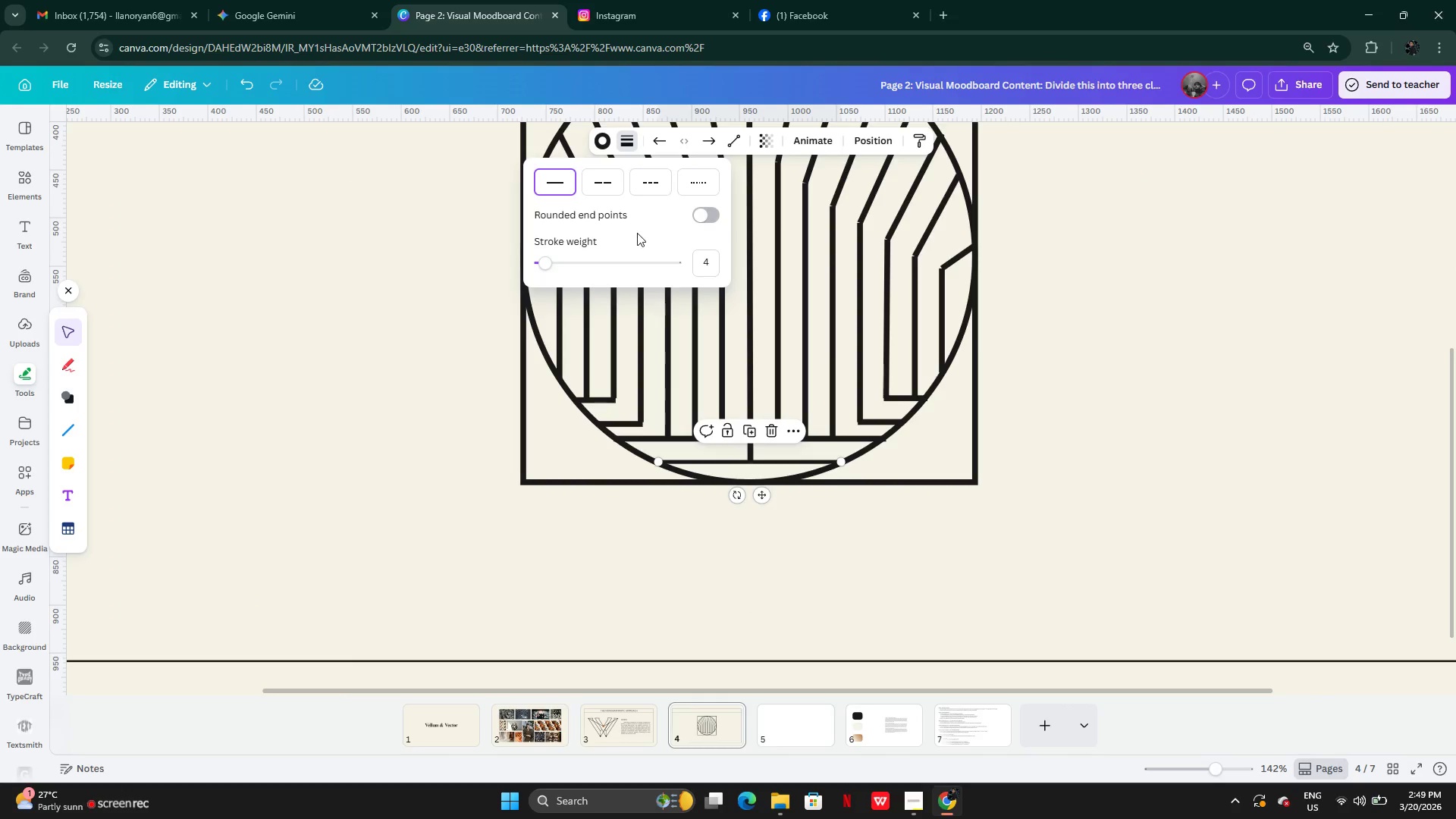 
left_click([701, 261])
 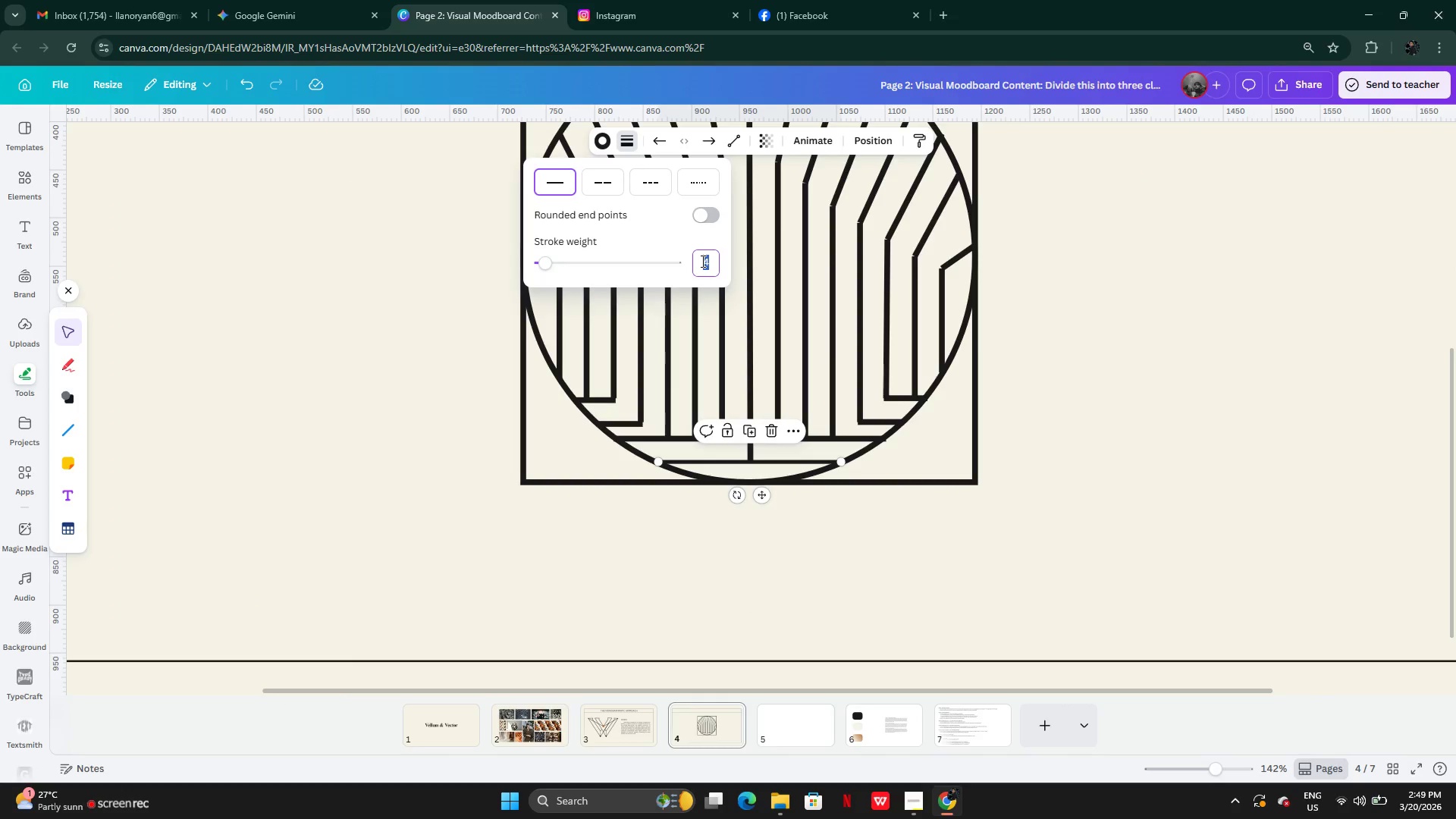 
key(6)
 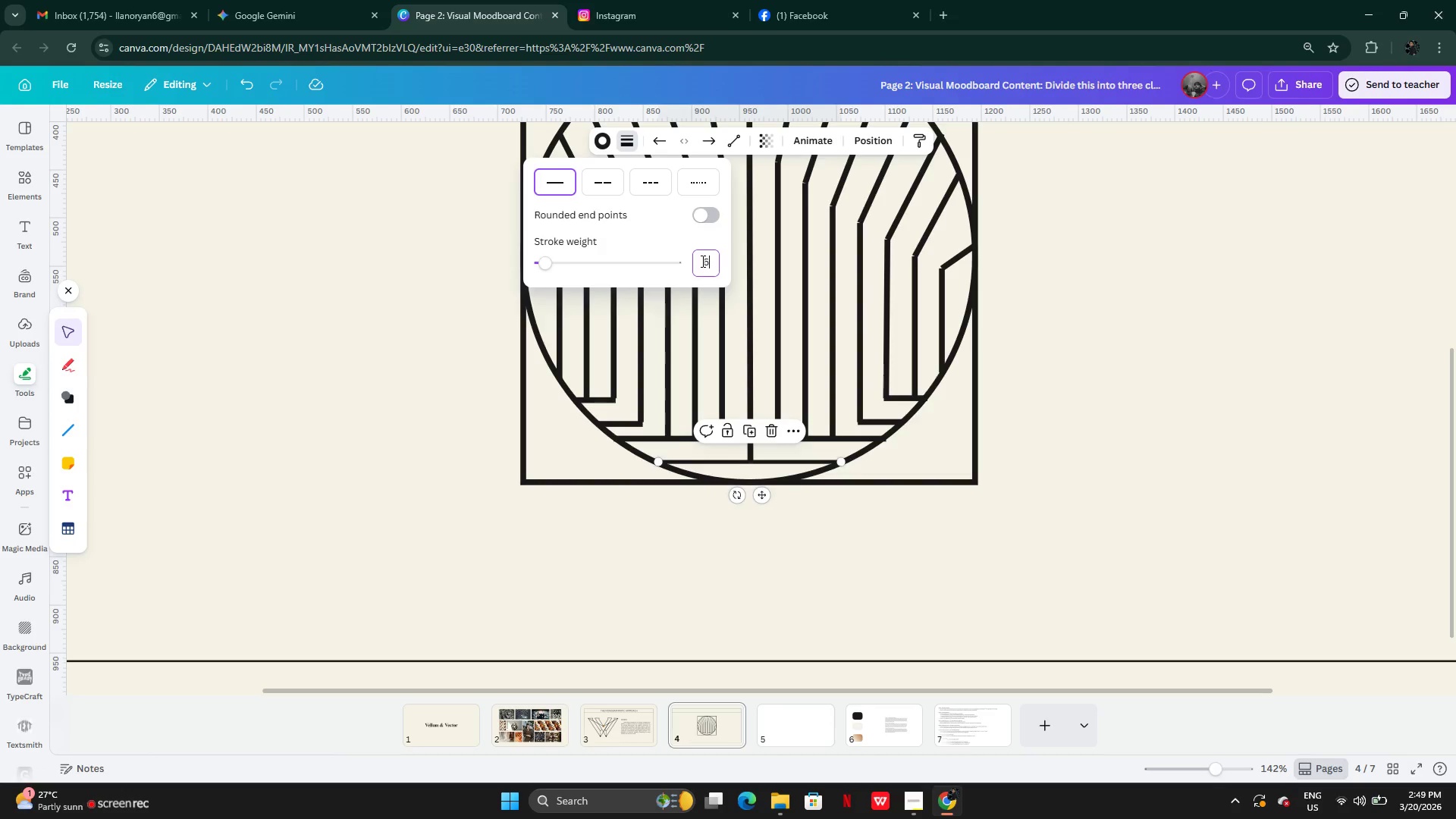 
key(Enter)
 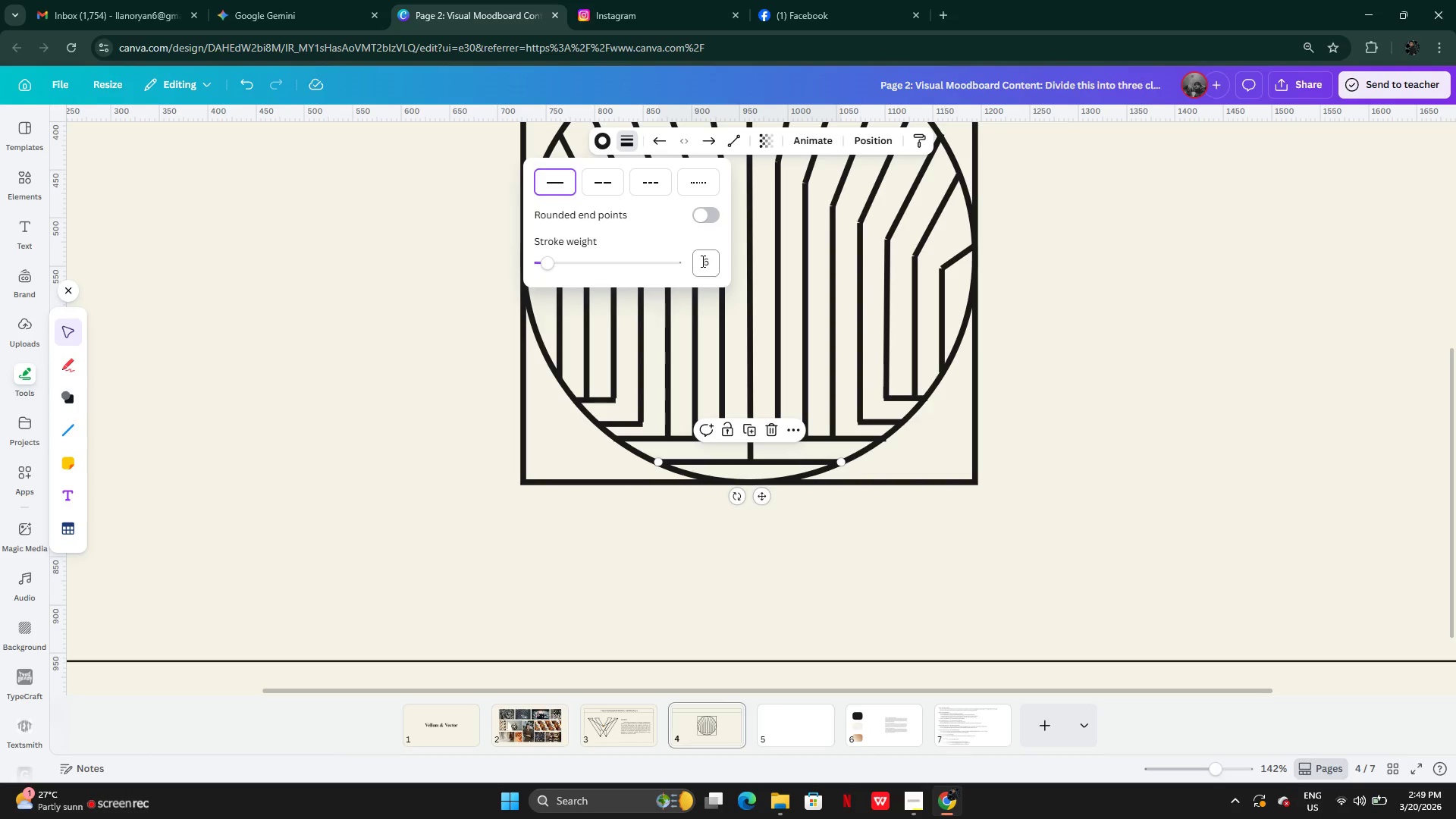 
wait(9.52)
 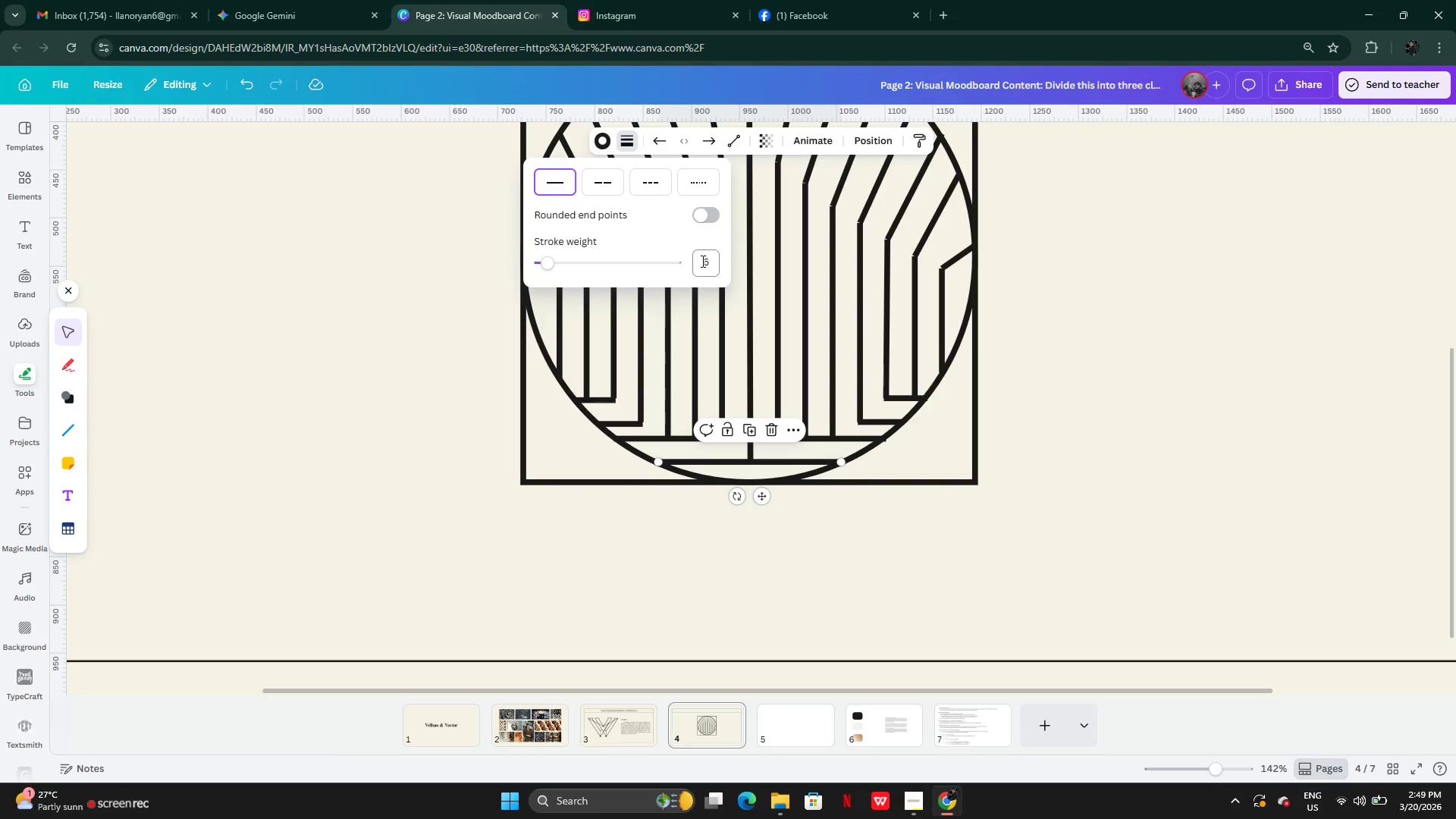 
left_click([1046, 523])
 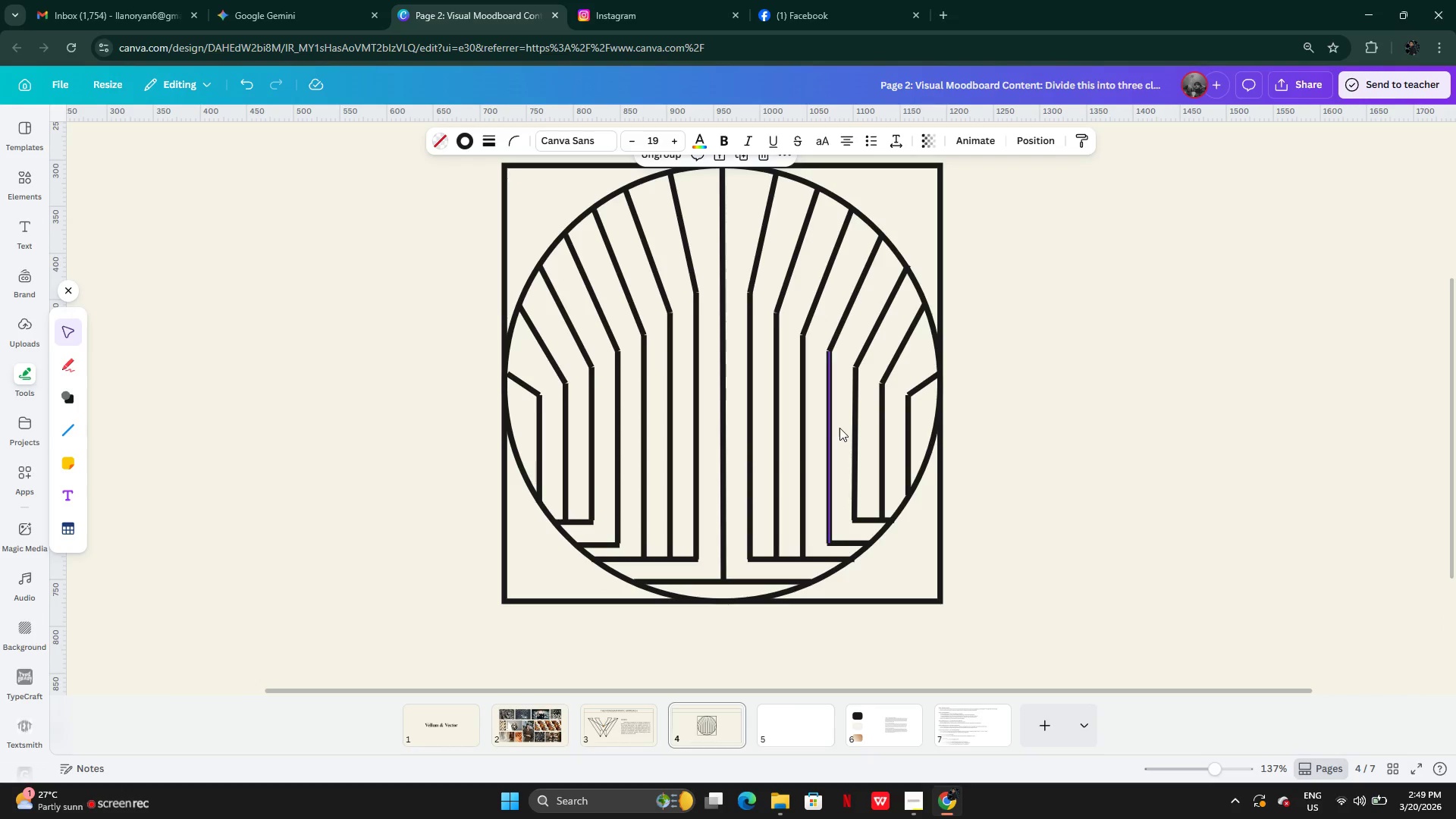 
left_click([808, 394])
 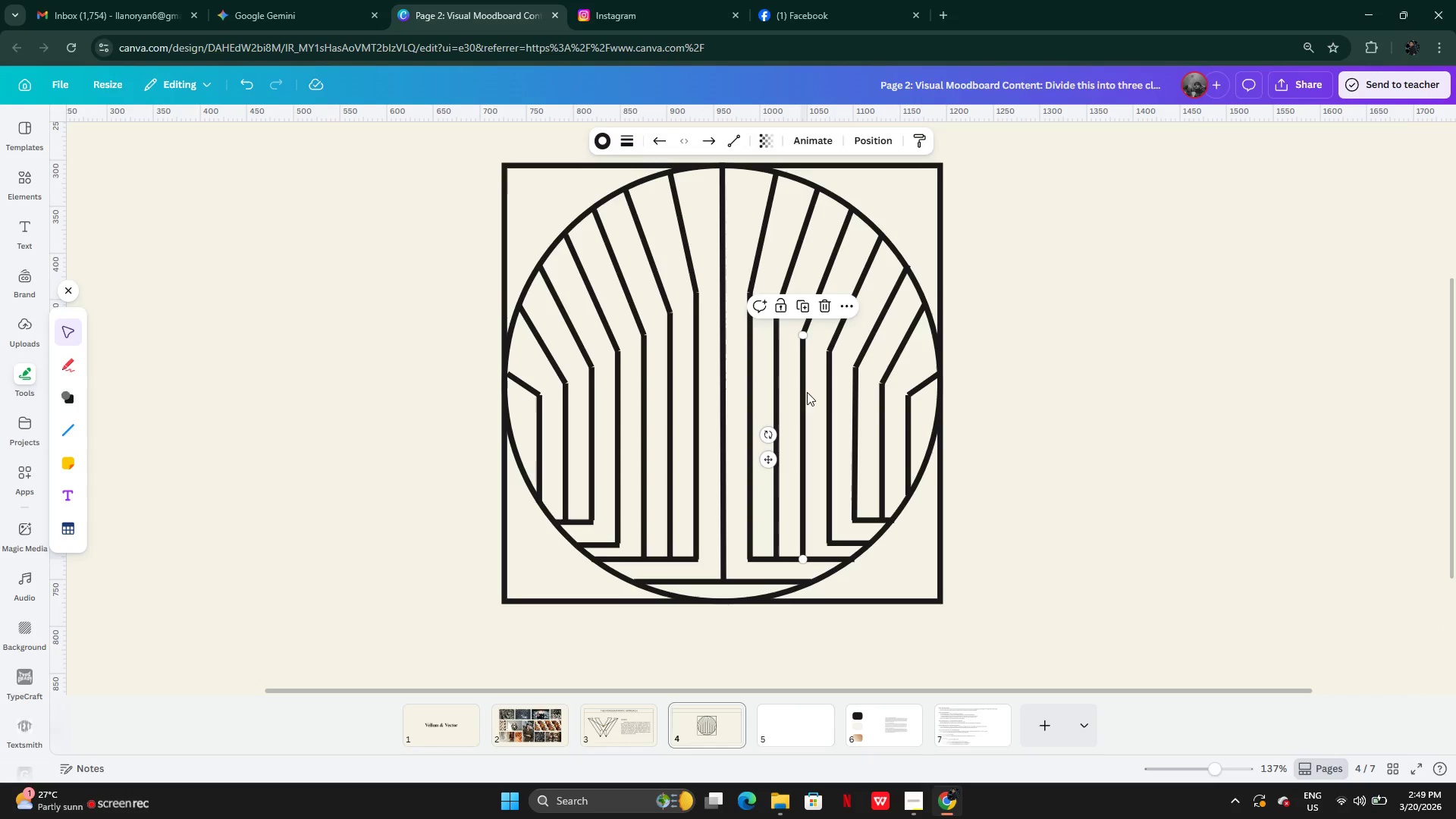 
hold_key(key=ShiftLeft, duration=1.47)
left_click([817, 283])
 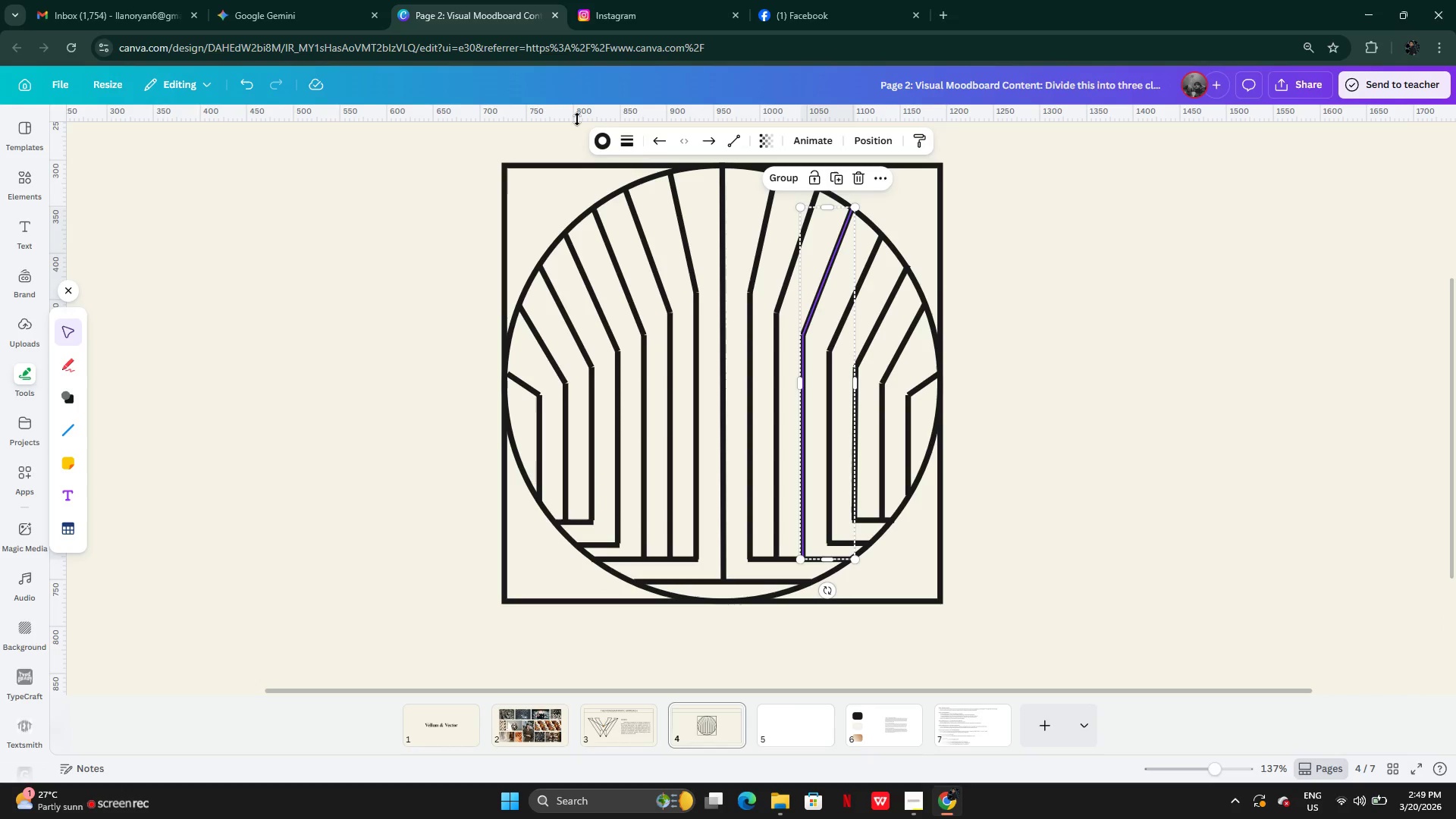 
left_click([599, 143])
 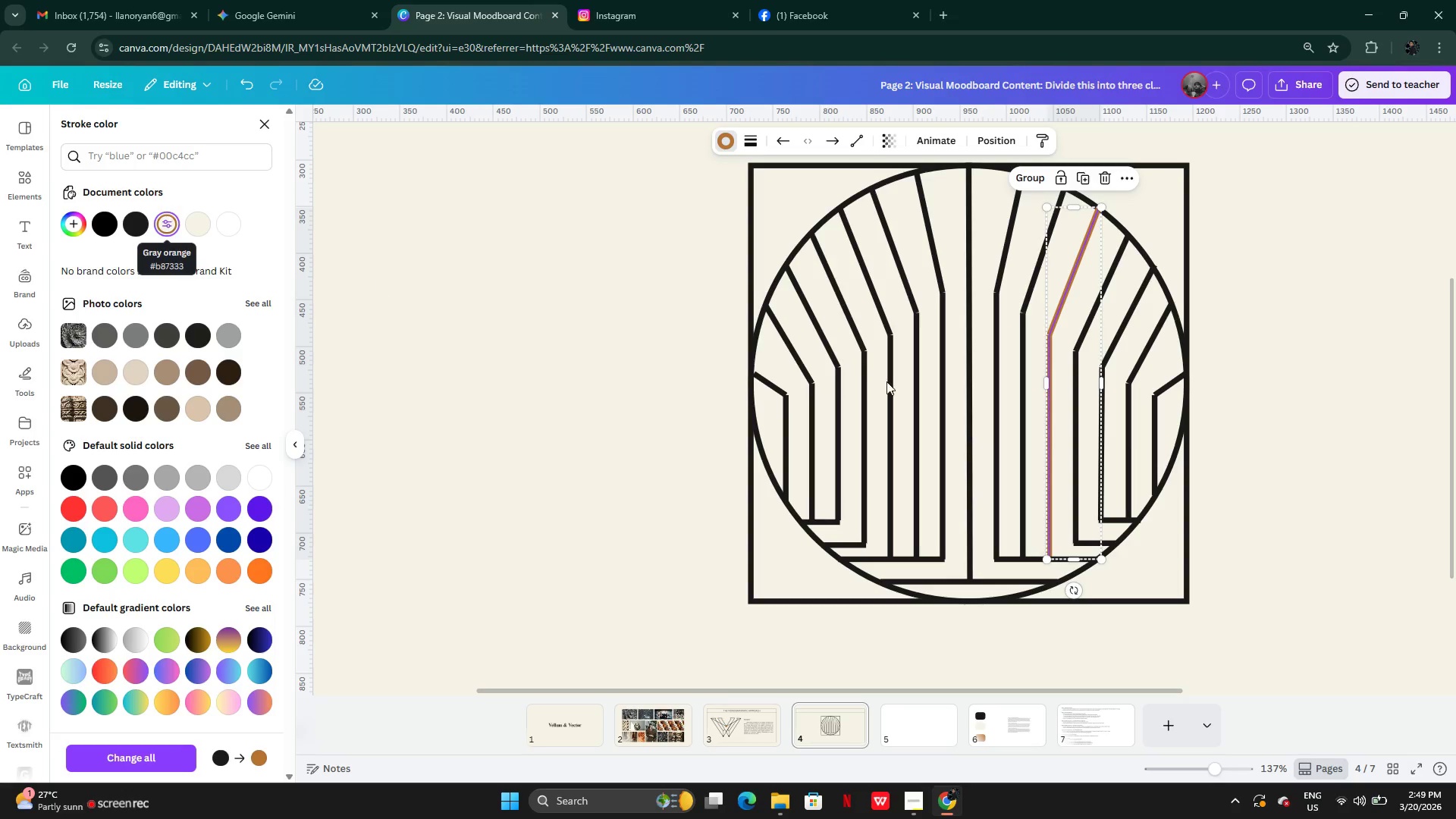 
left_click([1244, 457])
 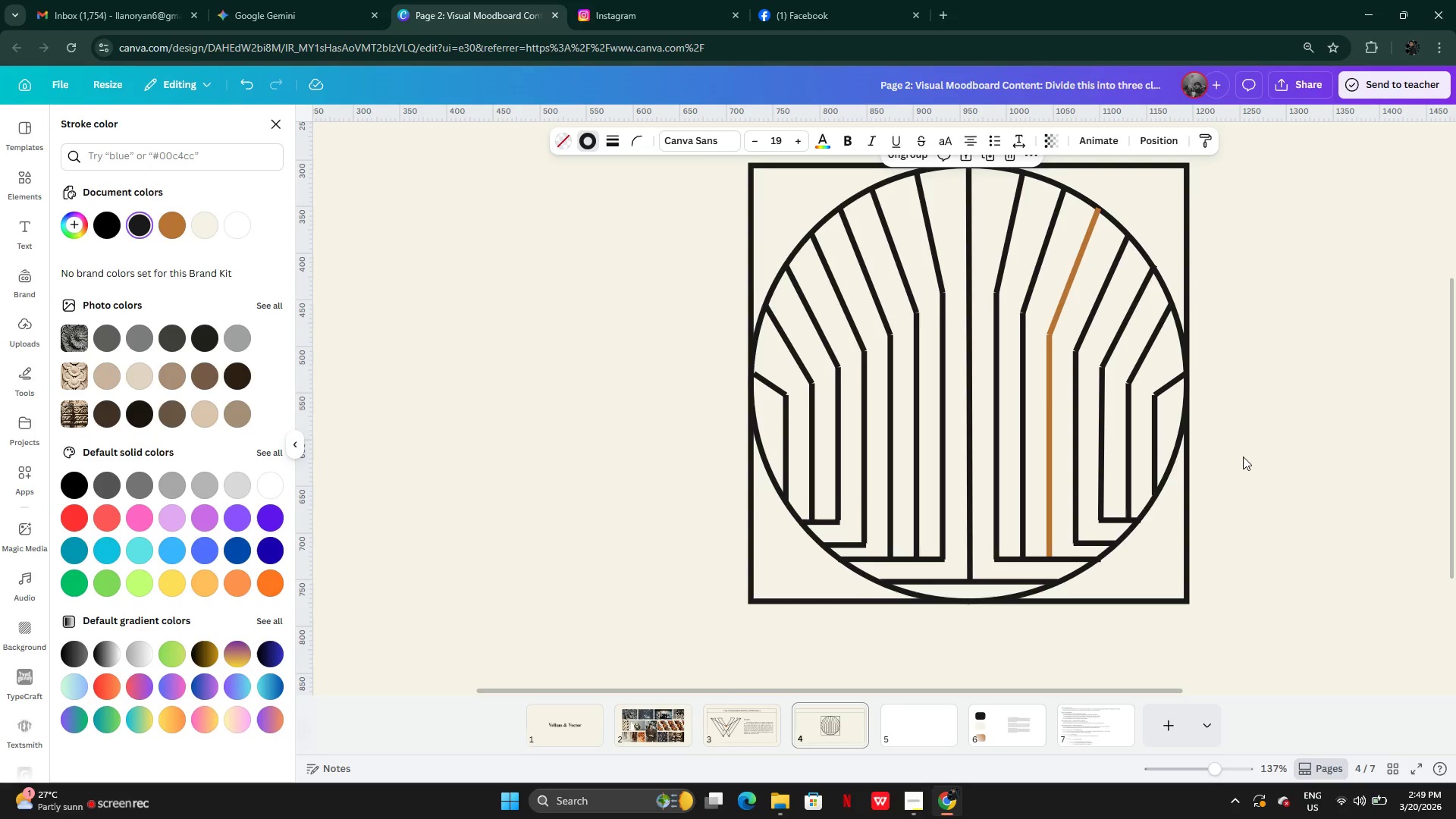 
left_click([1241, 457])
 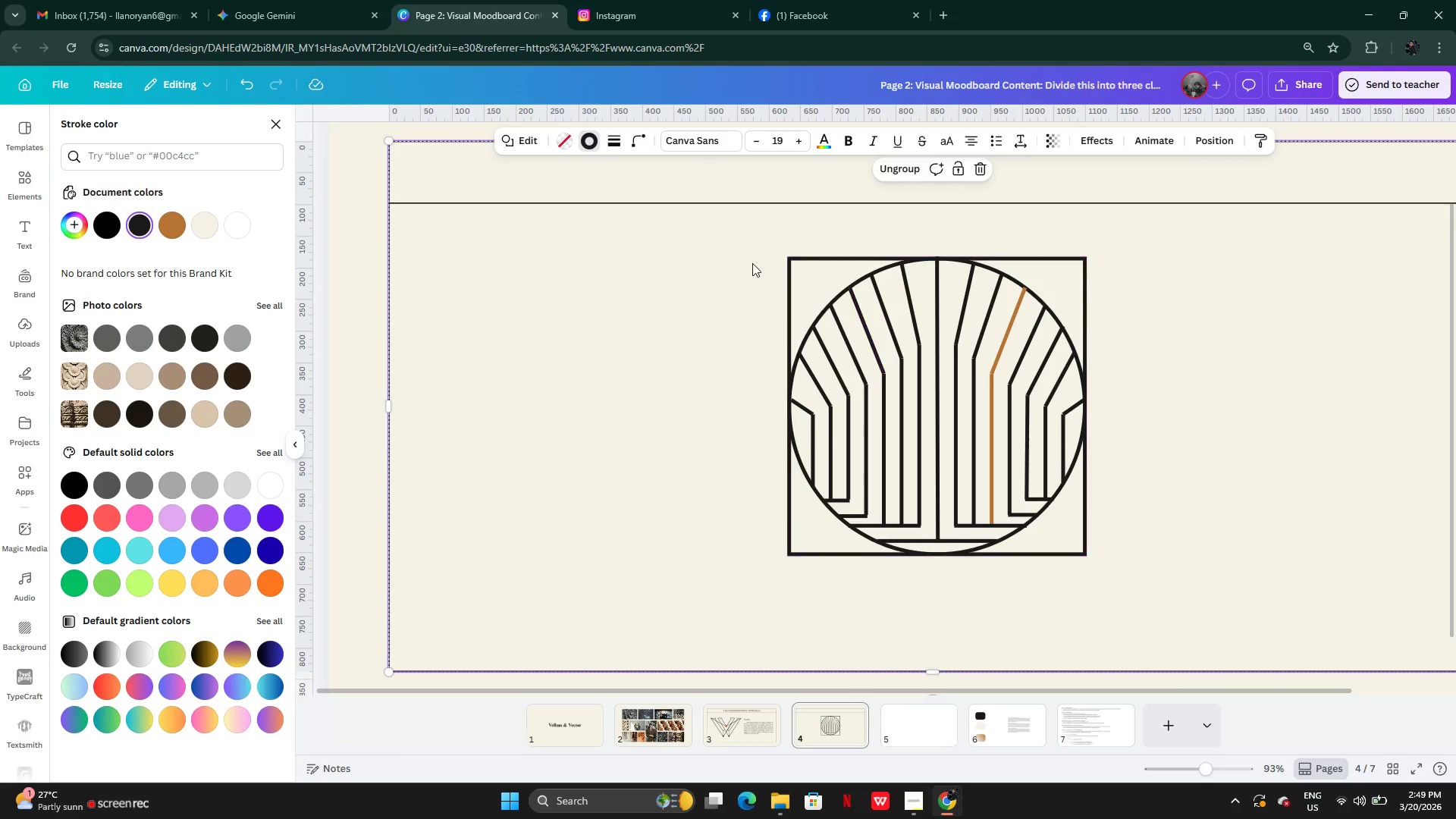 
left_click_drag(start_coordinate=[740, 245], to_coordinate=[1022, 489])
 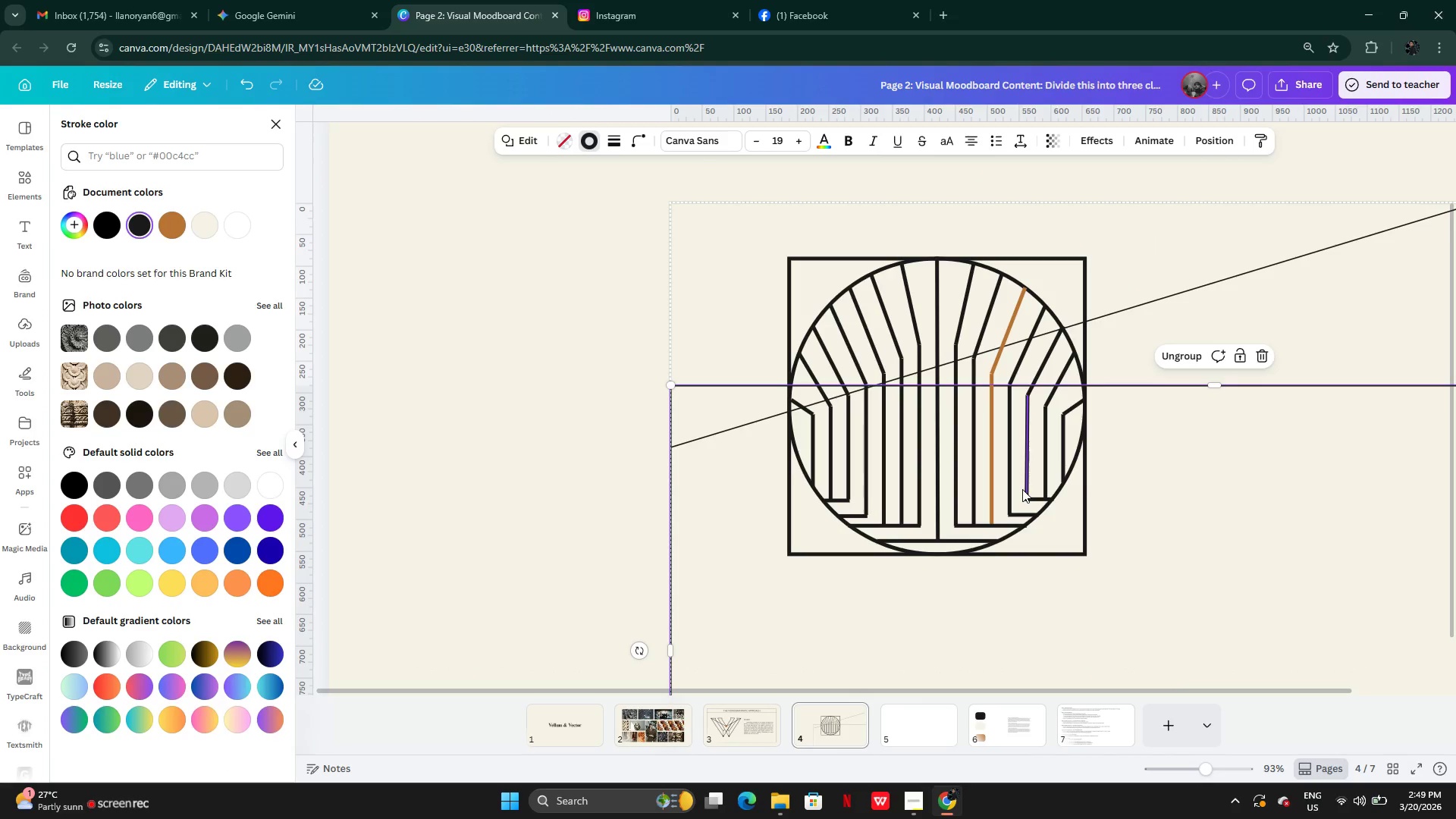 
key(Control+ControlLeft)
 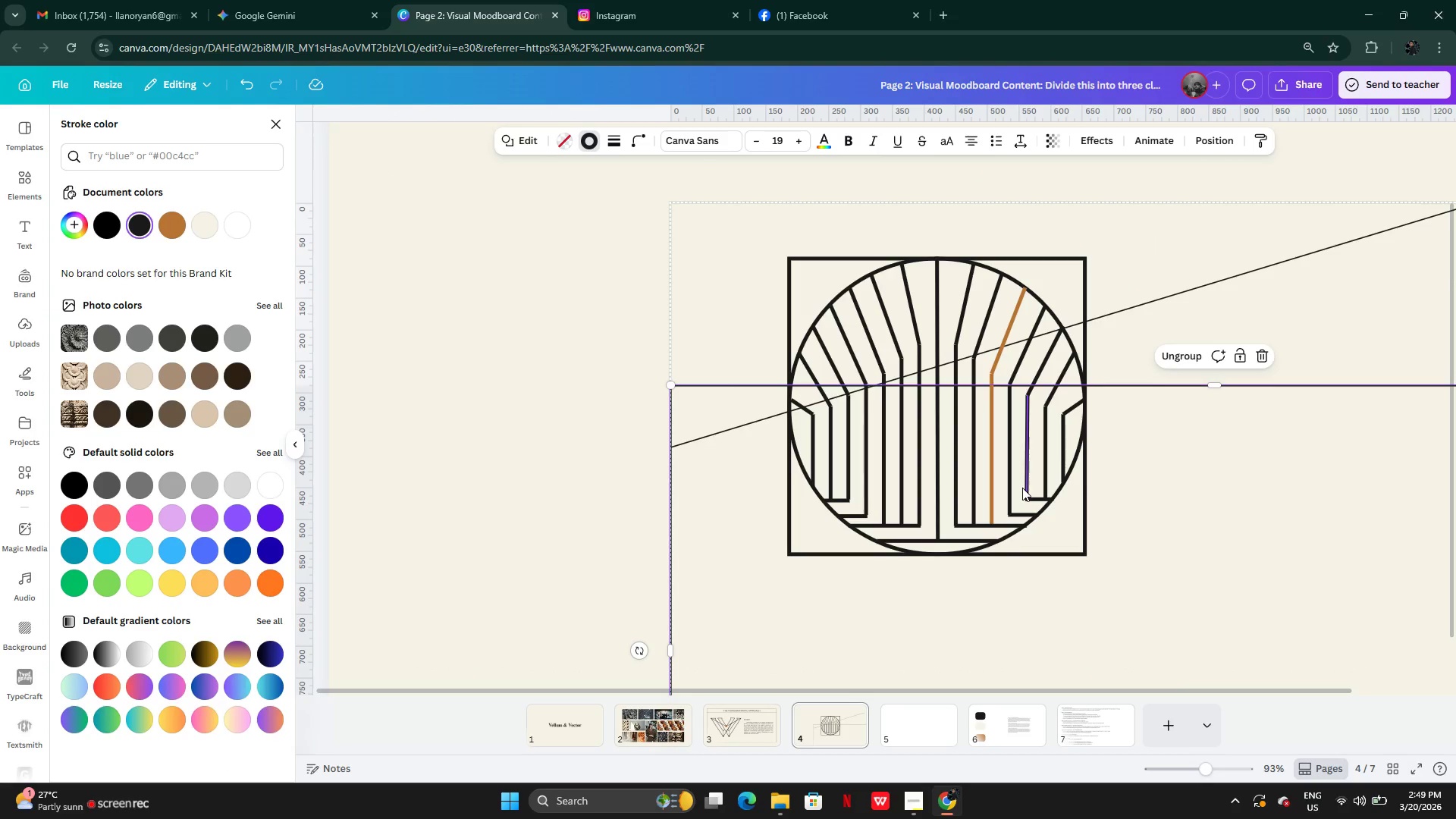 
key(Control+Z)
 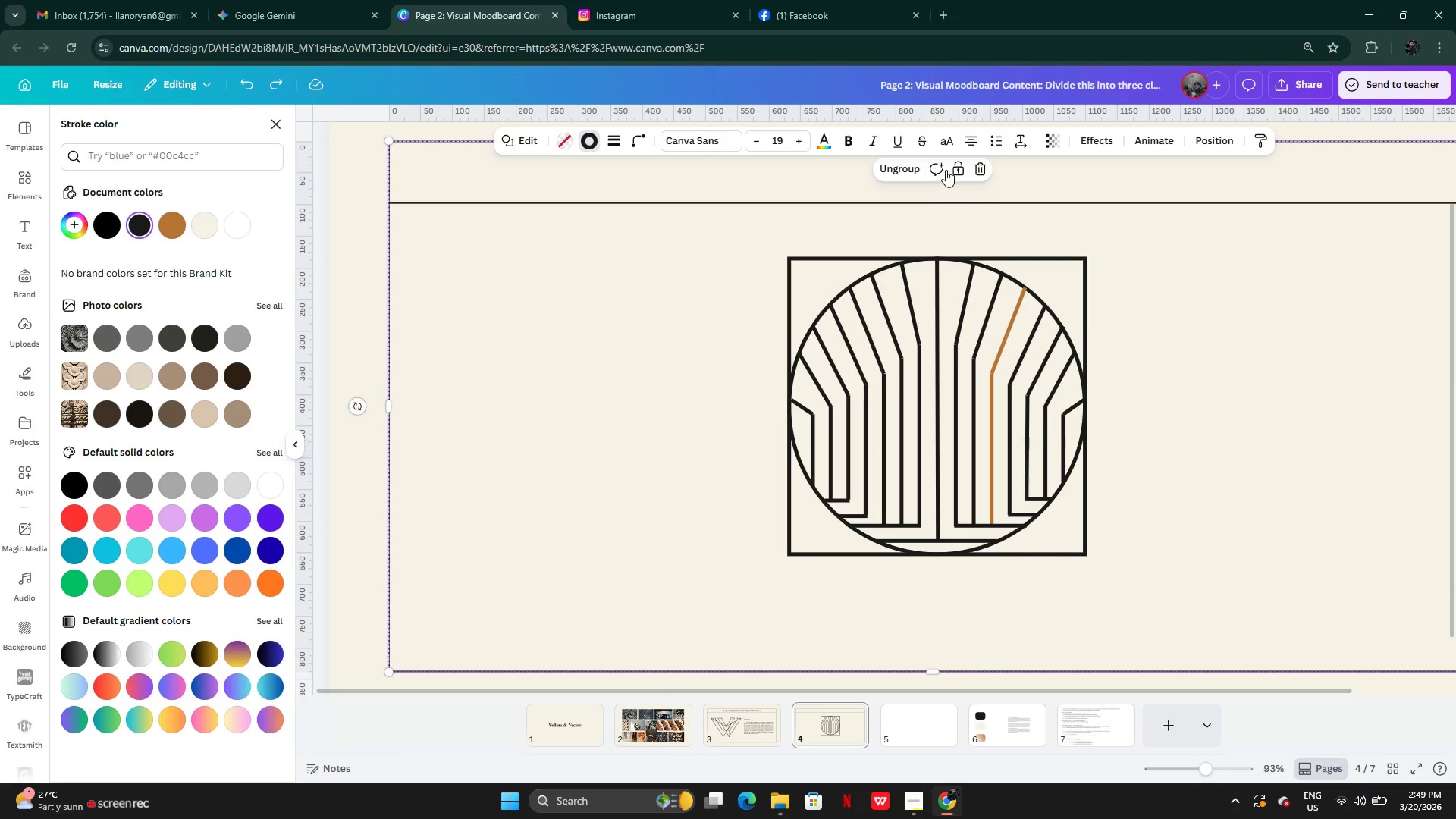 
left_click([959, 168])
 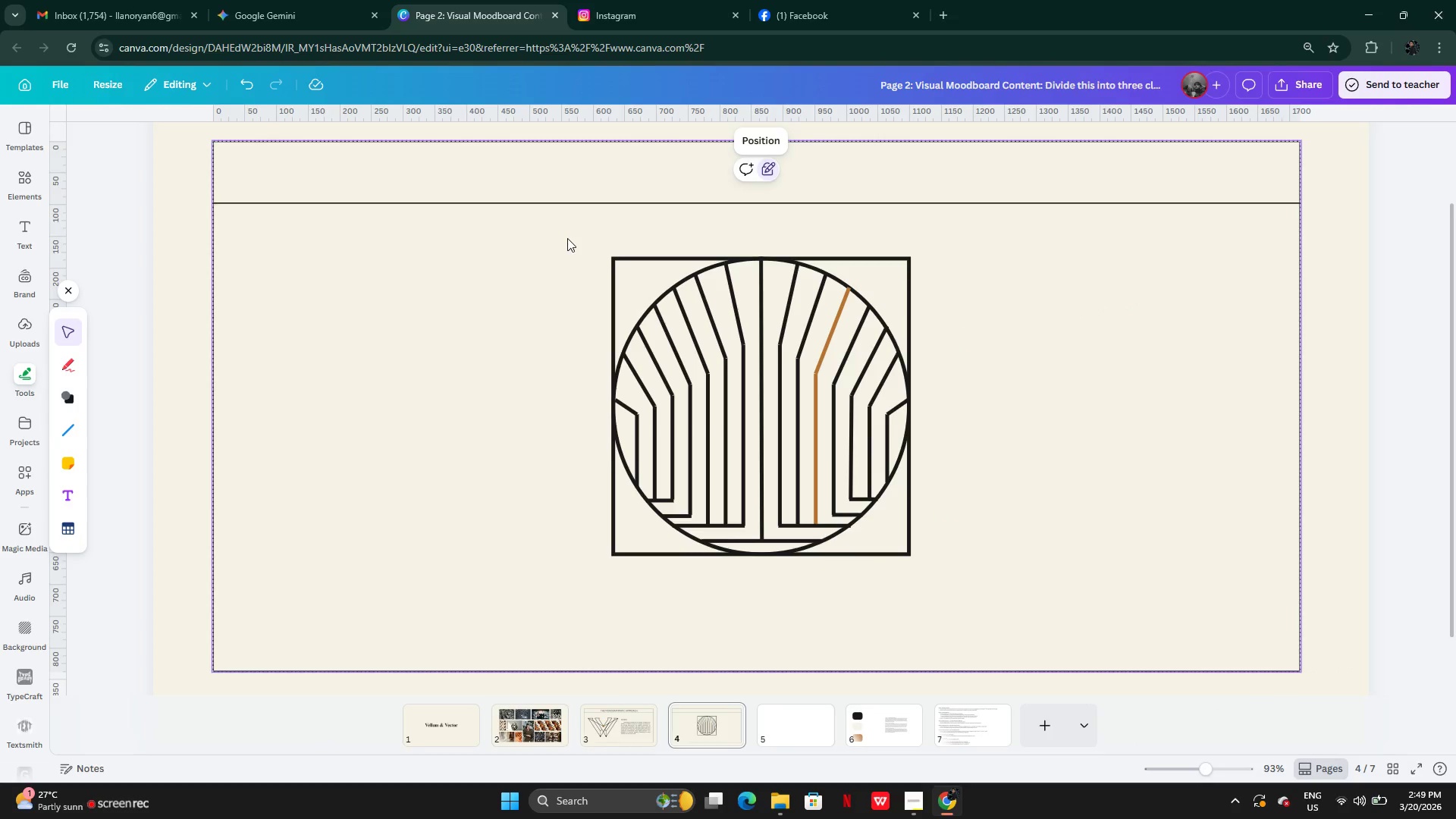 
left_click_drag(start_coordinate=[567, 238], to_coordinate=[984, 616])
 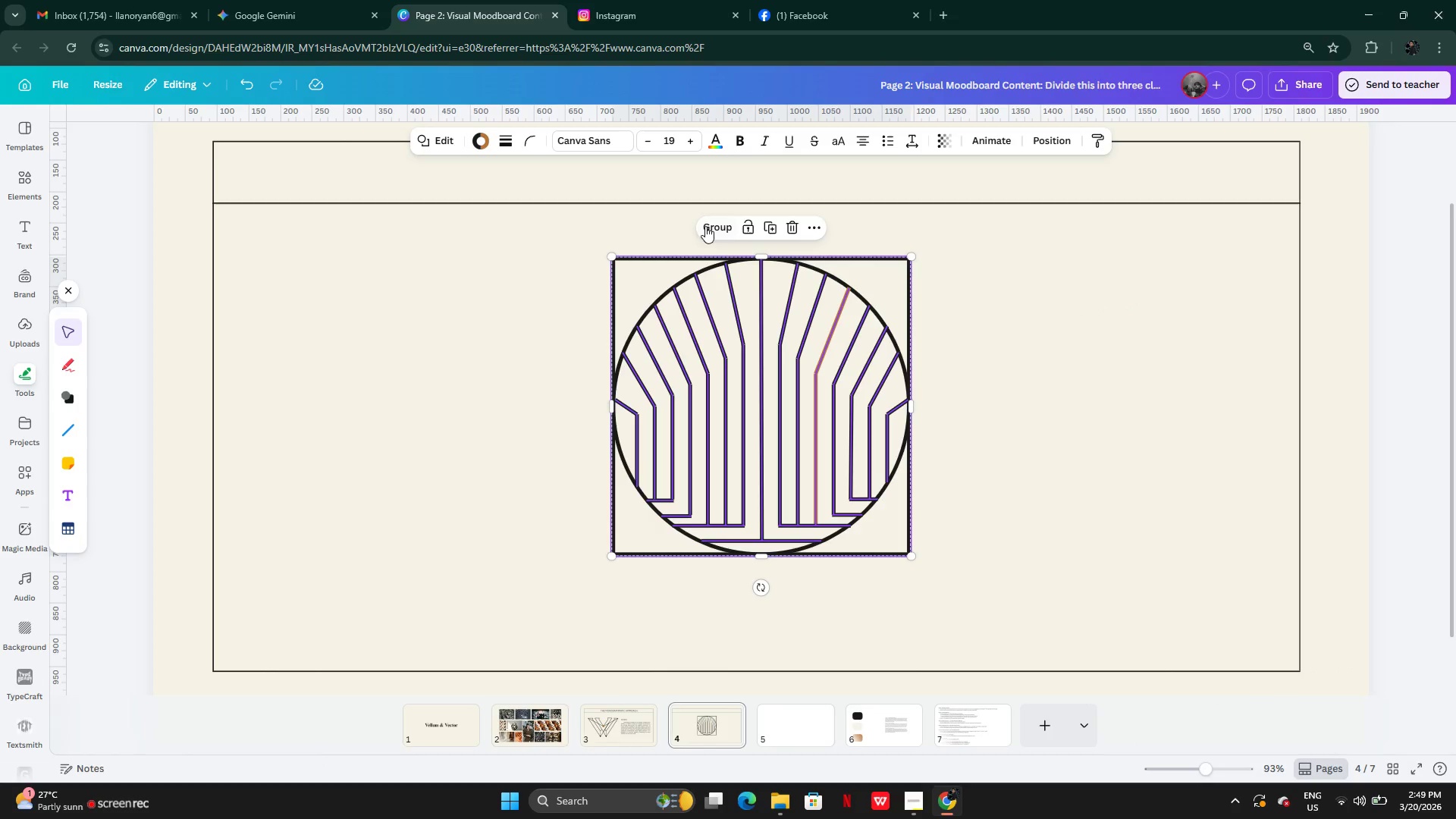 
left_click([717, 226])
 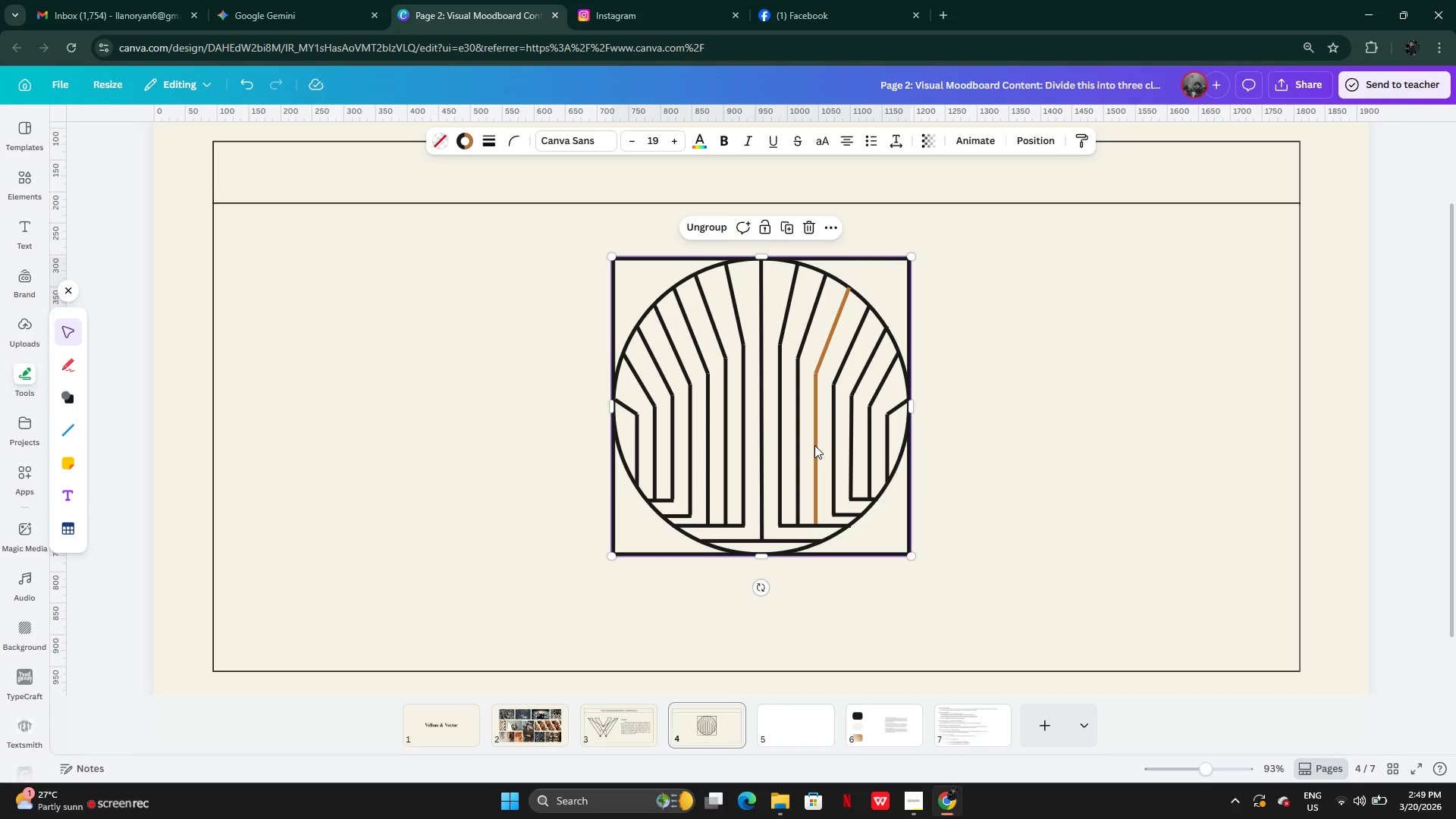 
left_click_drag(start_coordinate=[814, 445], to_coordinate=[519, 449])
 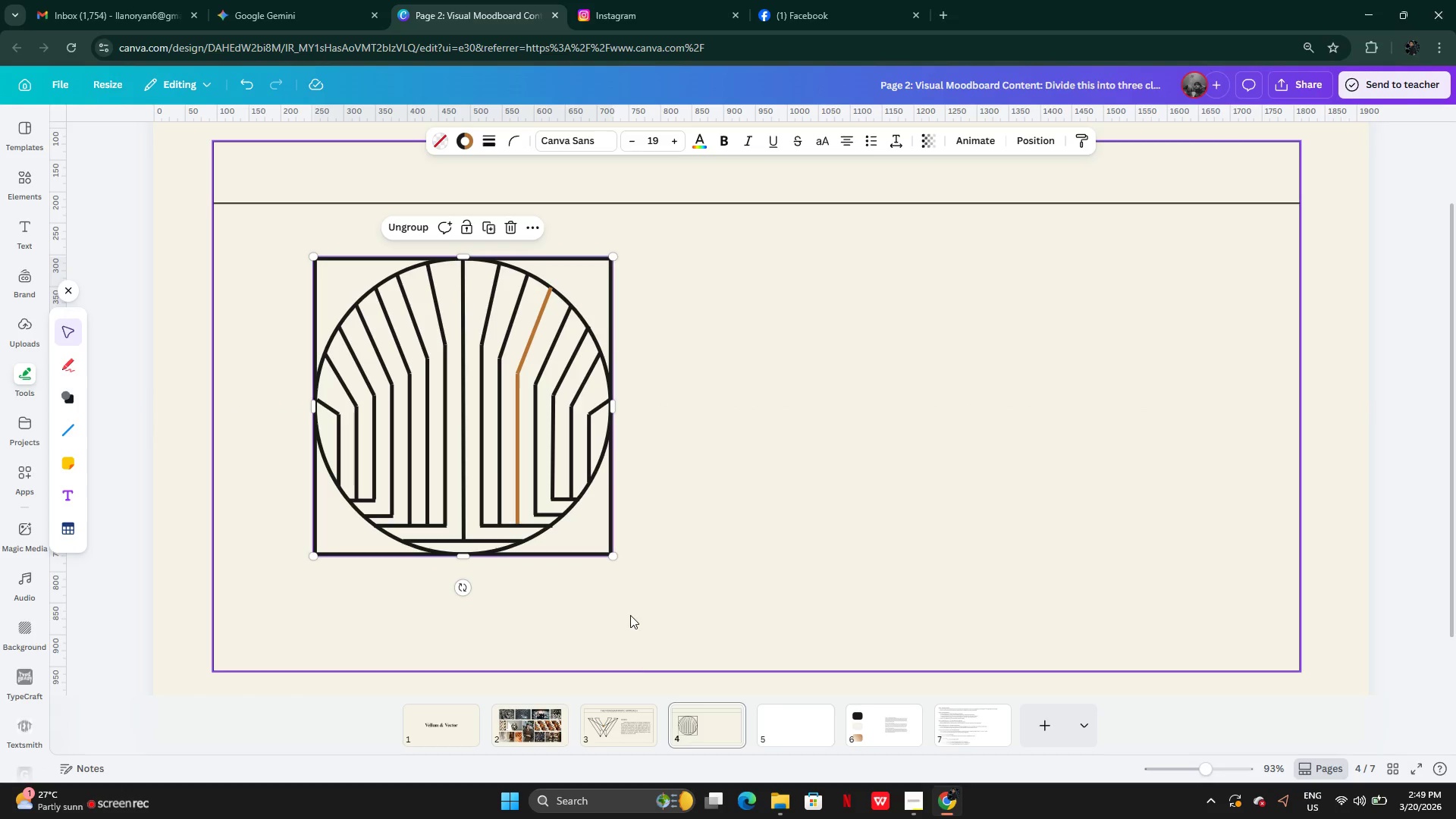 
left_click([622, 717])
 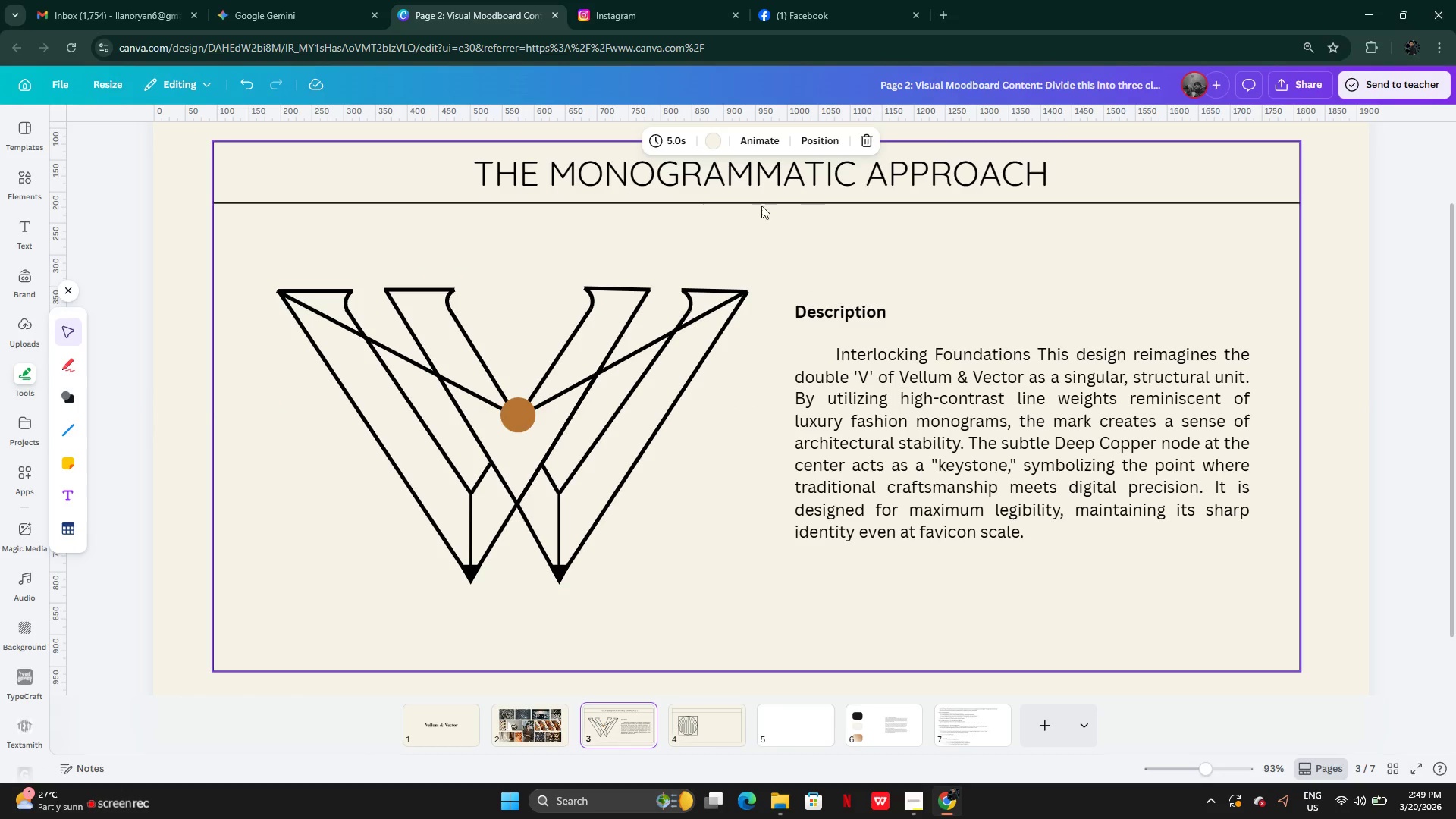 
left_click([689, 168])
 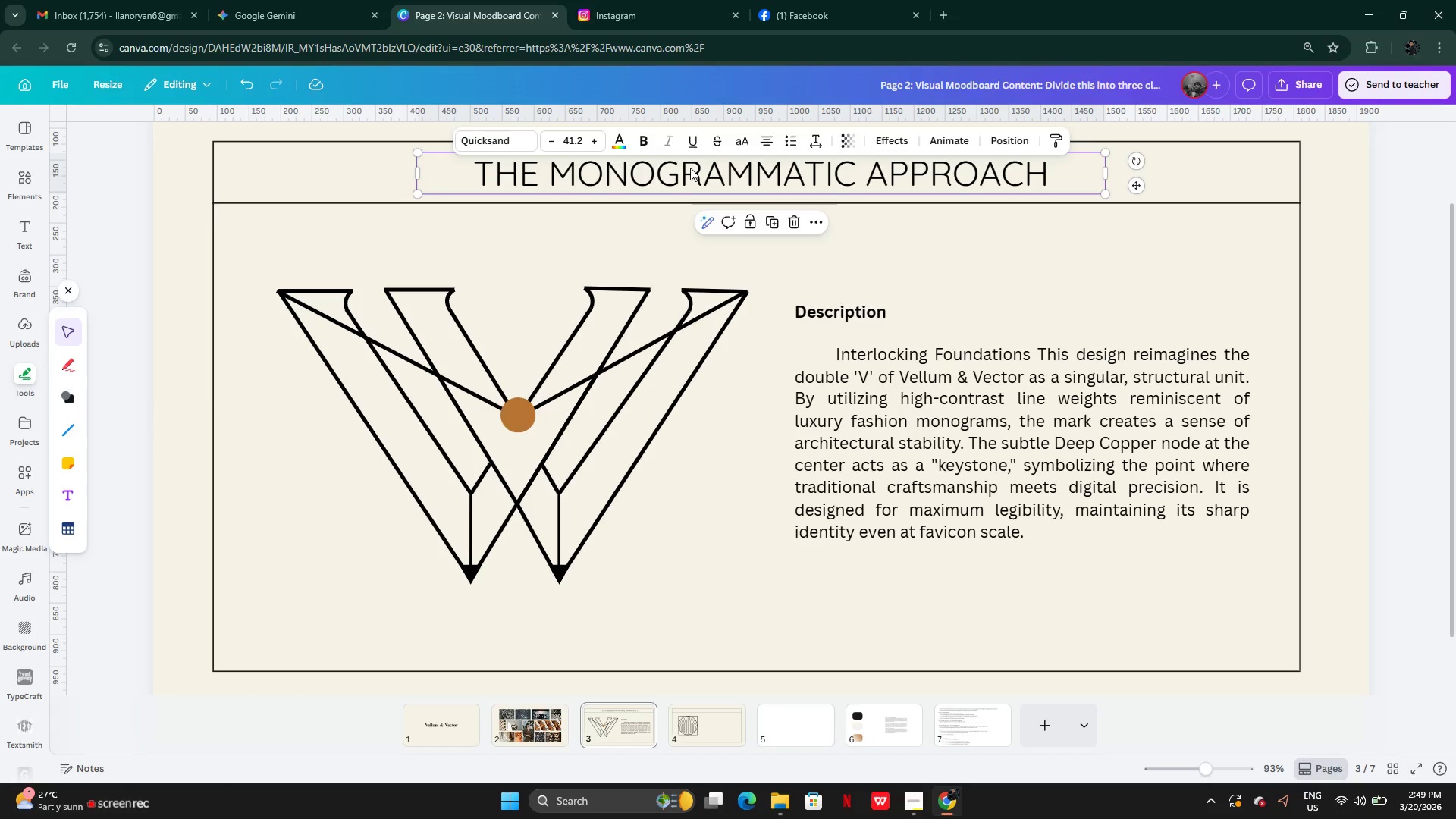 
key(Control+C)
 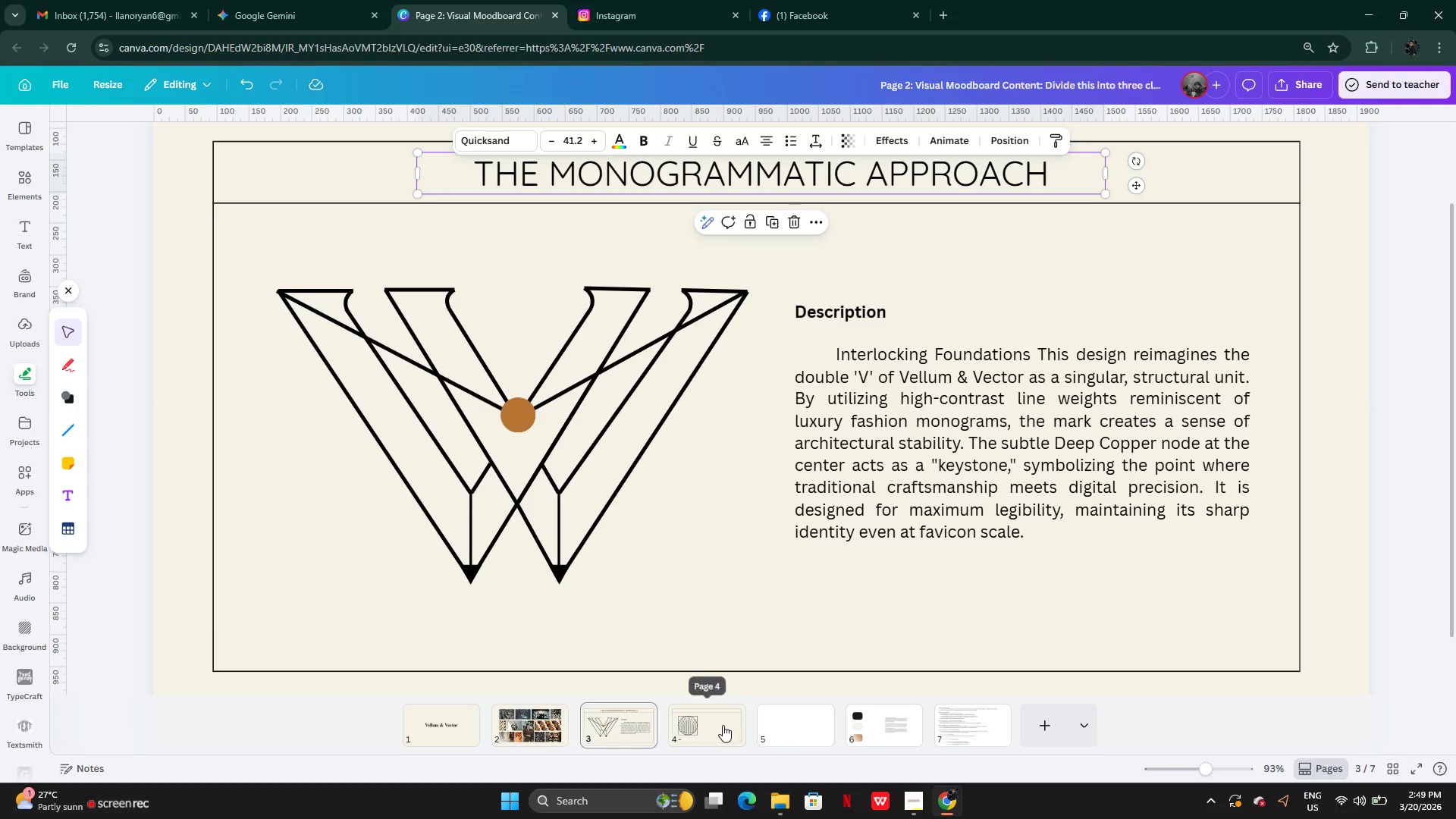 
left_click([723, 725])
 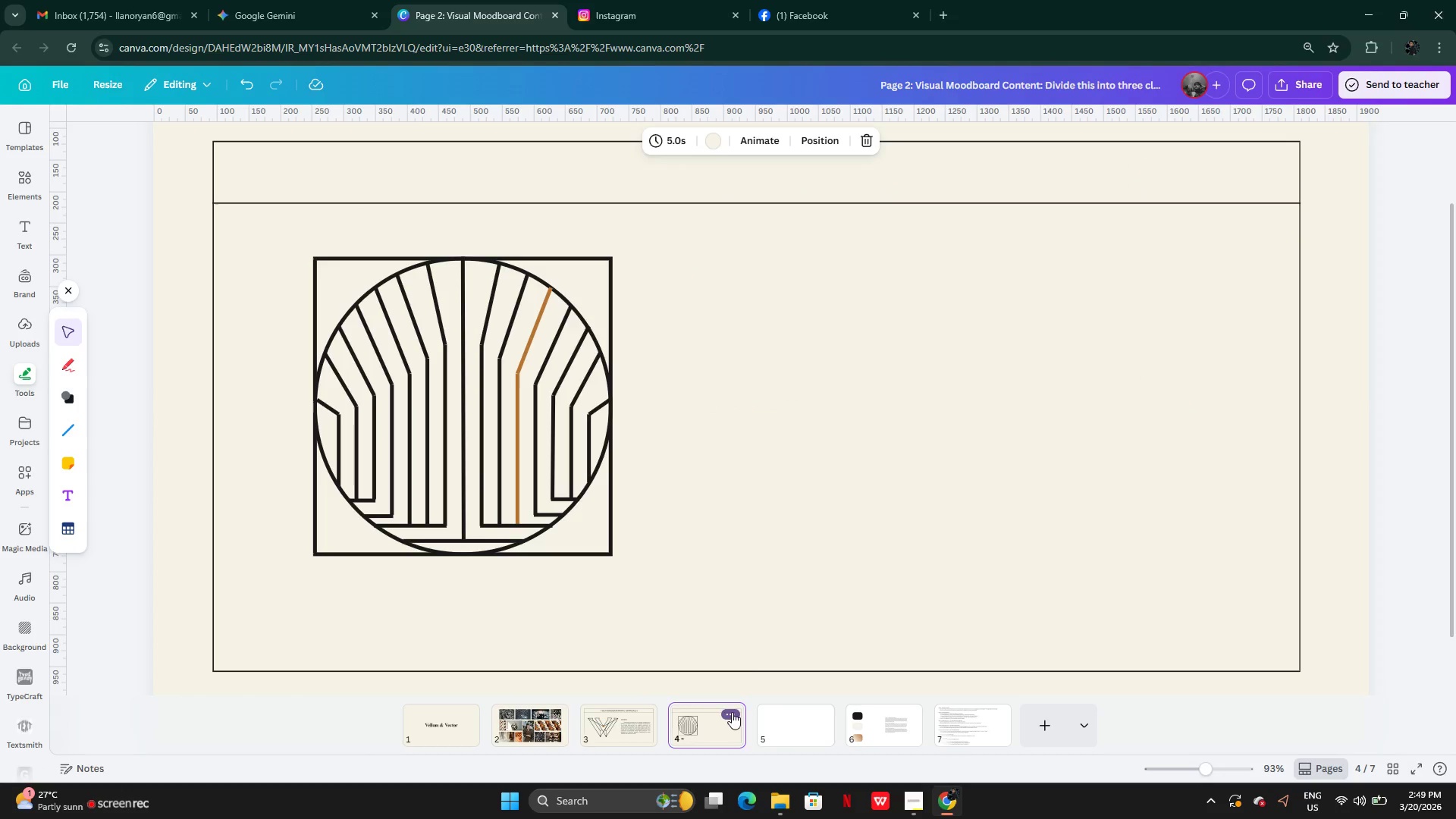 
key(Control+V)
 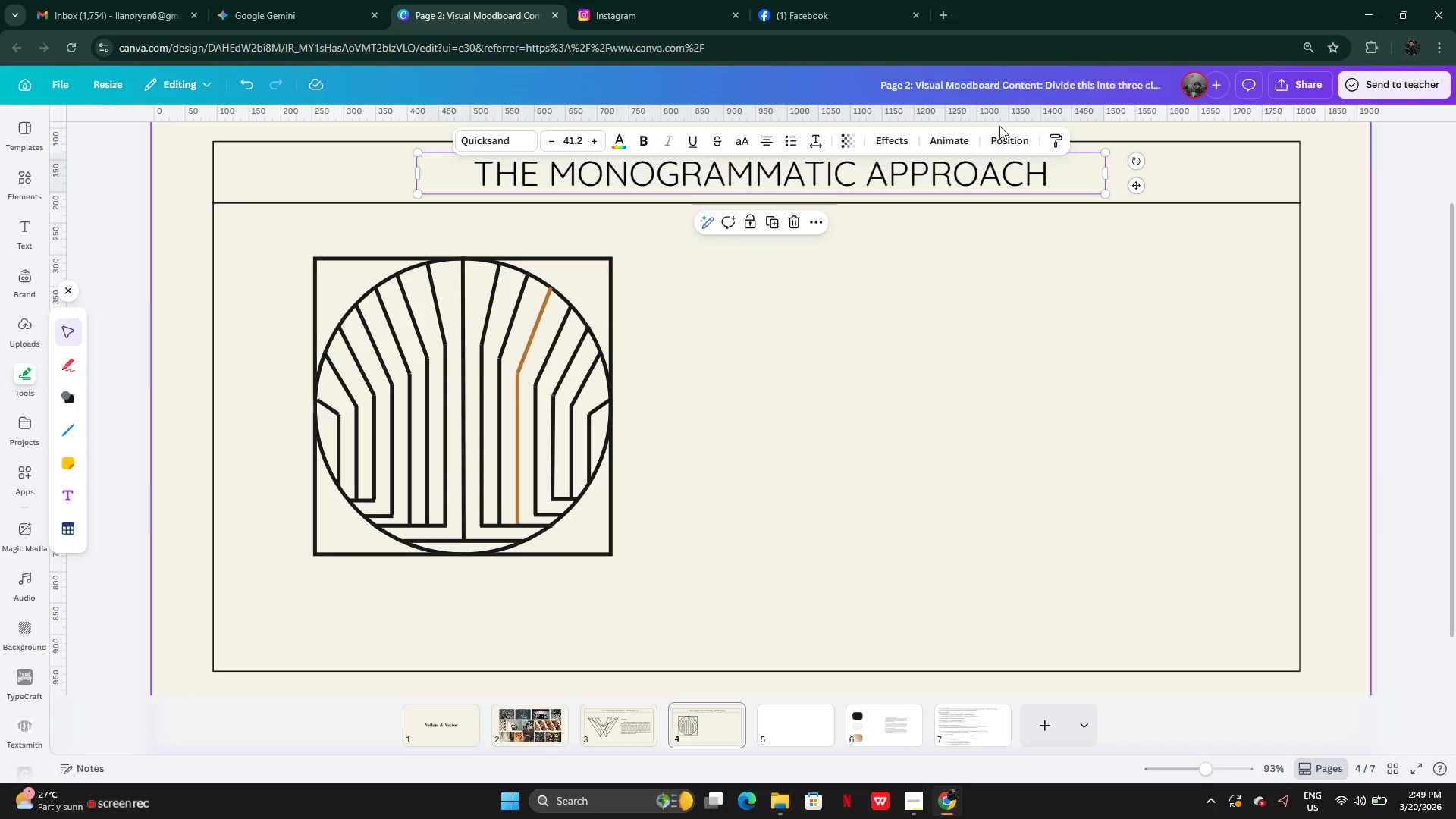 
left_click([1003, 134])
 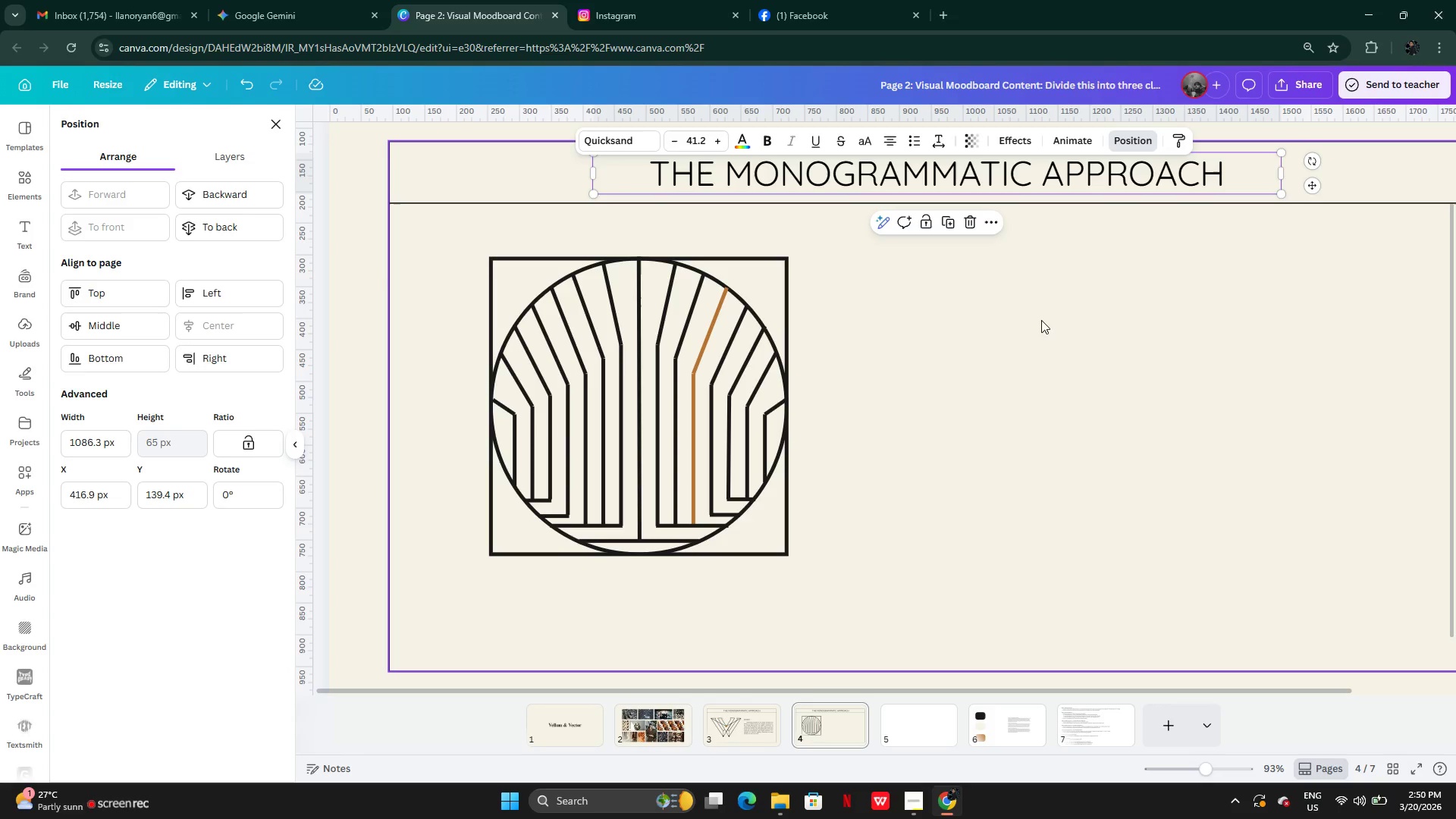 
wait(5.45)
 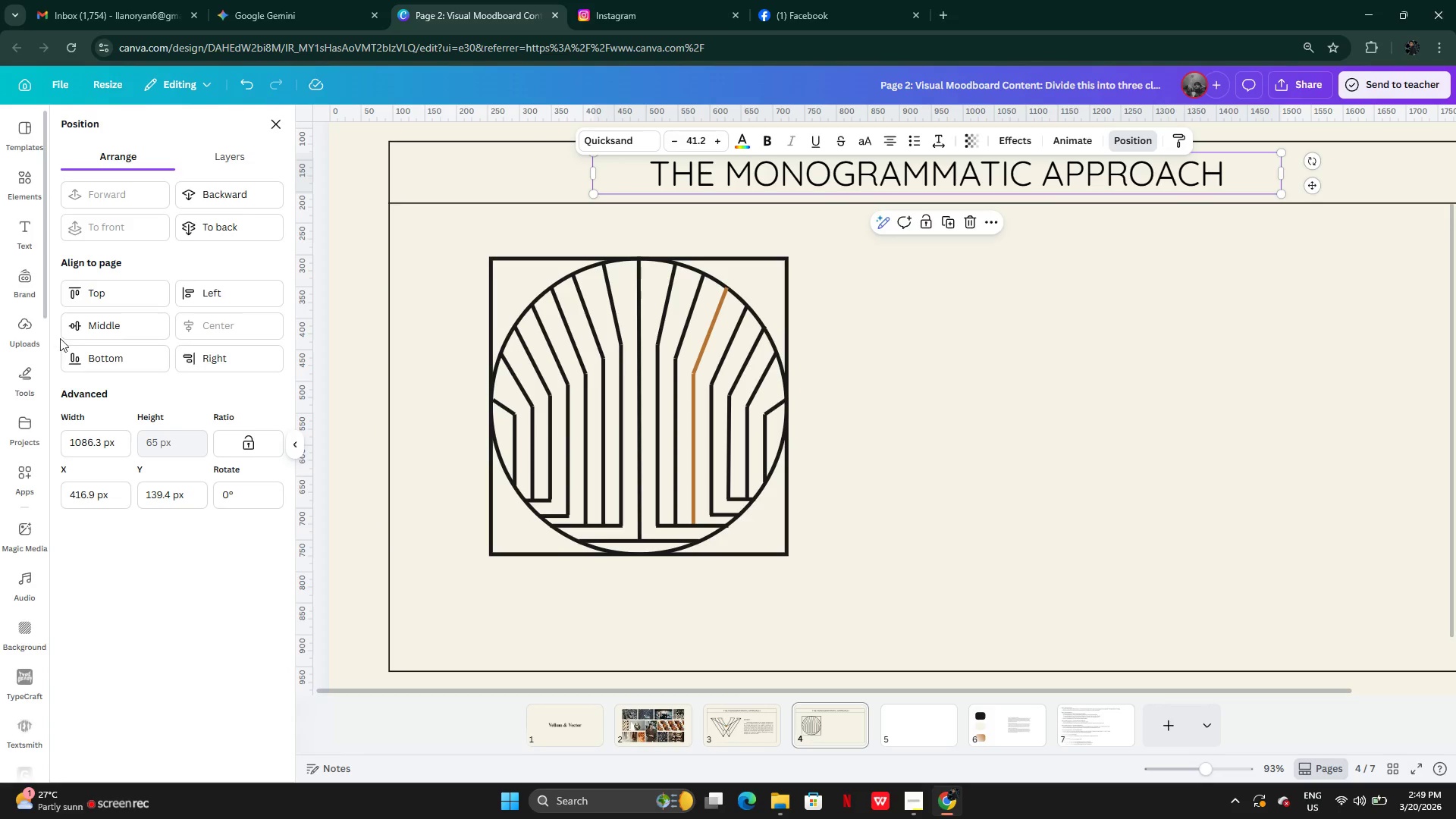 
double_click([1103, 162])
 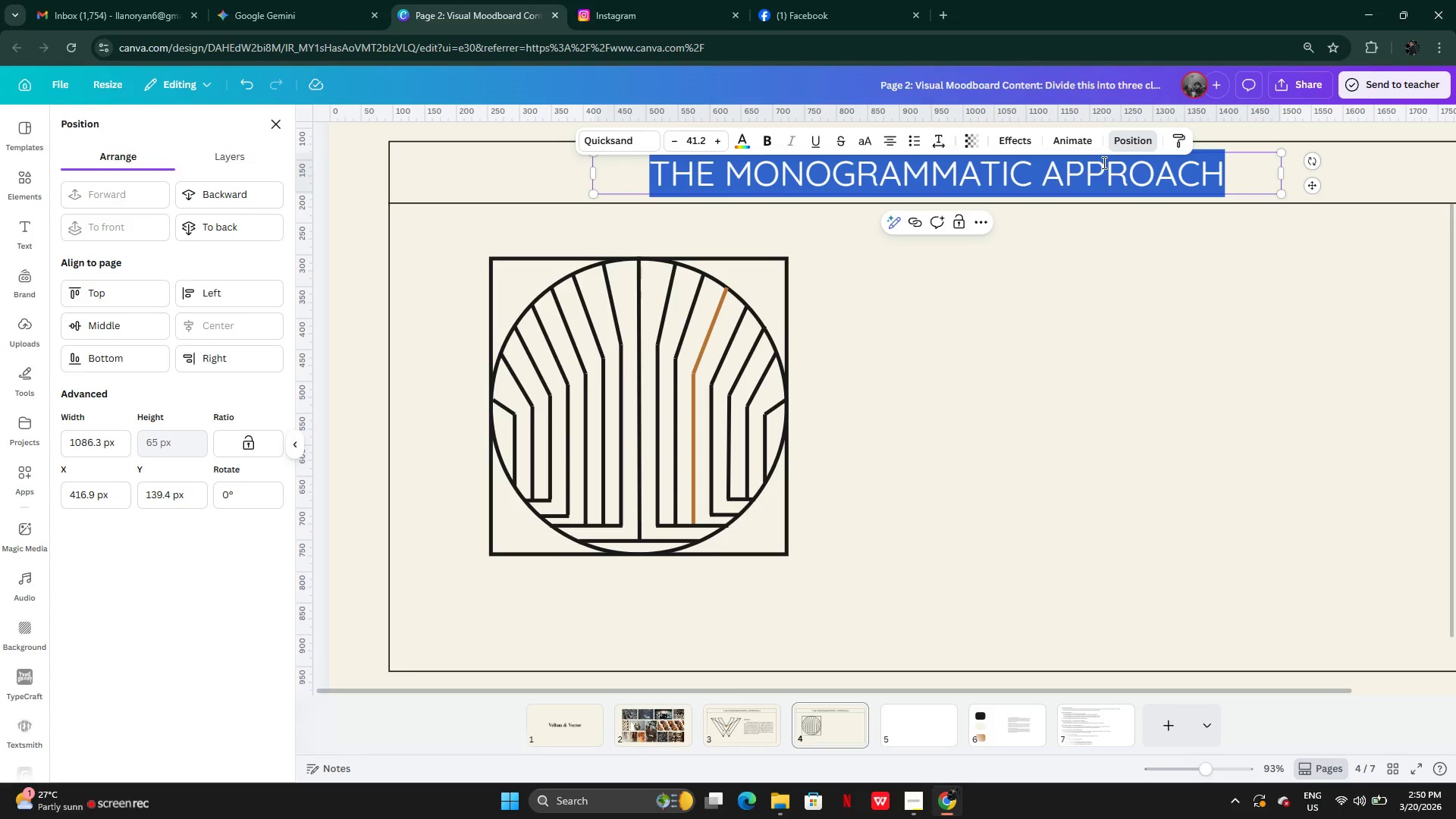 
type(the)
key(Backspace)
key(Backspace)
key(Backspace)
type(THE ABSTRC)
key(Backspace)
type(ACT GEOMETRIC)
 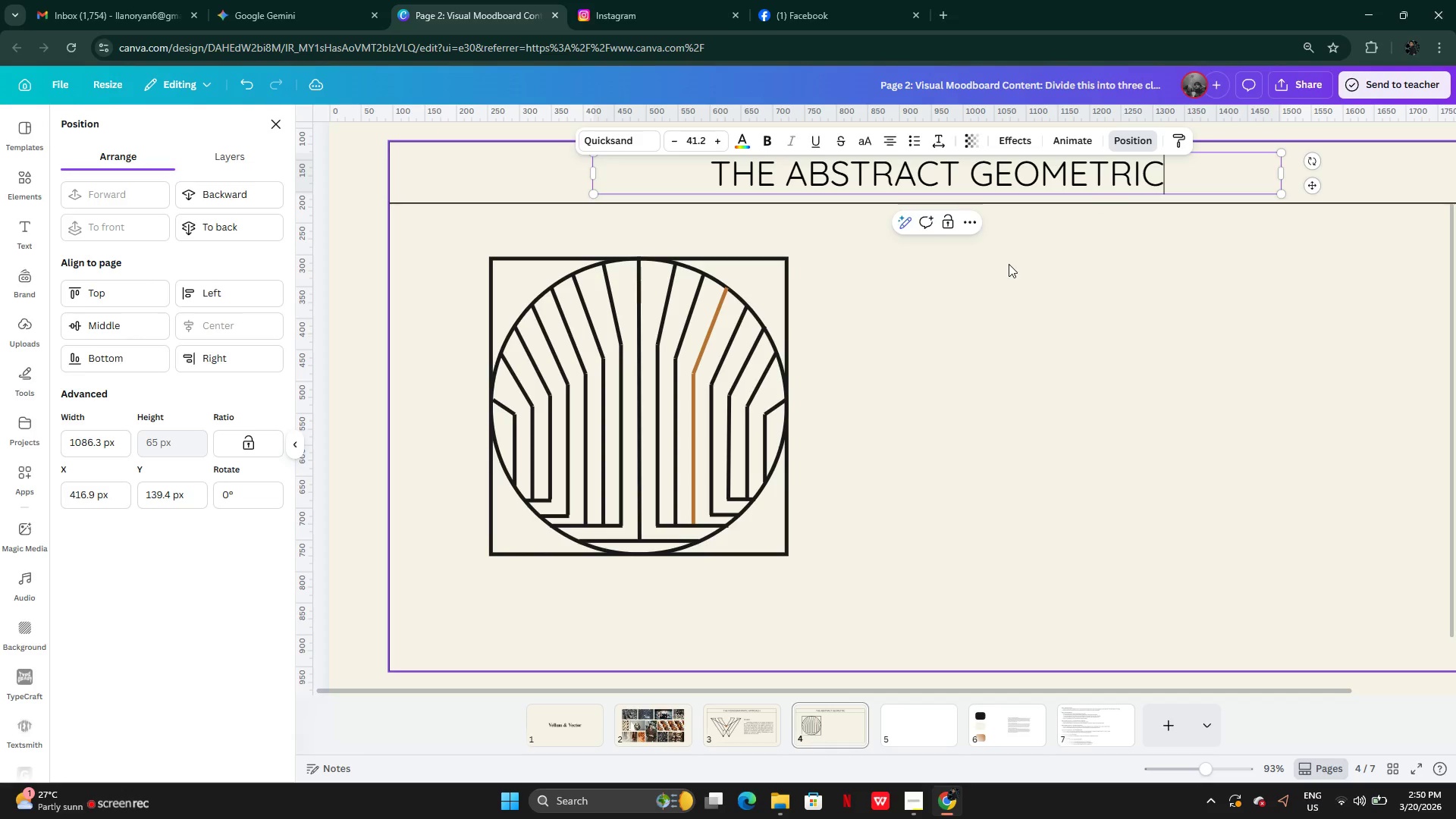 
left_click([1031, 276])
 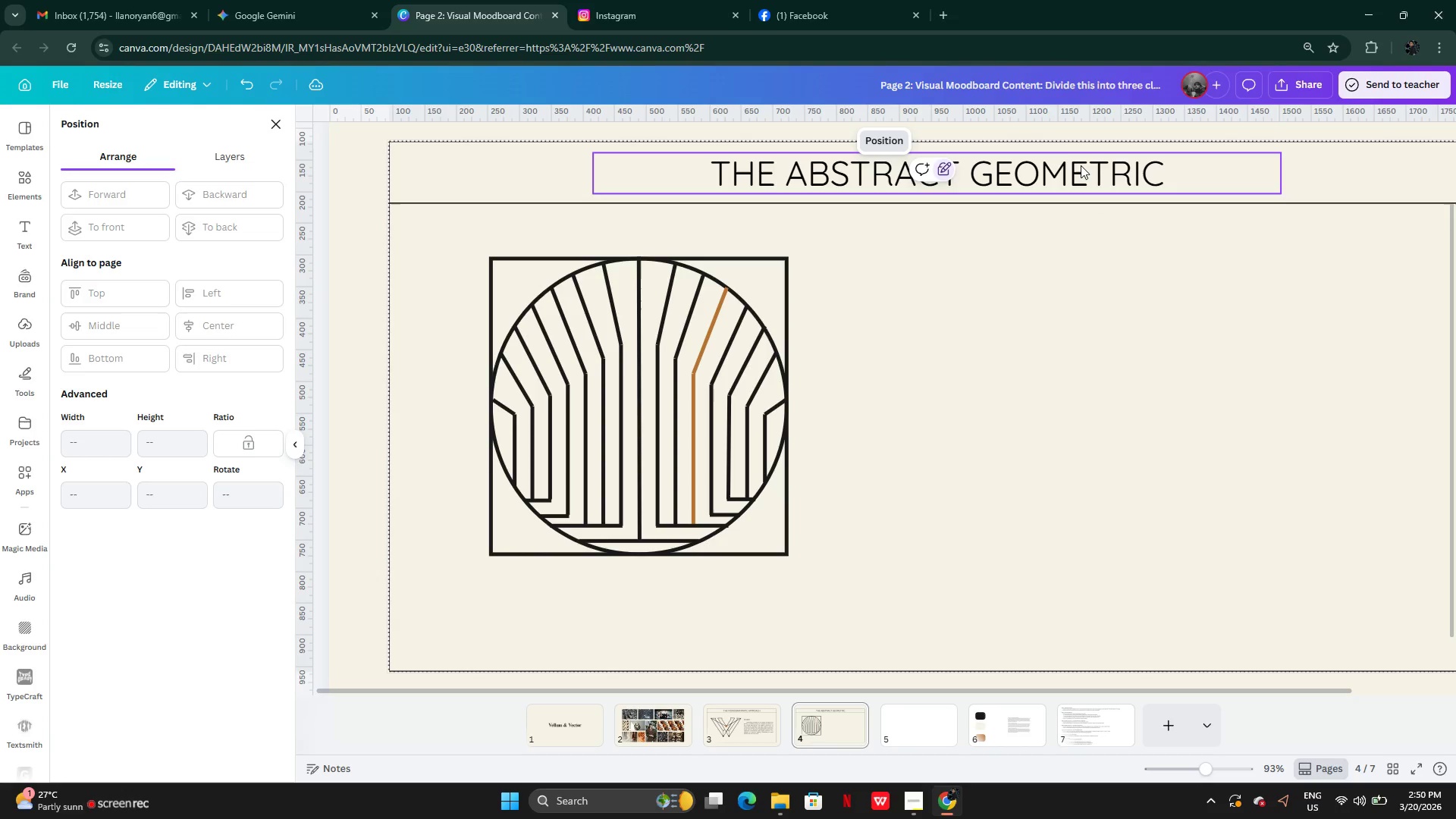 
left_click([1081, 165])
 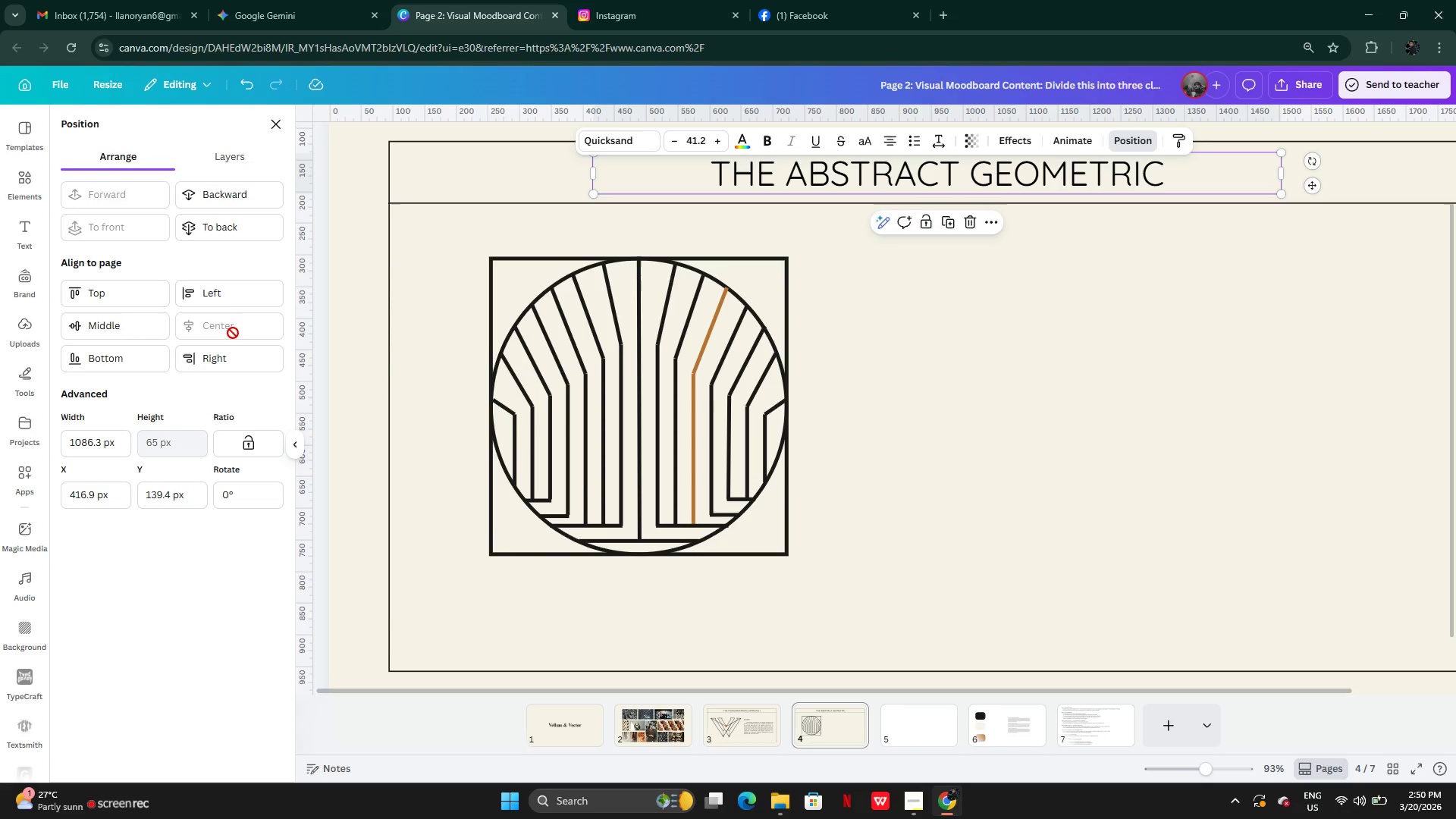 
left_click([1076, 402])
 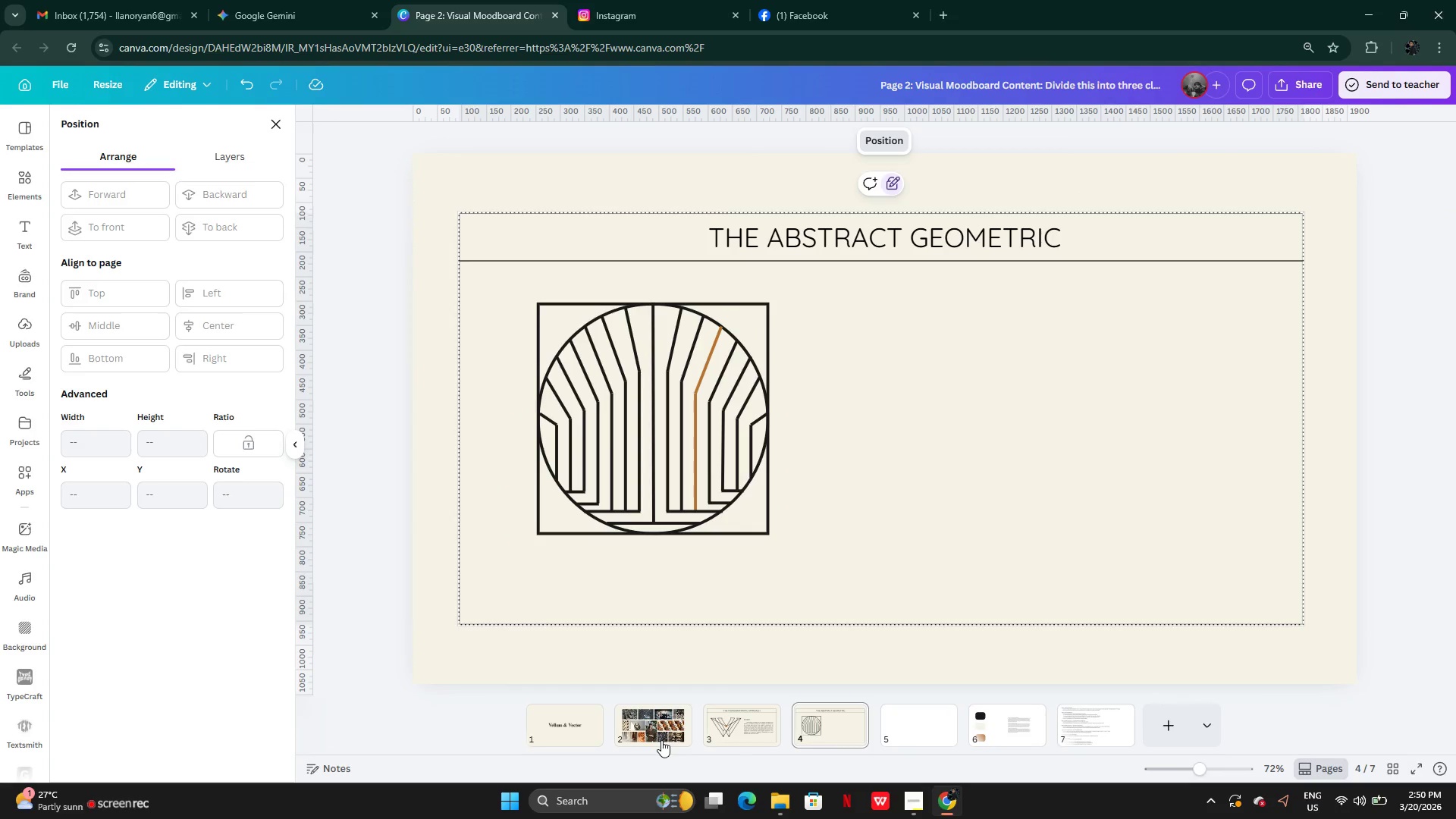 
left_click([746, 737])
 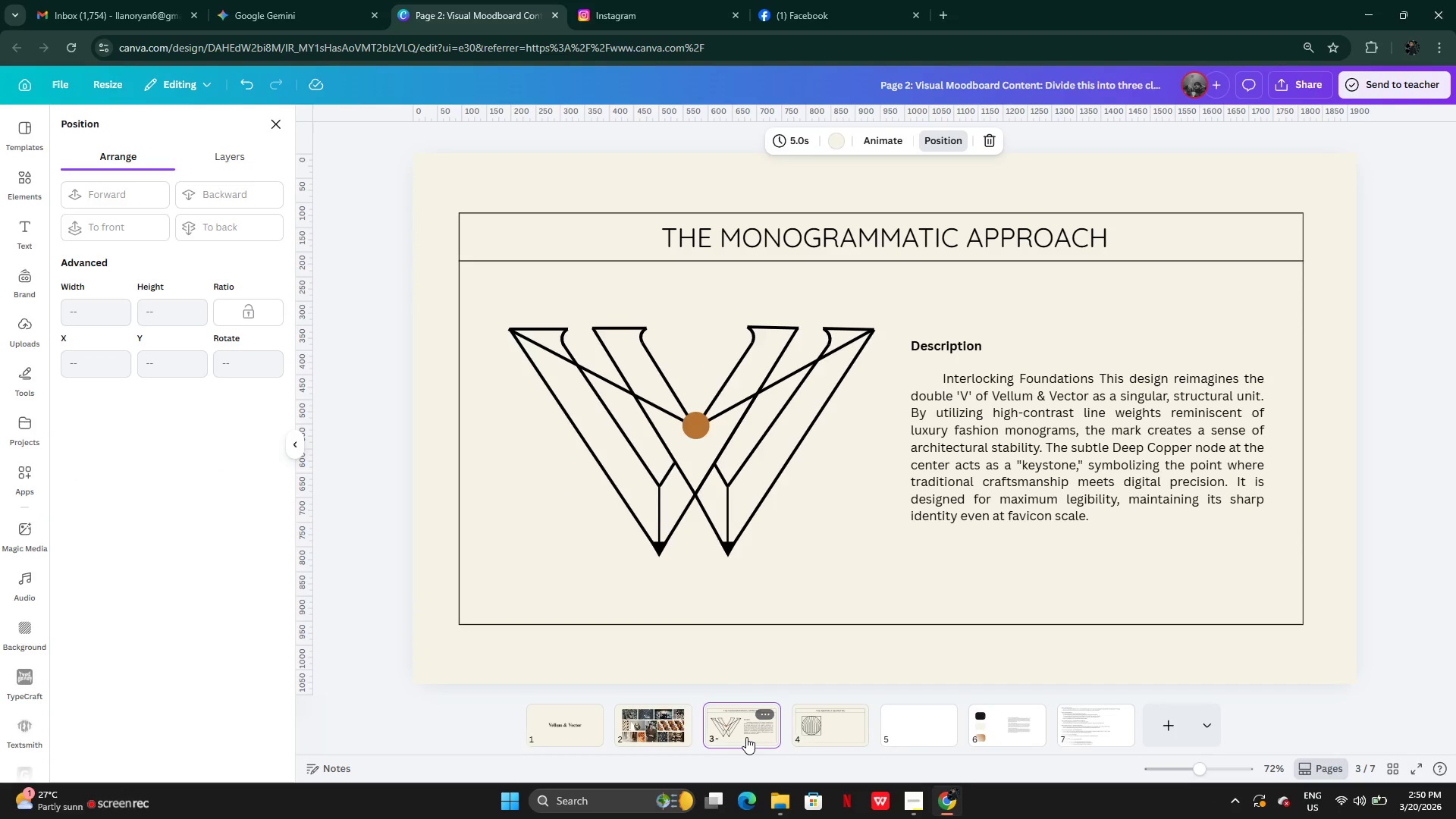 
wait(11.33)
 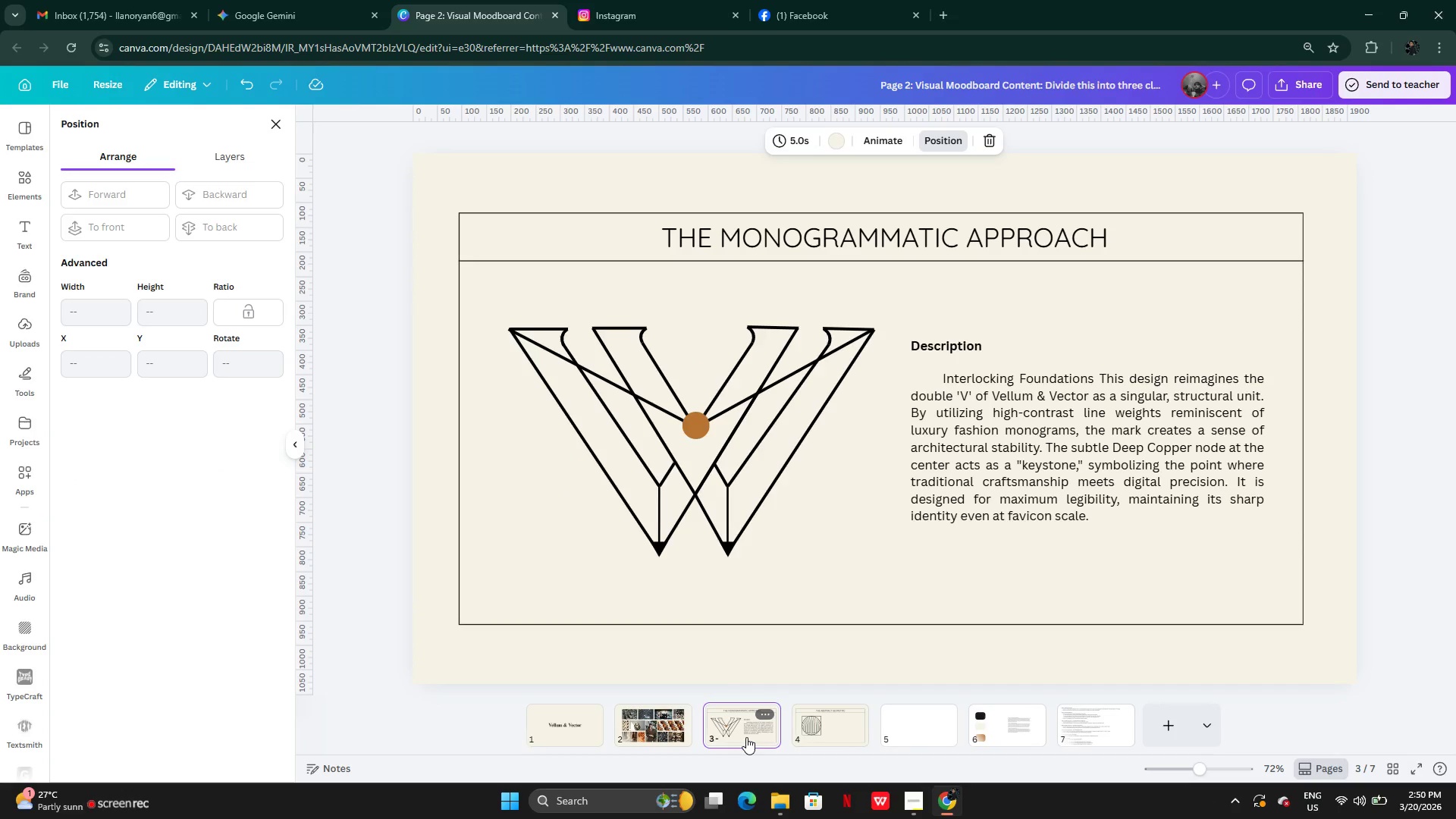 
left_click_drag(start_coordinate=[933, 324], to_coordinate=[949, 394])
 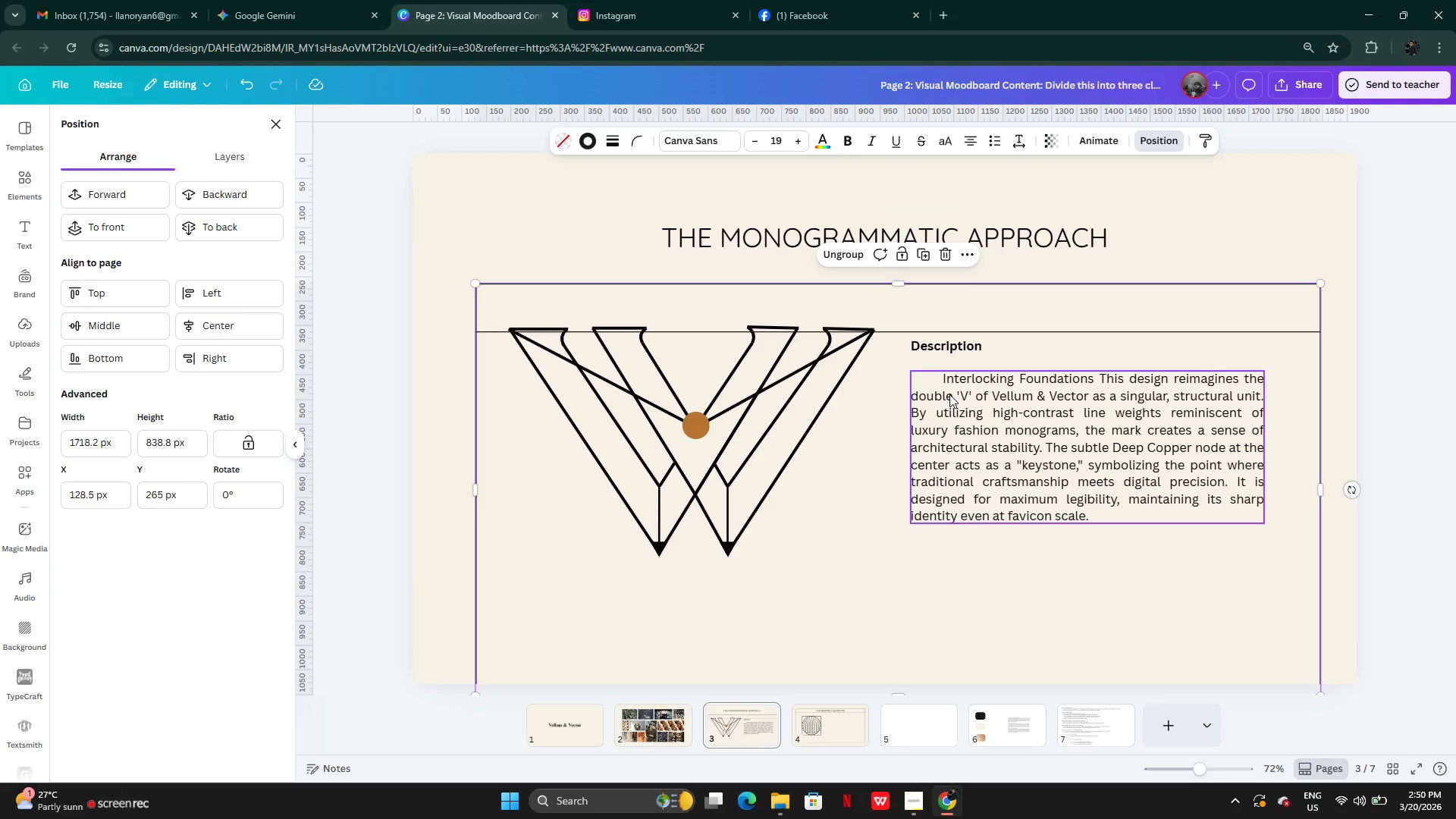 
key(Control+Z)
 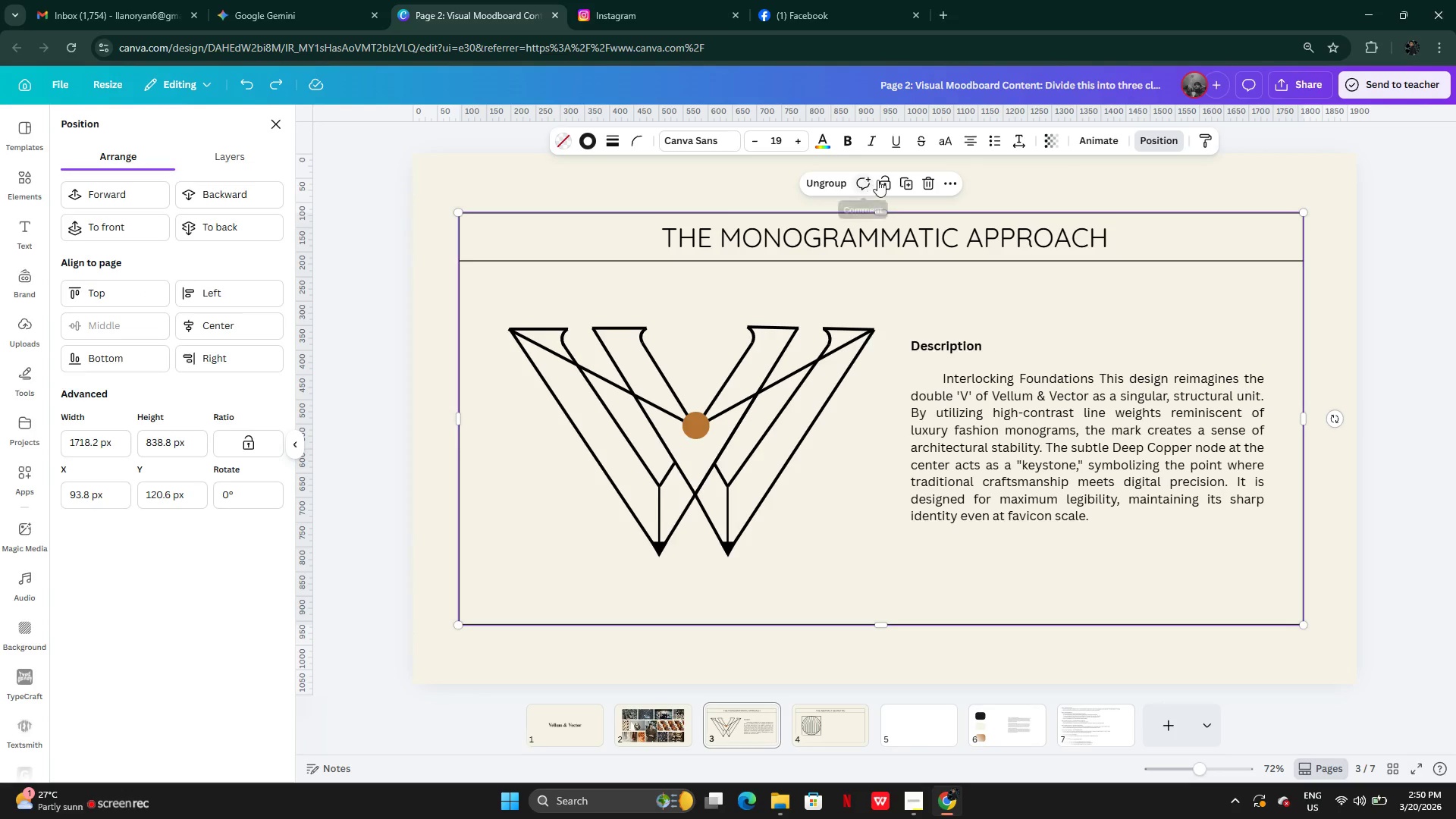 
left_click([880, 180])
 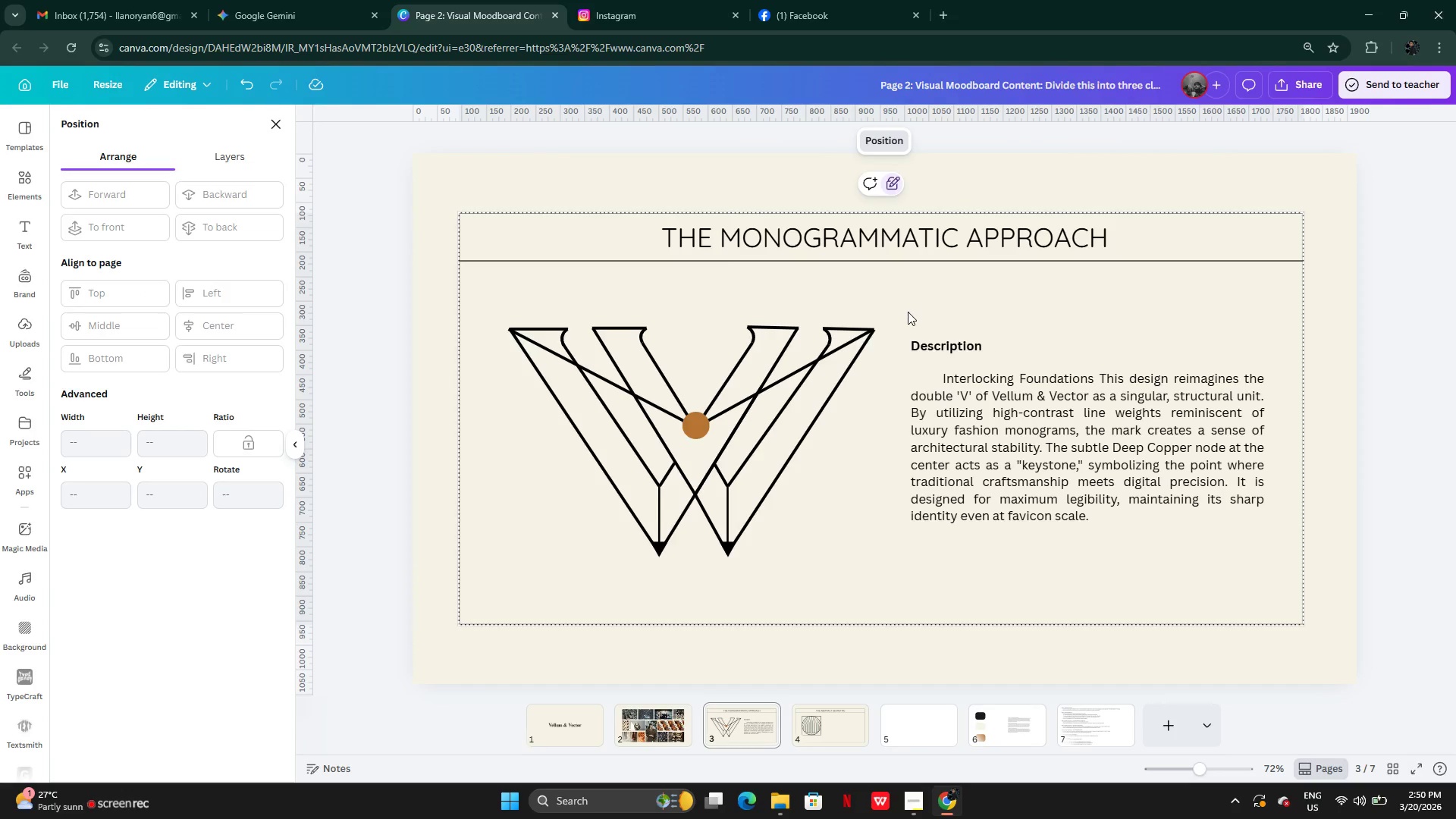 
left_click_drag(start_coordinate=[913, 321], to_coordinate=[1065, 592])
 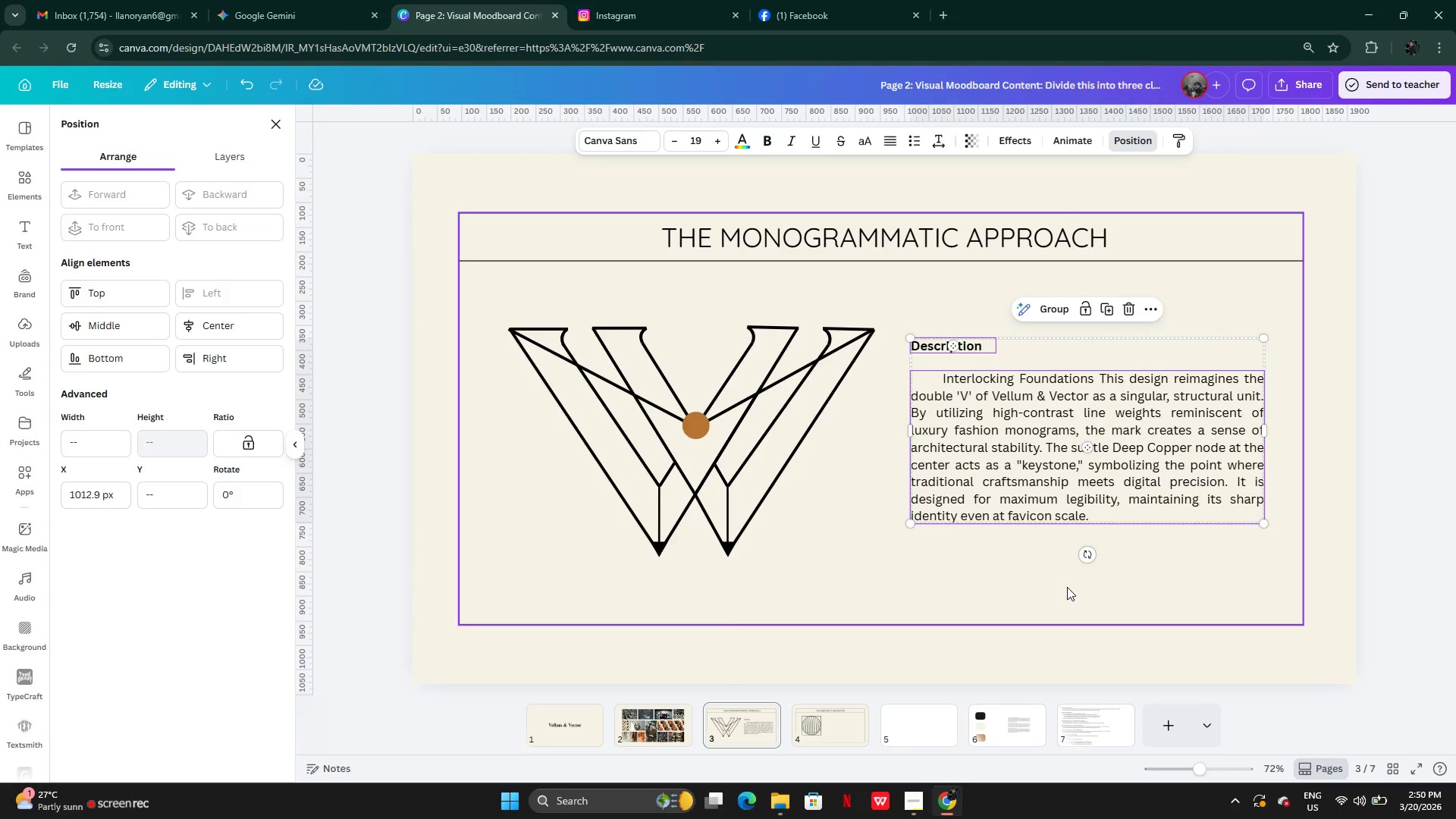 
key(Control+C)
 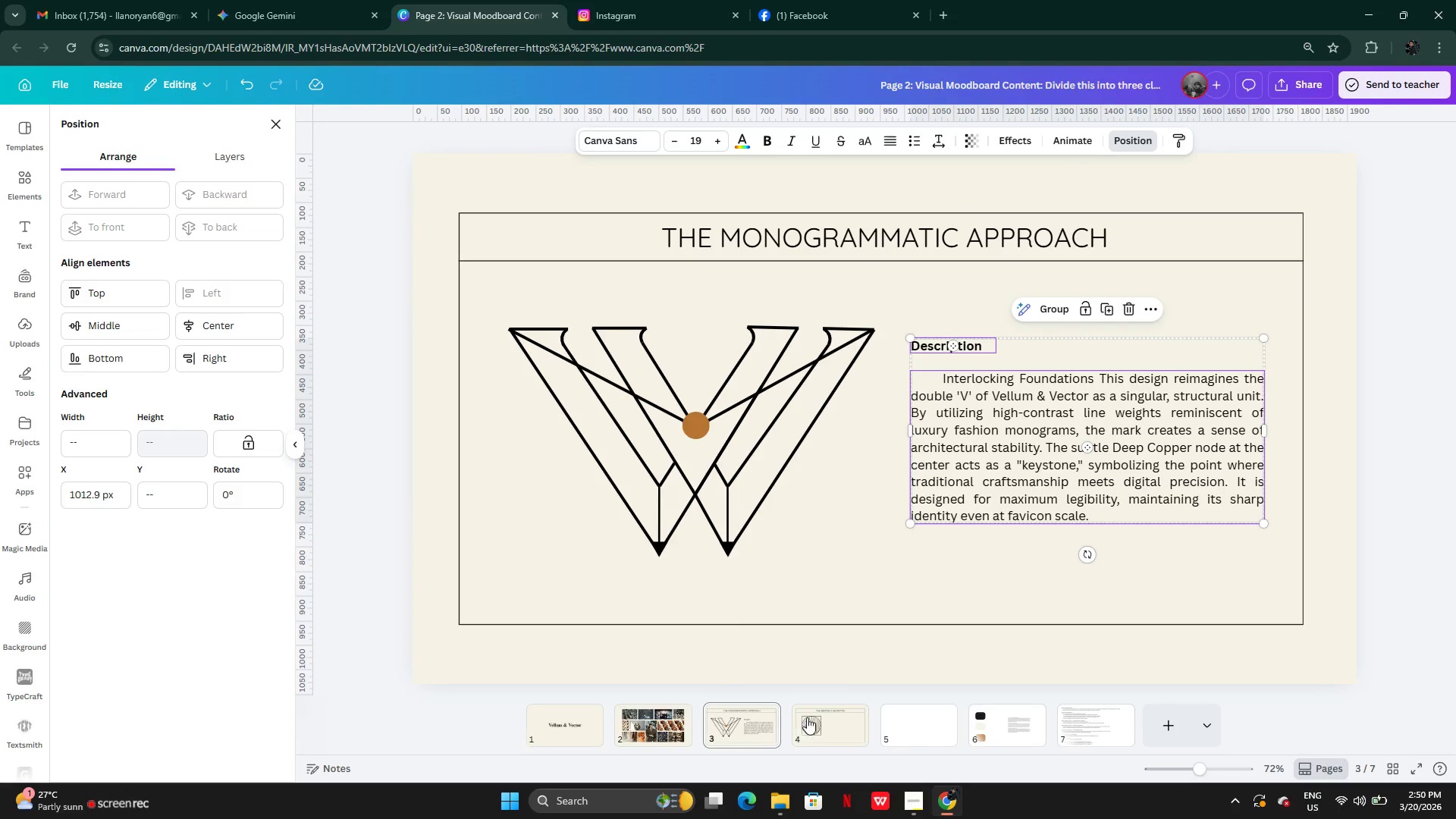 
left_click([814, 718])
 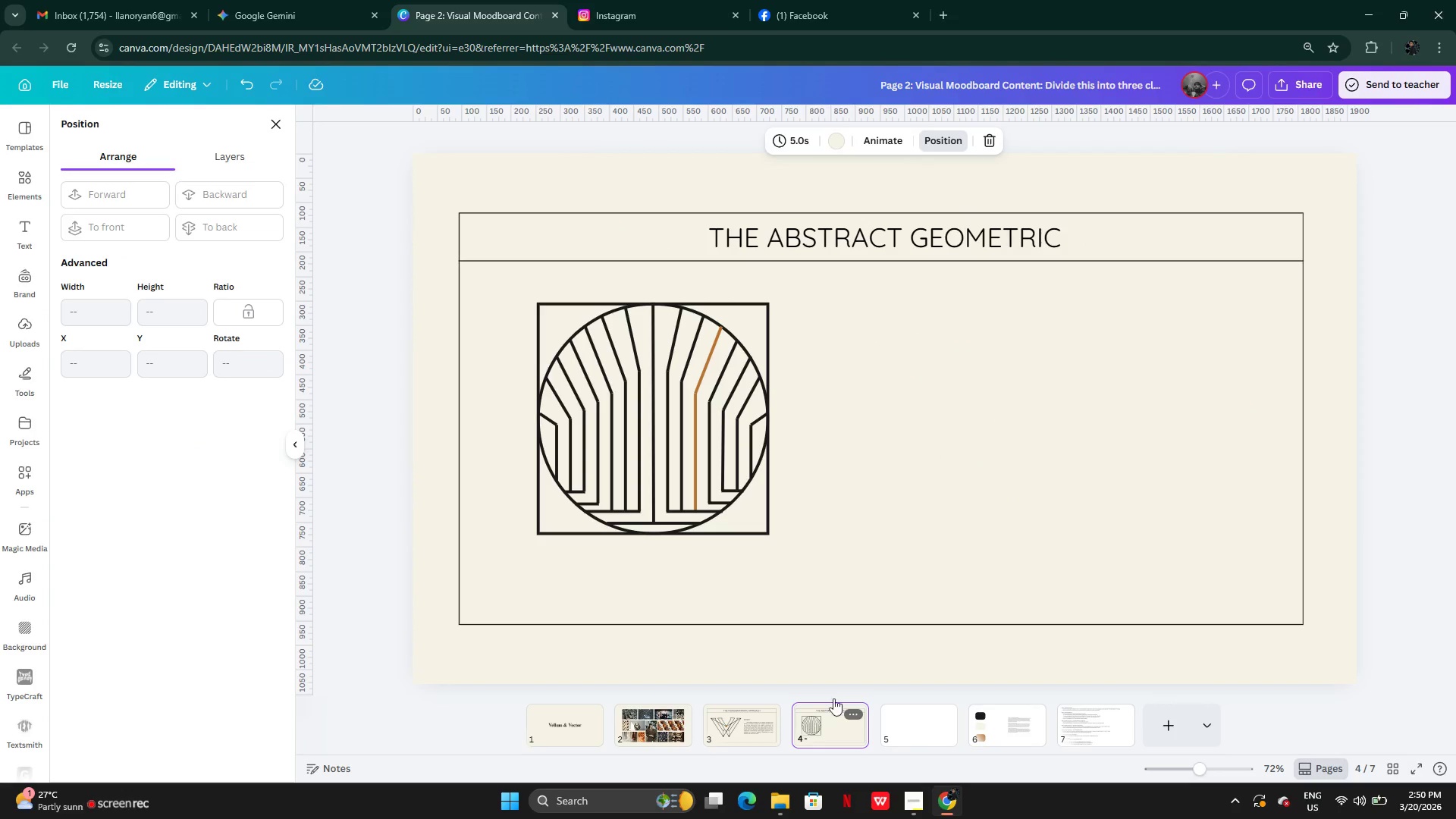 
key(Control+V)
 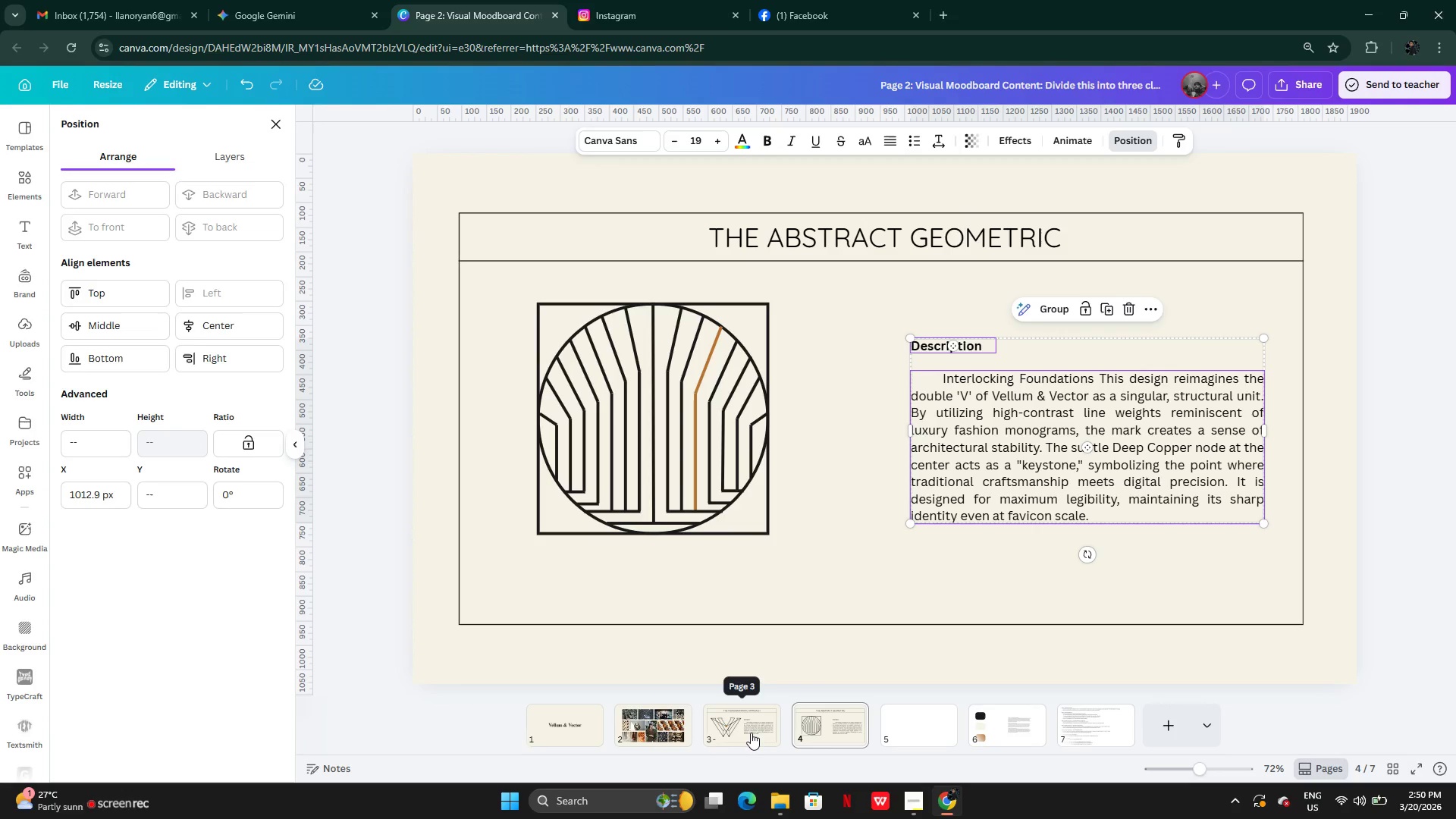 
left_click([688, 379])
 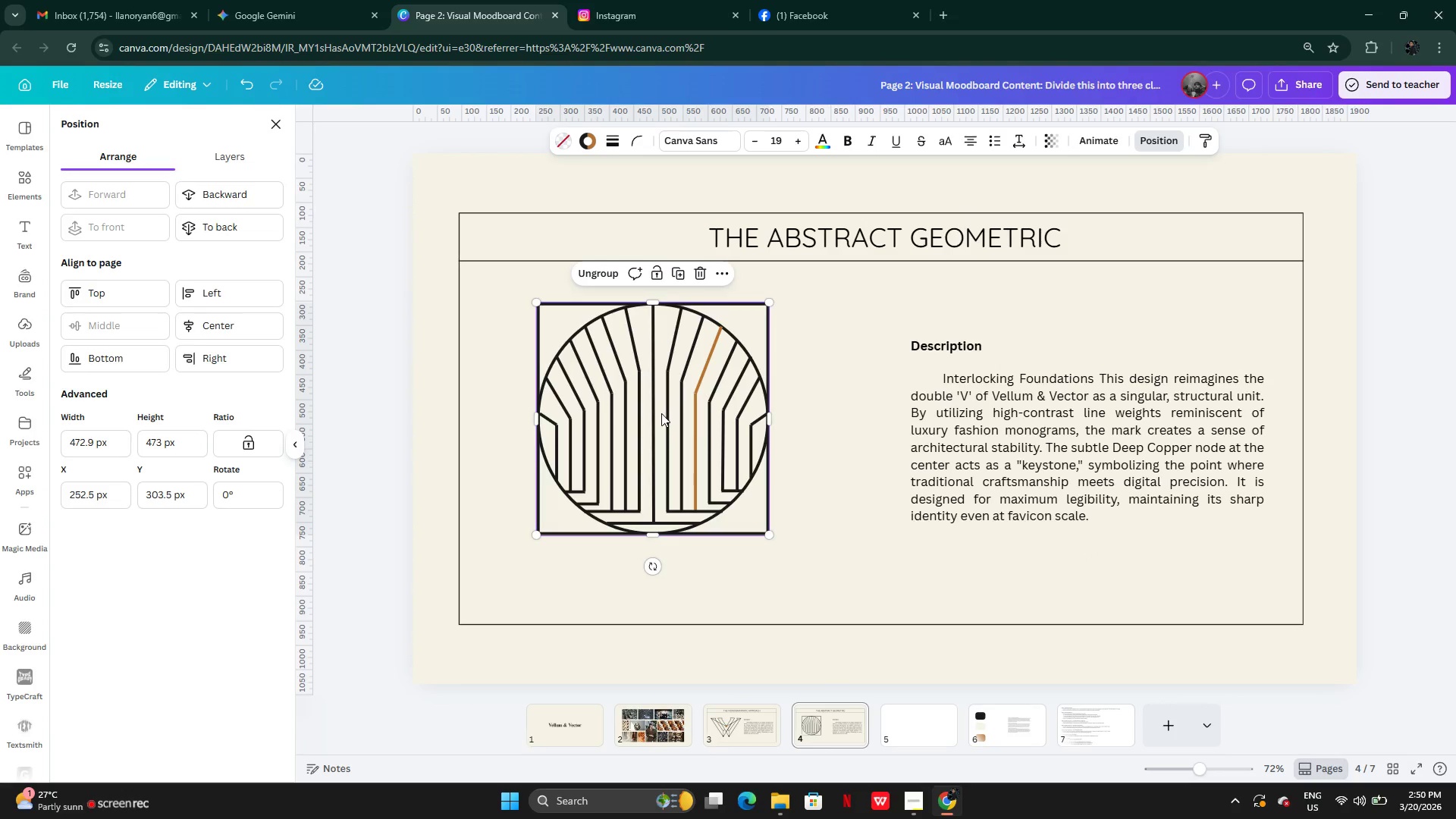 
left_click_drag(start_coordinate=[661, 413], to_coordinate=[687, 425])
 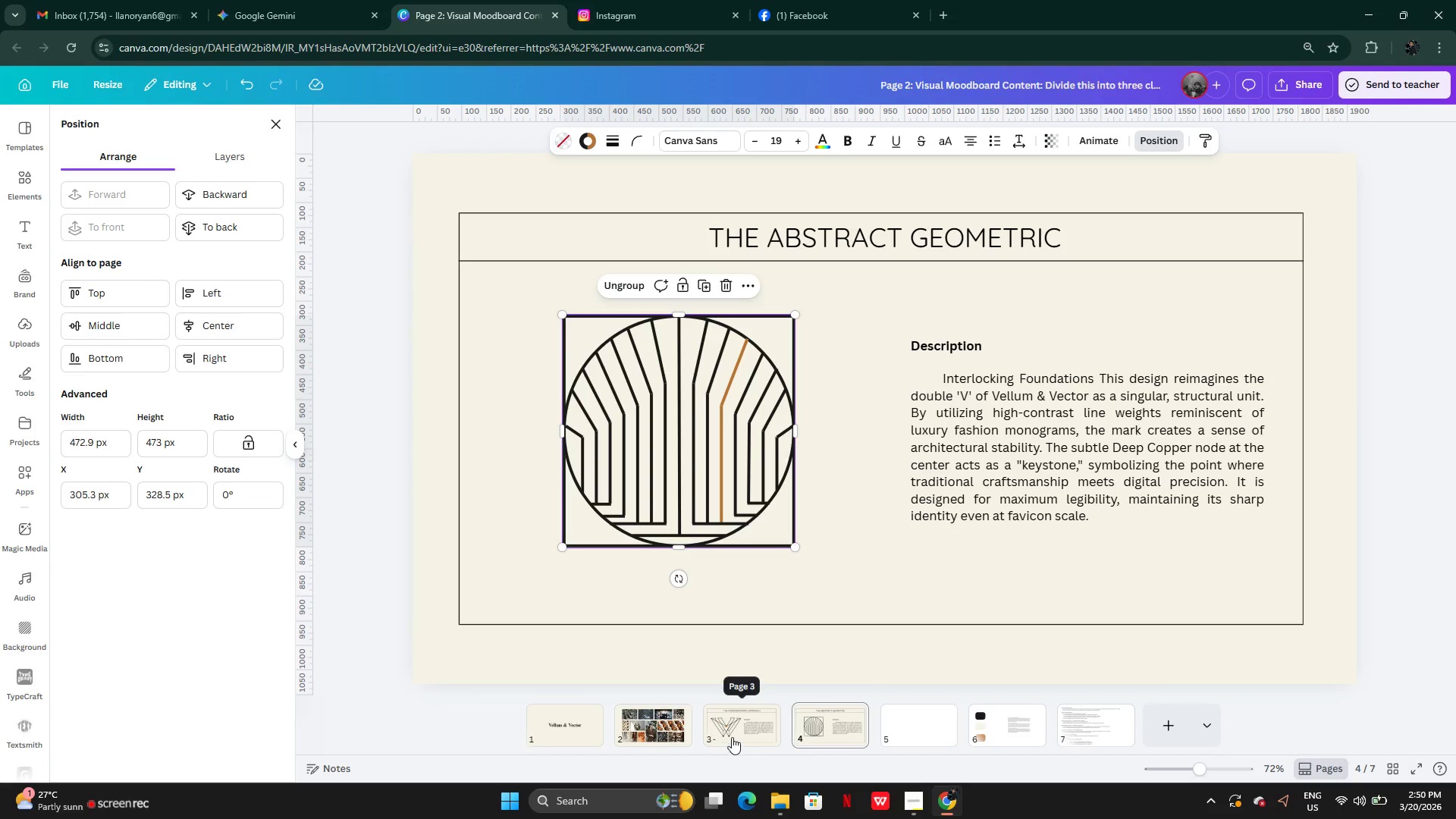 
left_click([737, 728])
 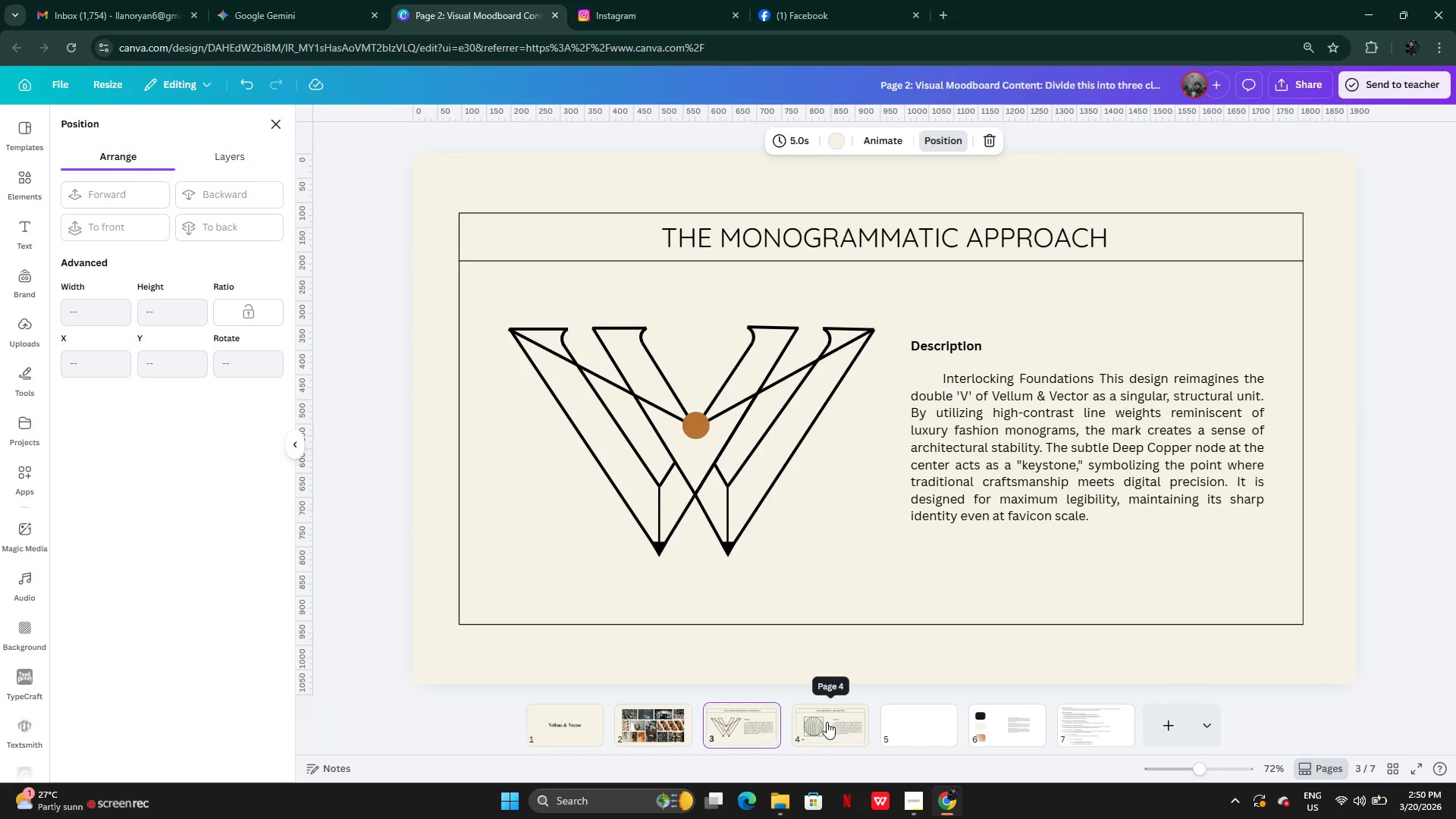 
left_click([827, 722])
 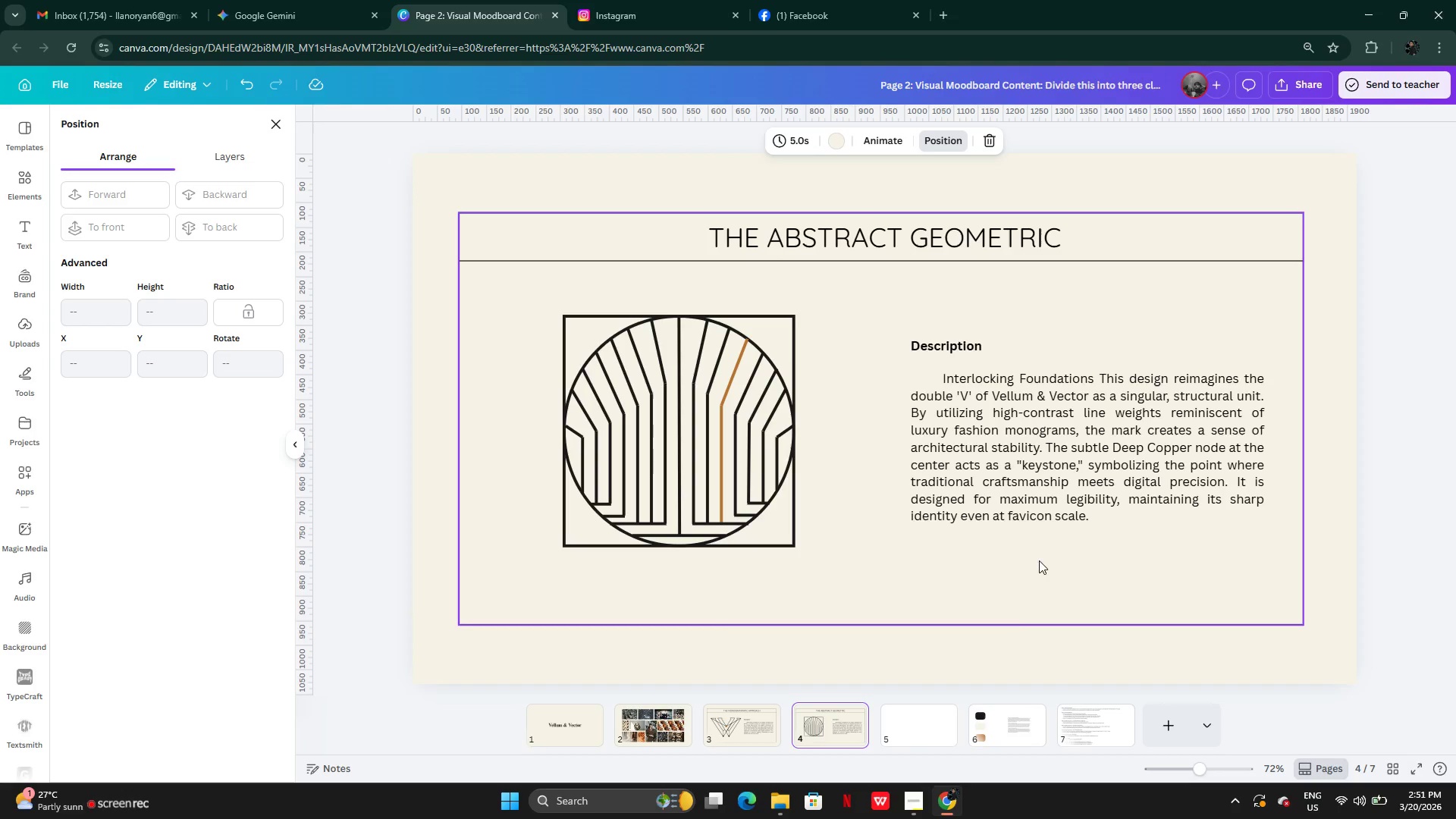 
left_click([906, 734])
 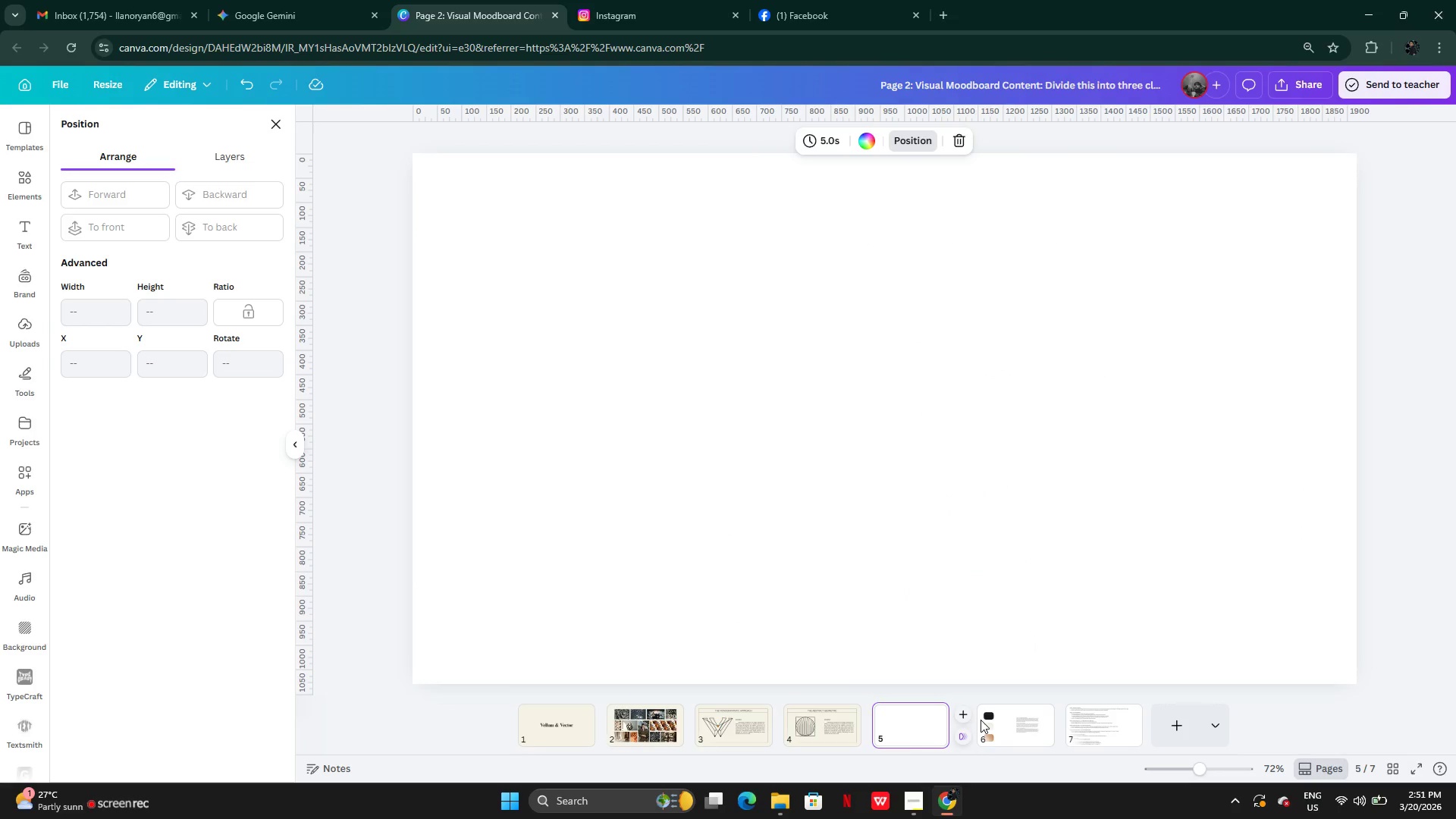 
left_click([982, 721])
 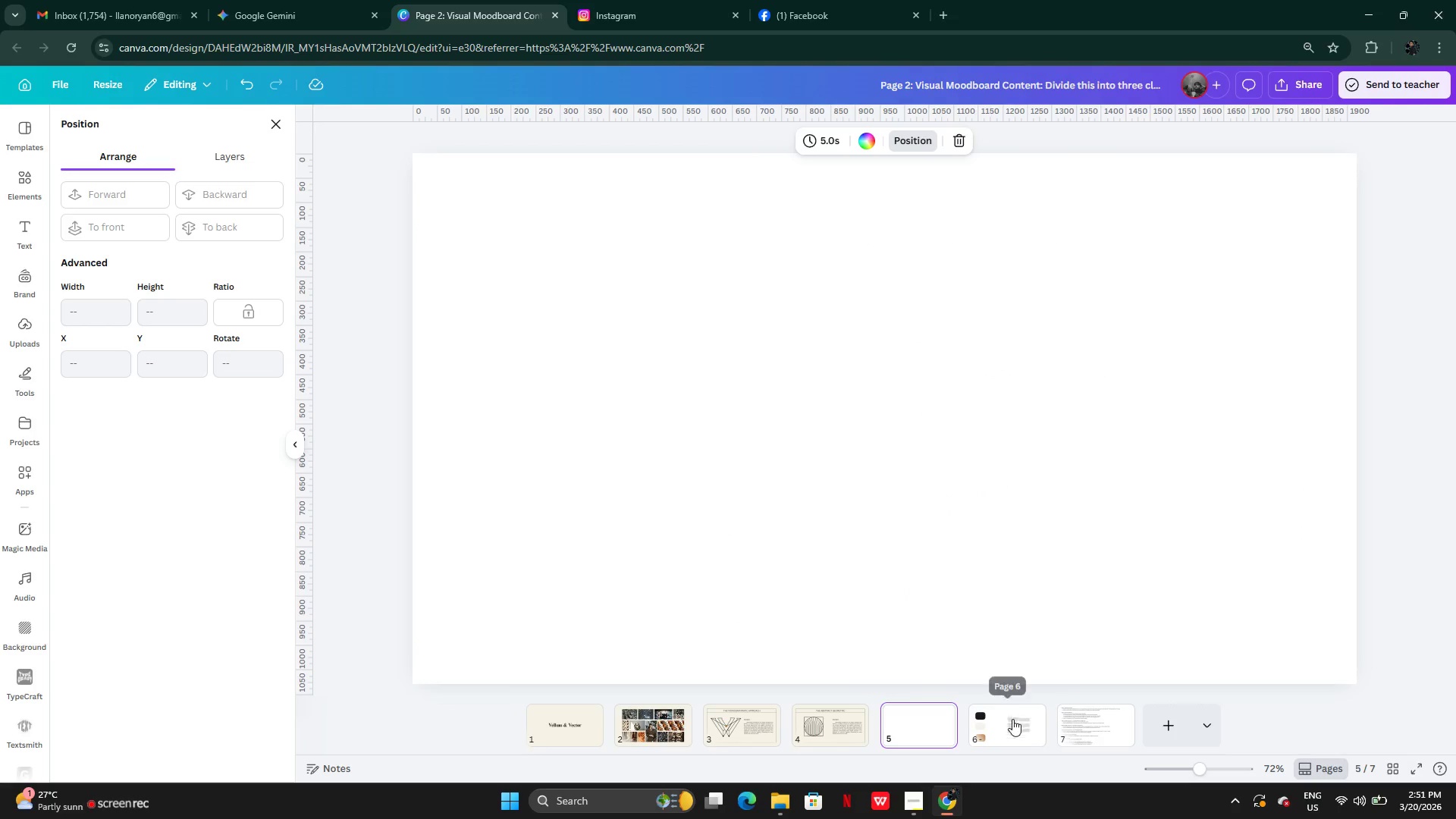 
left_click([1039, 730])
 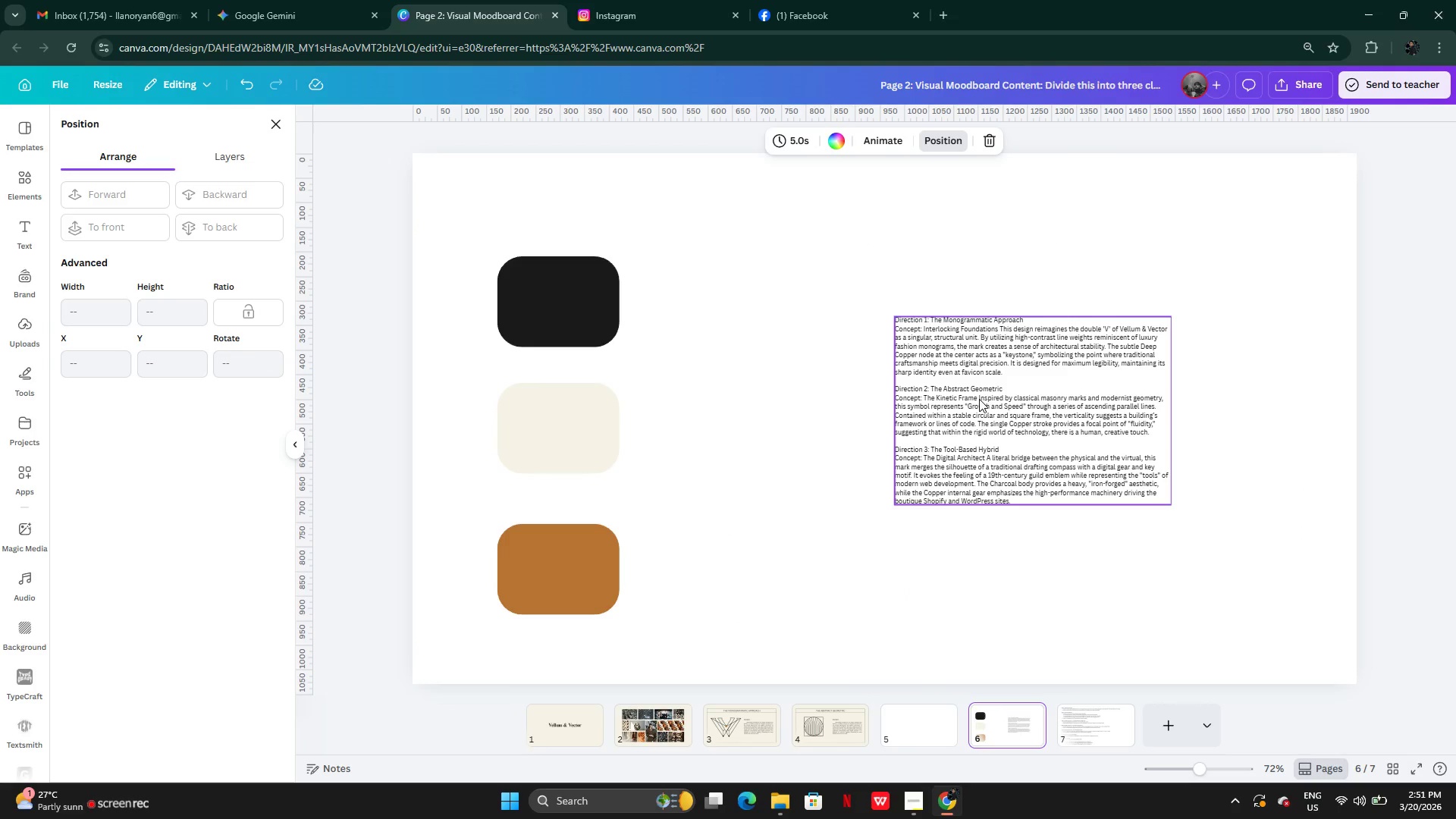 
left_click([947, 387])
 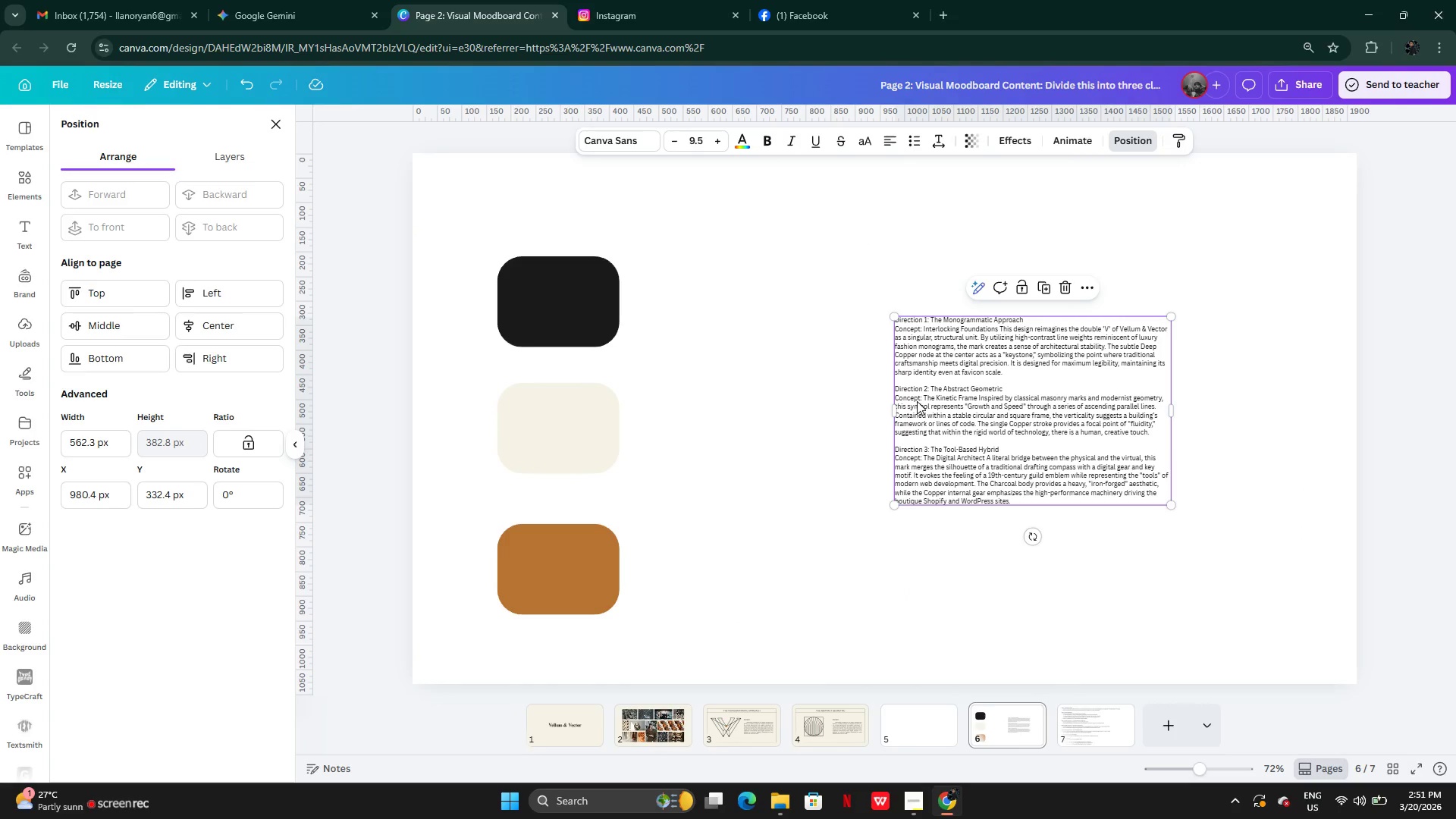 
left_click([917, 401])
 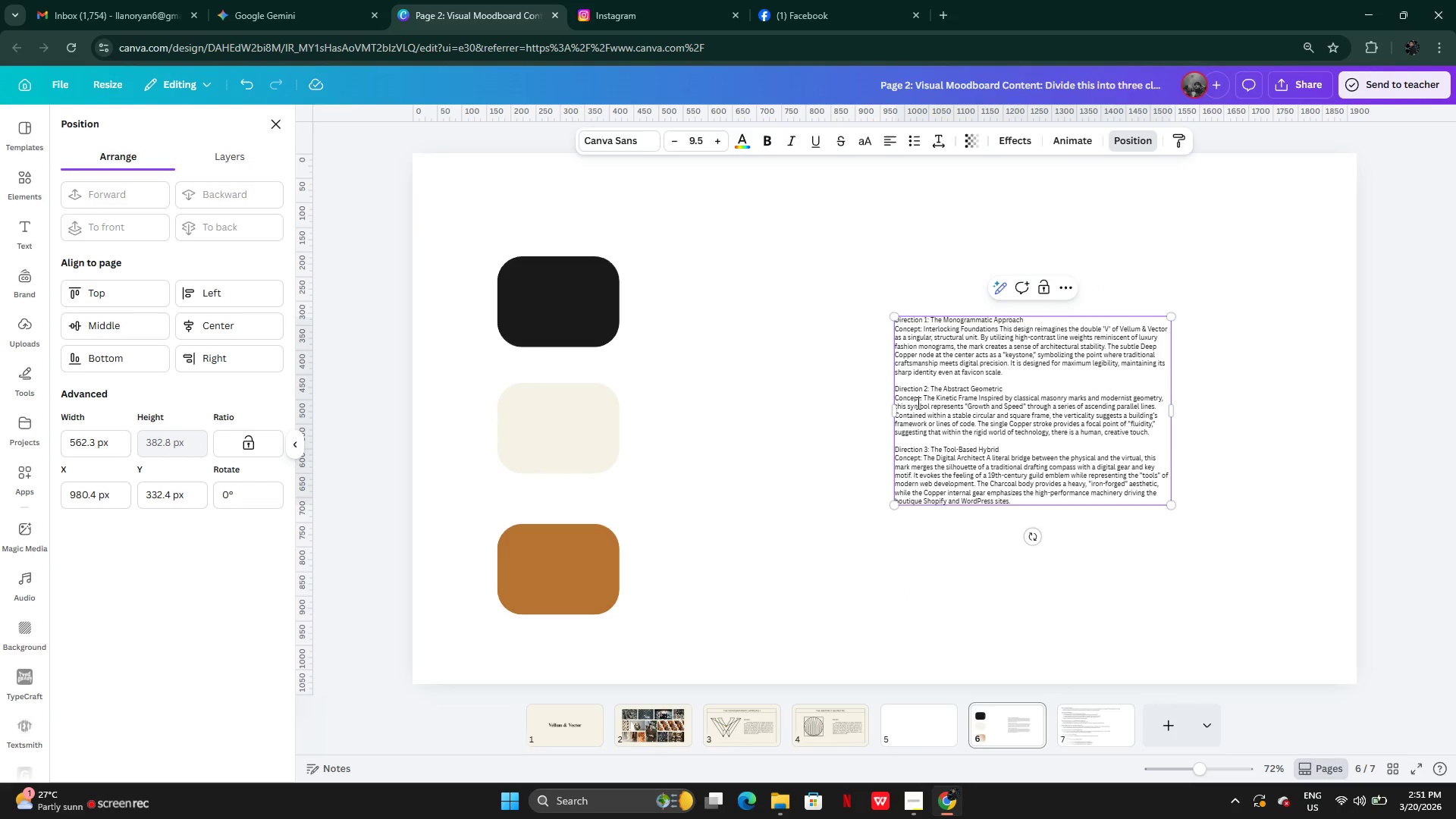 
left_click([921, 402])
 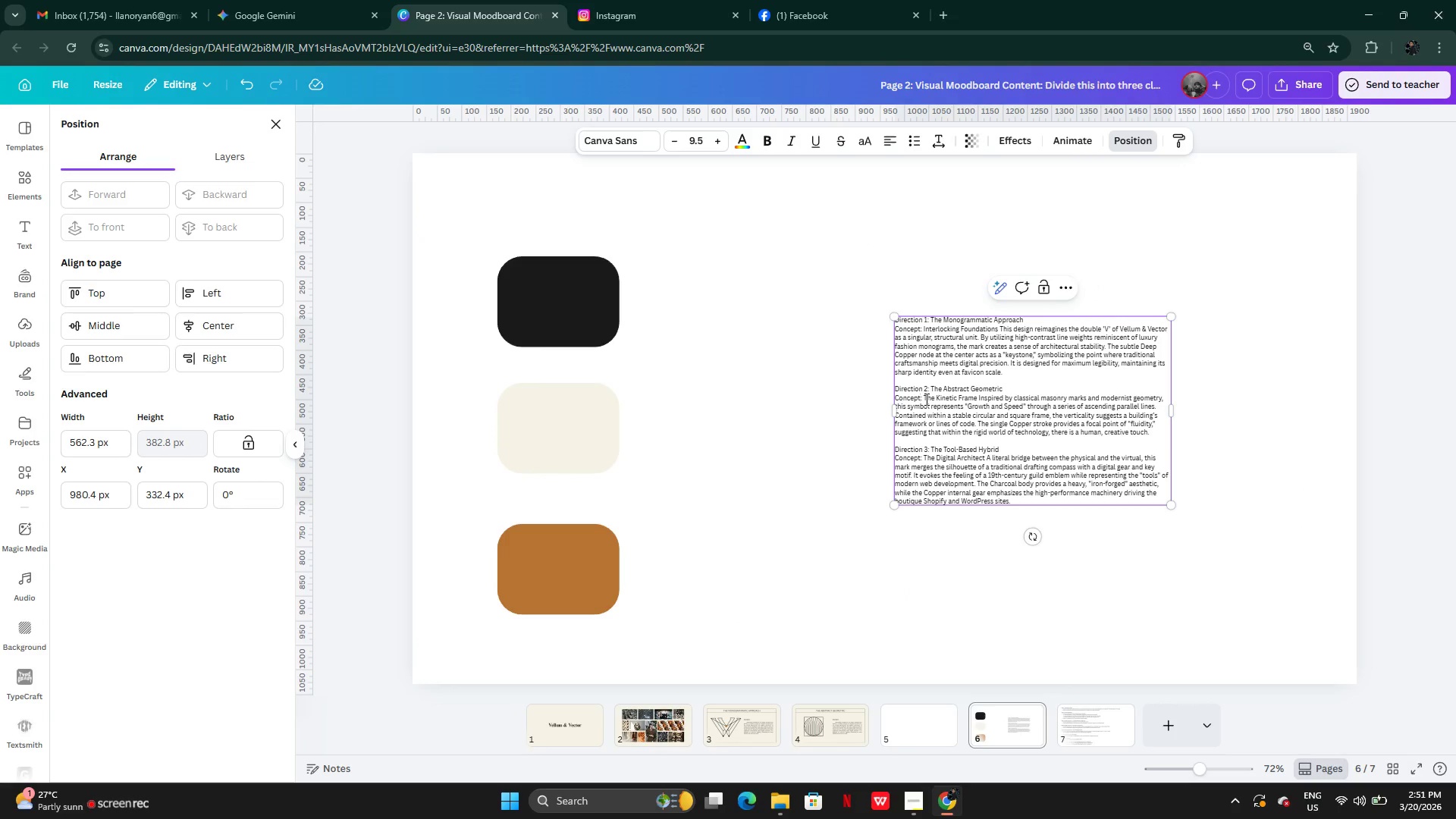 
left_click_drag(start_coordinate=[925, 399], to_coordinate=[1156, 436])
 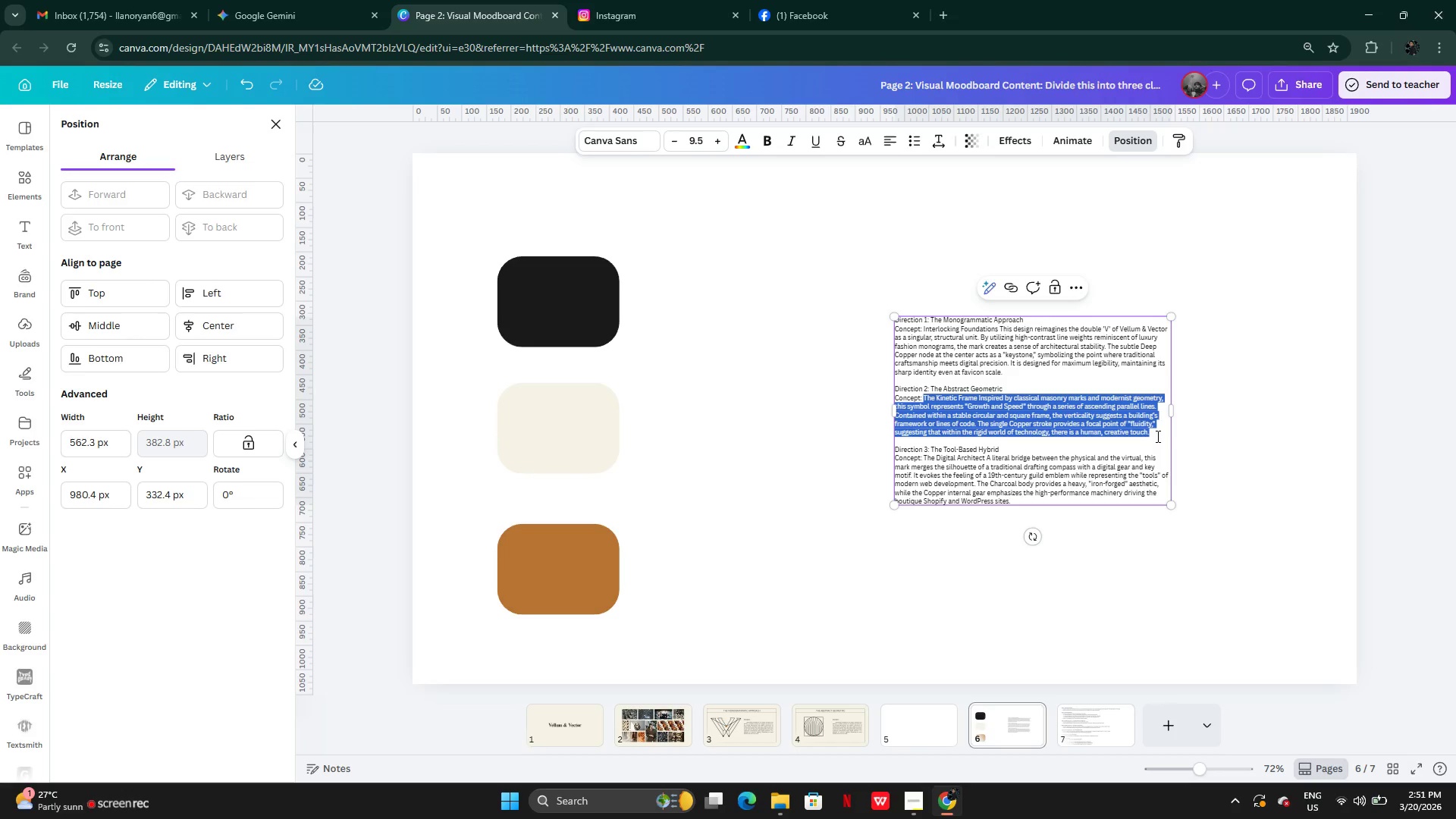 
key(Control+C)
 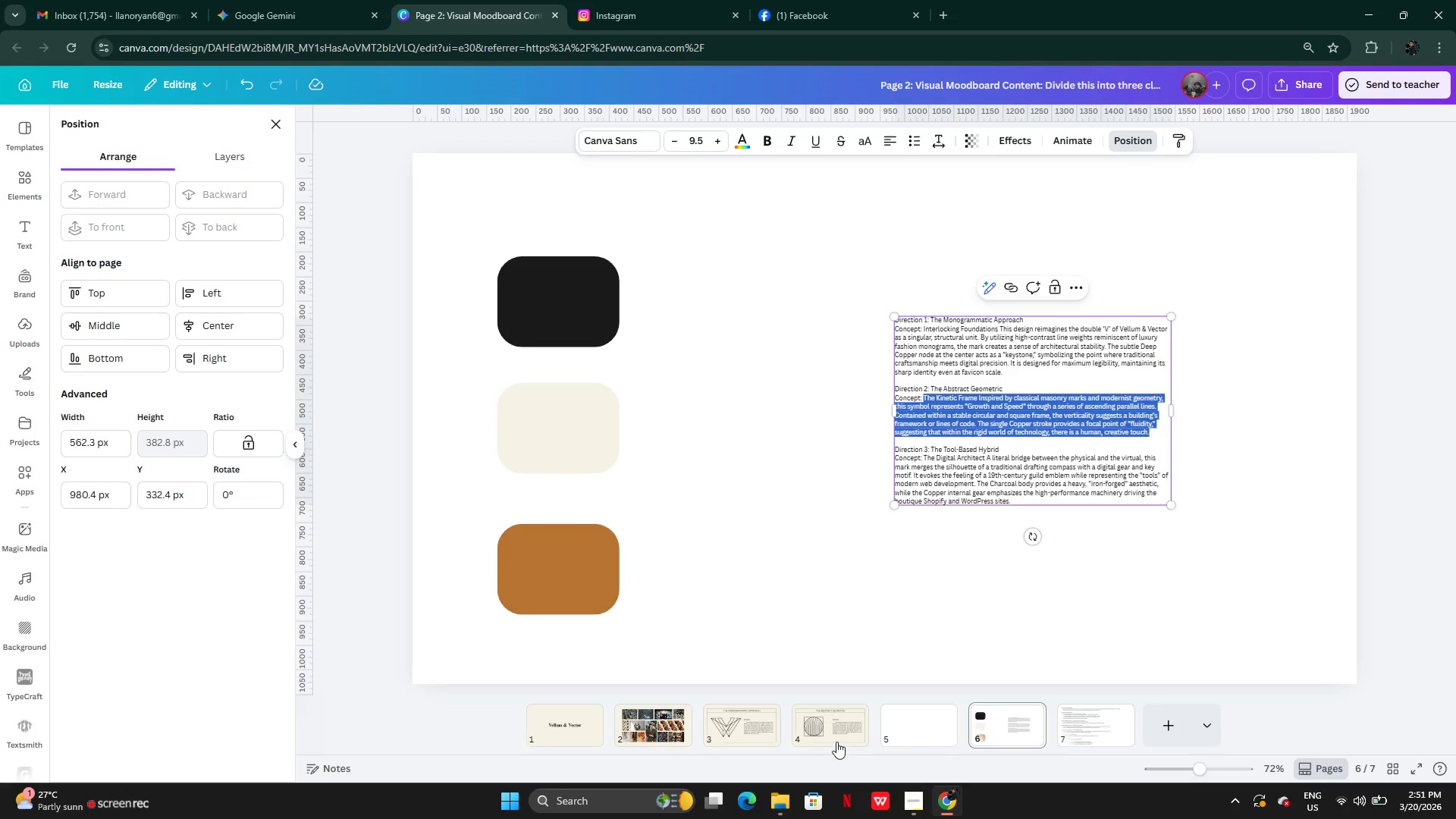 
left_click([840, 736])
 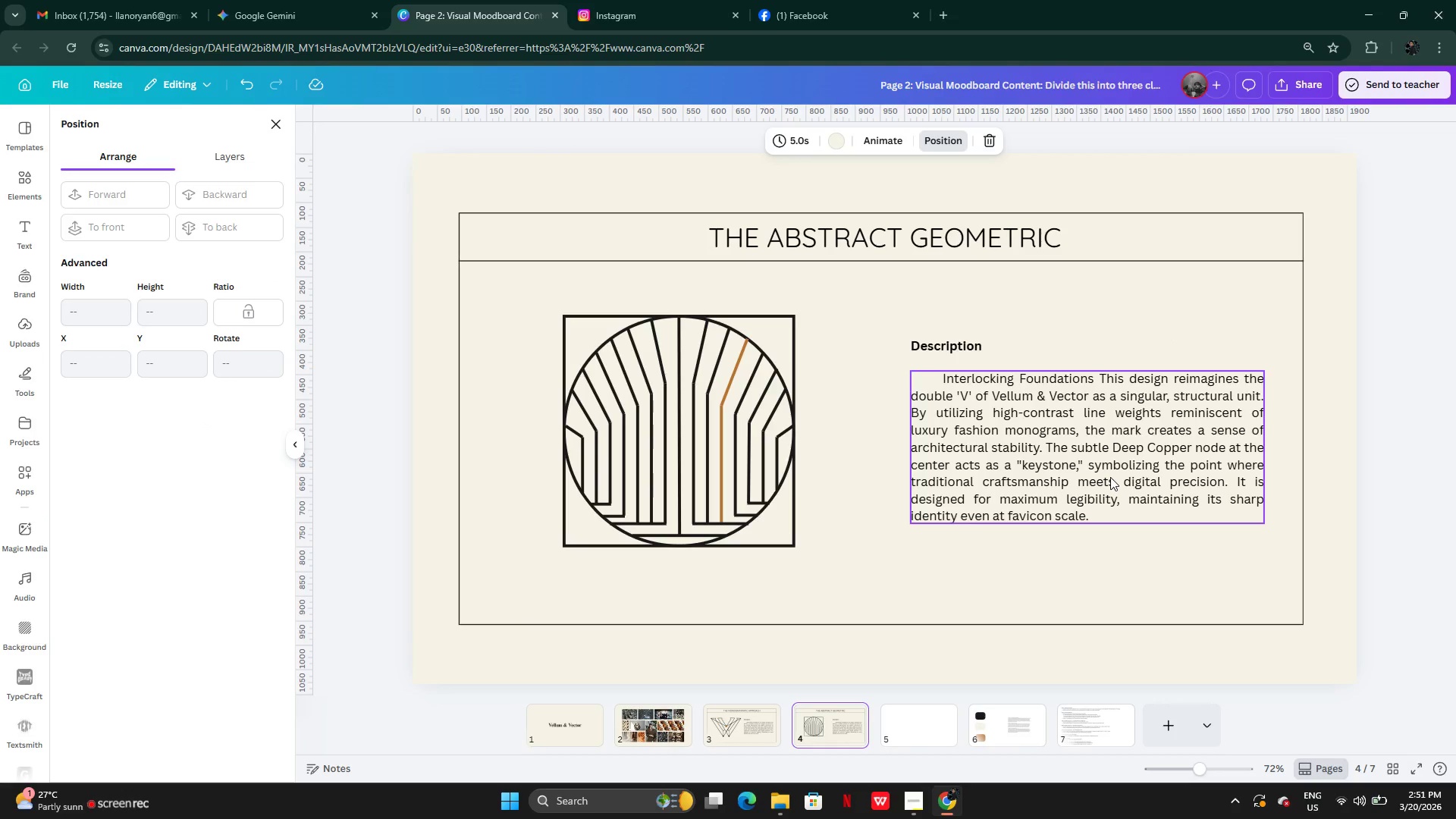 
double_click([1110, 477])
 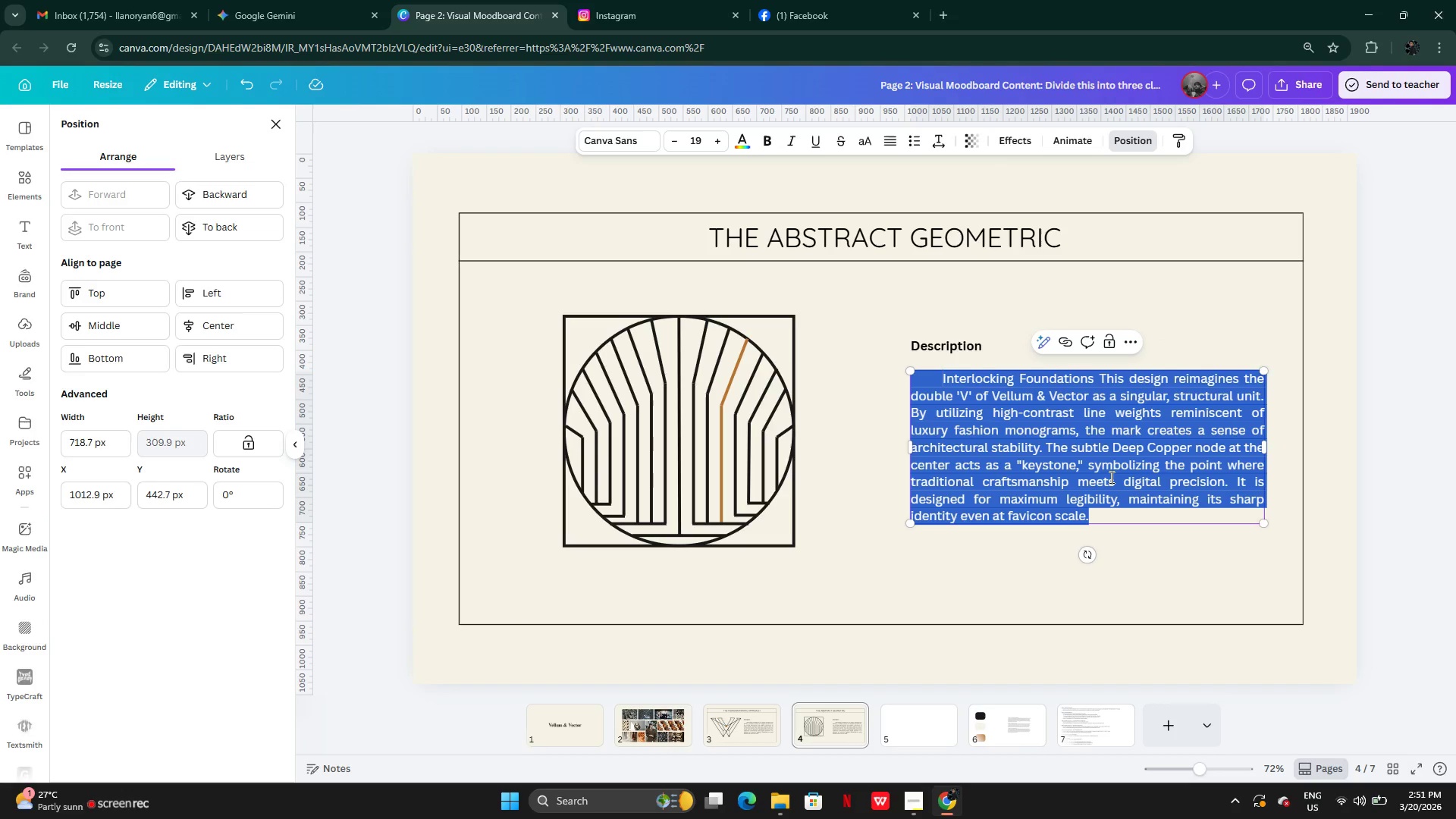 
key(Control+V)
 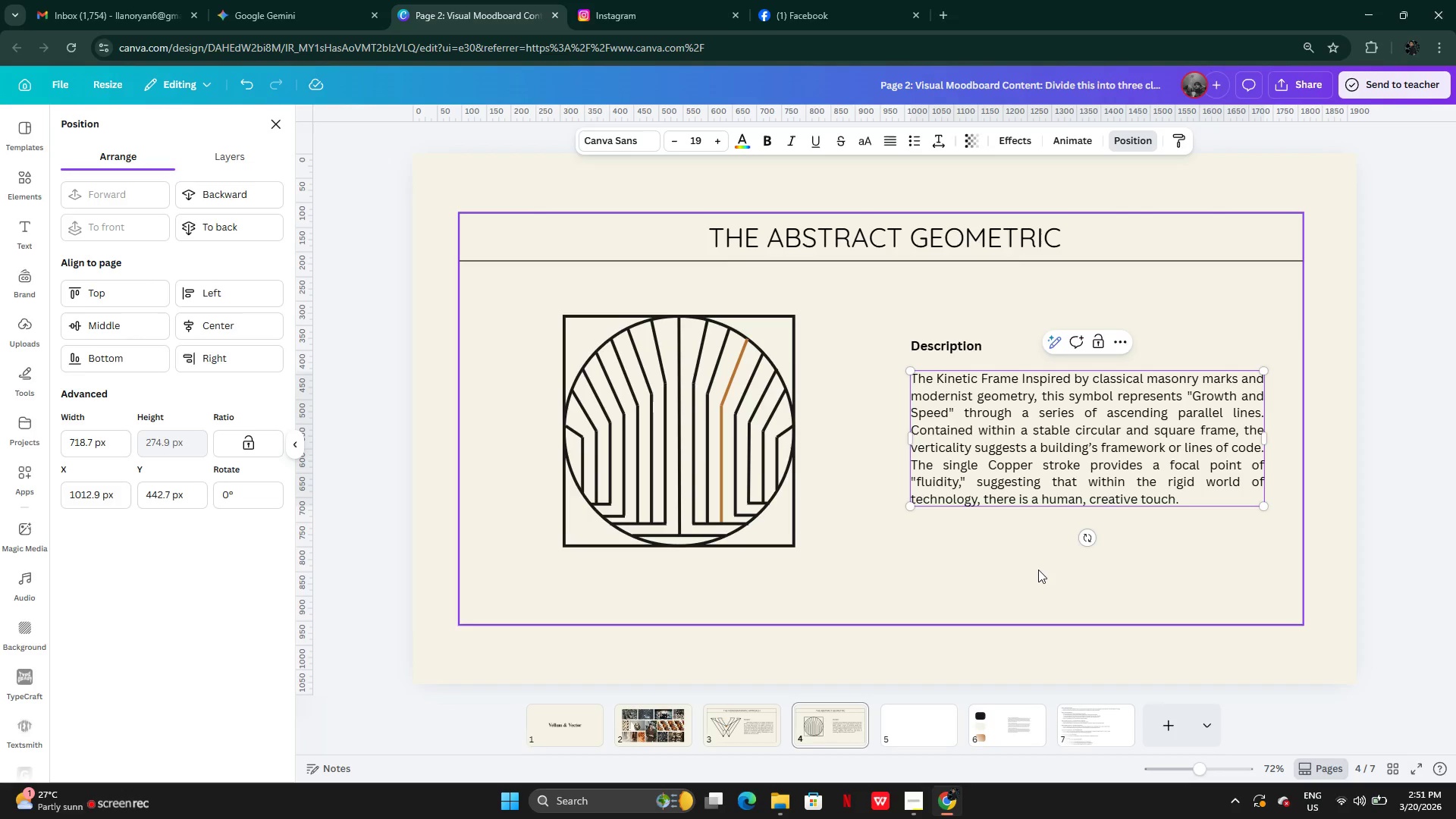 
left_click([1038, 570])
 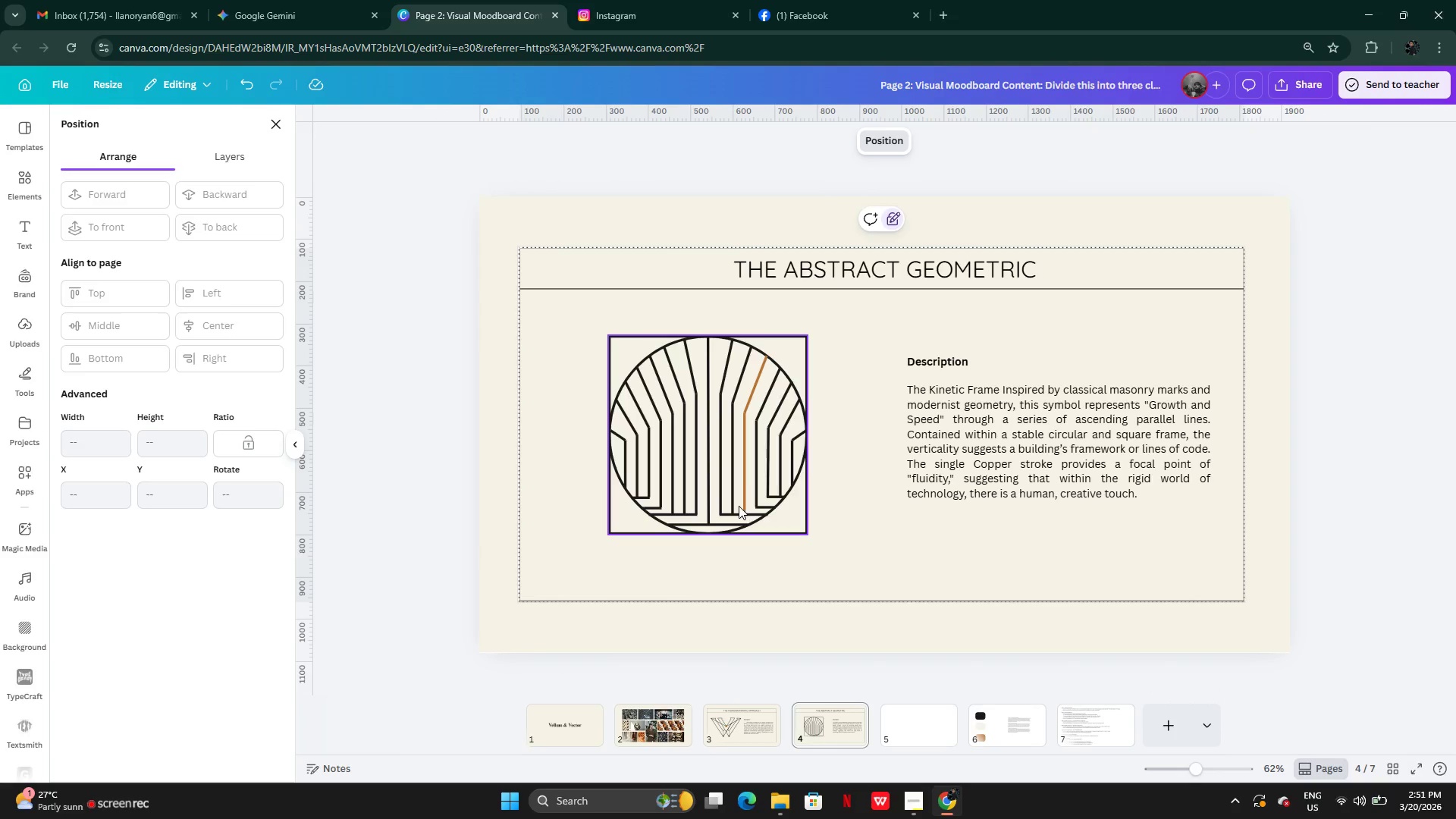 
wait(5.08)
 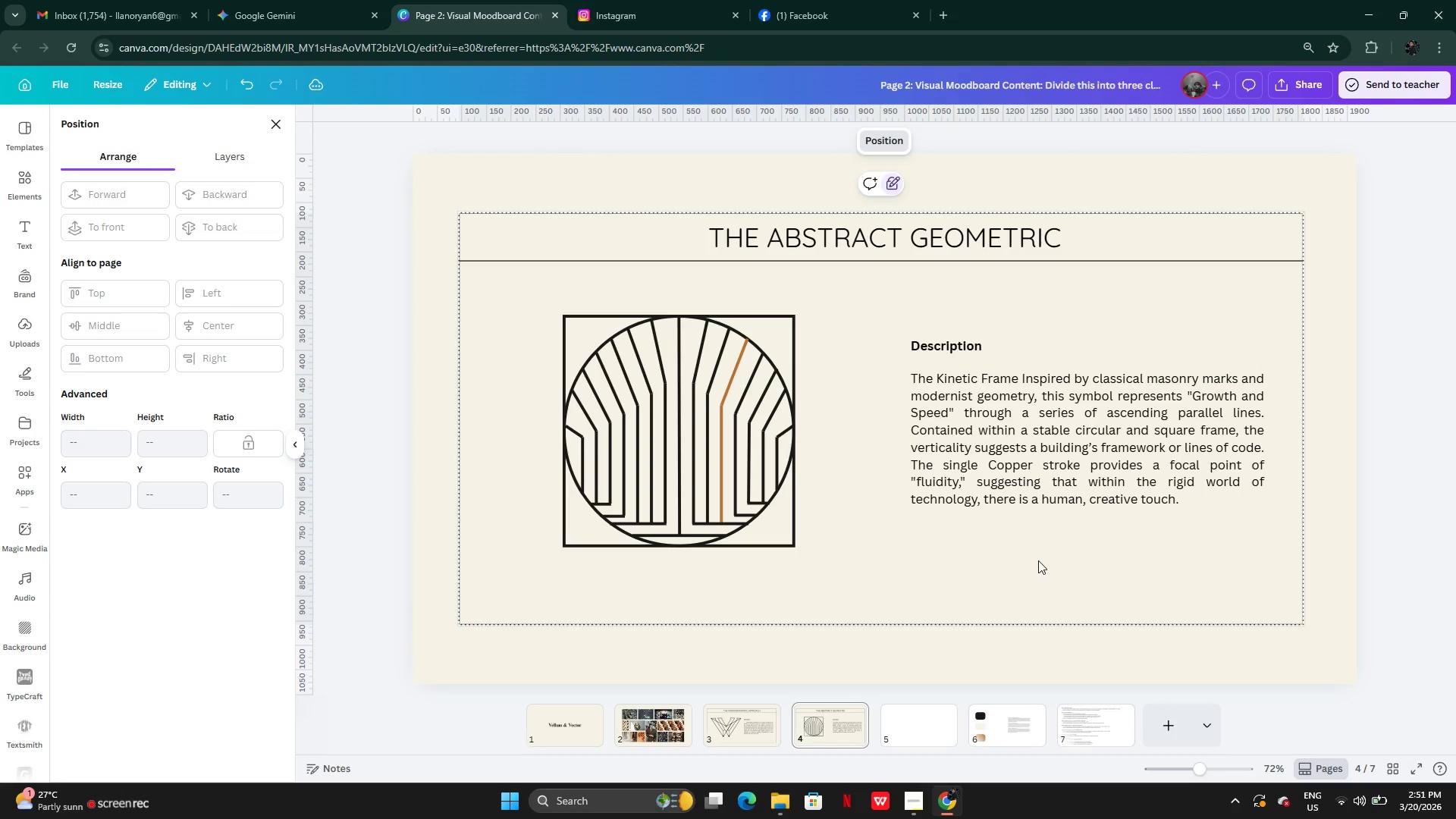 
left_click([760, 724])
 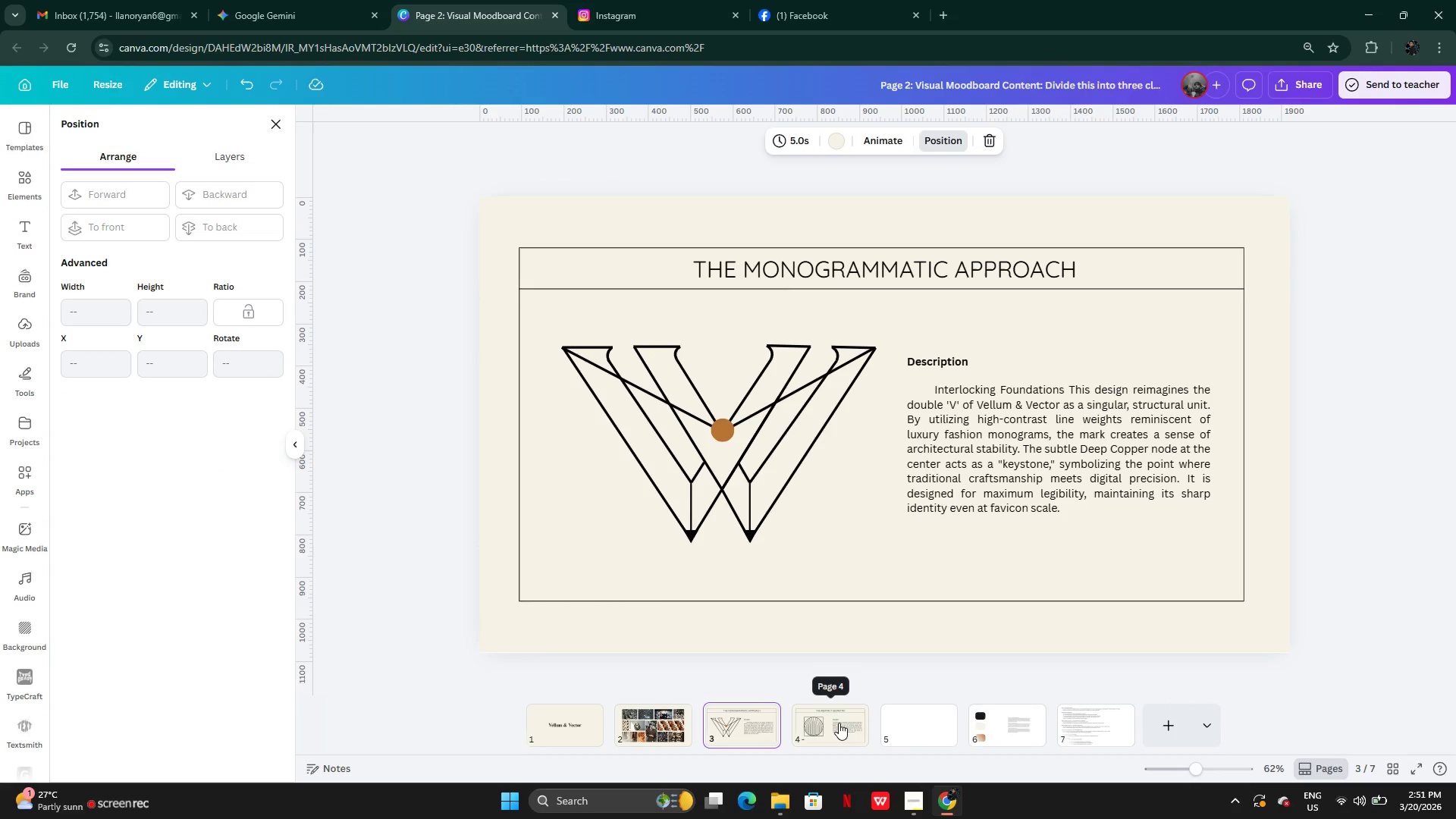 
left_click([839, 723])
 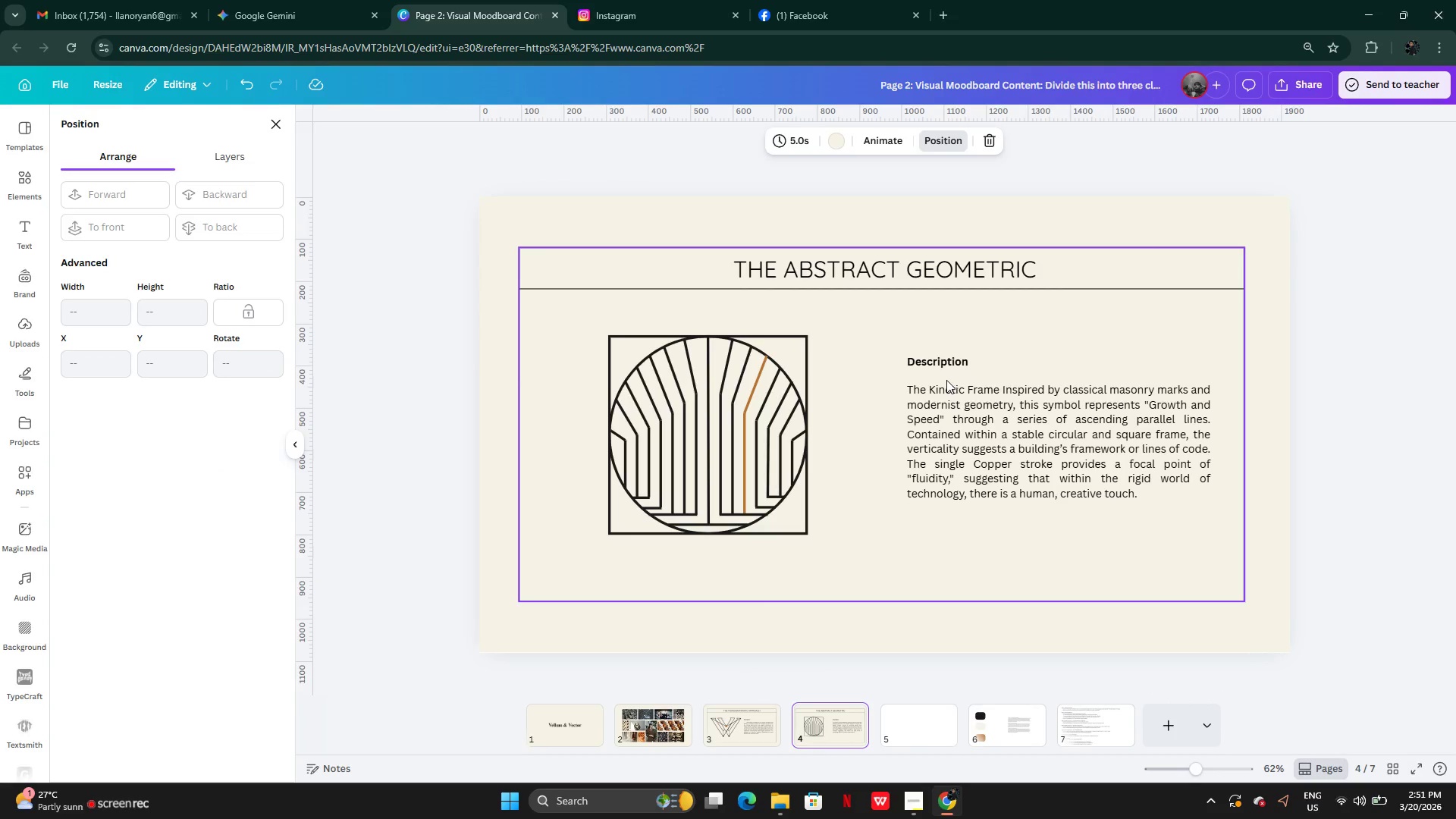 
left_click([922, 396])
 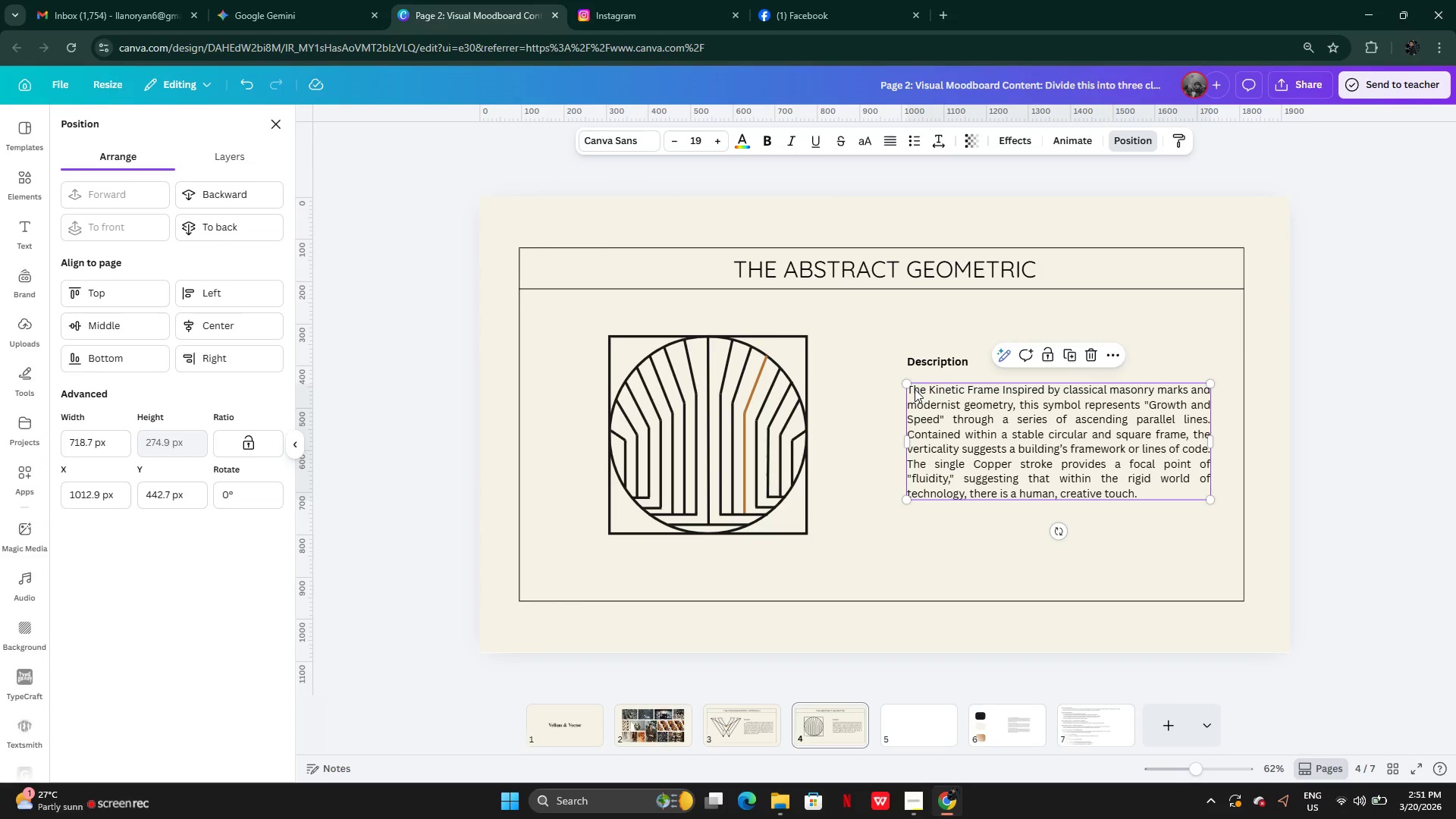 
left_click([915, 389])
 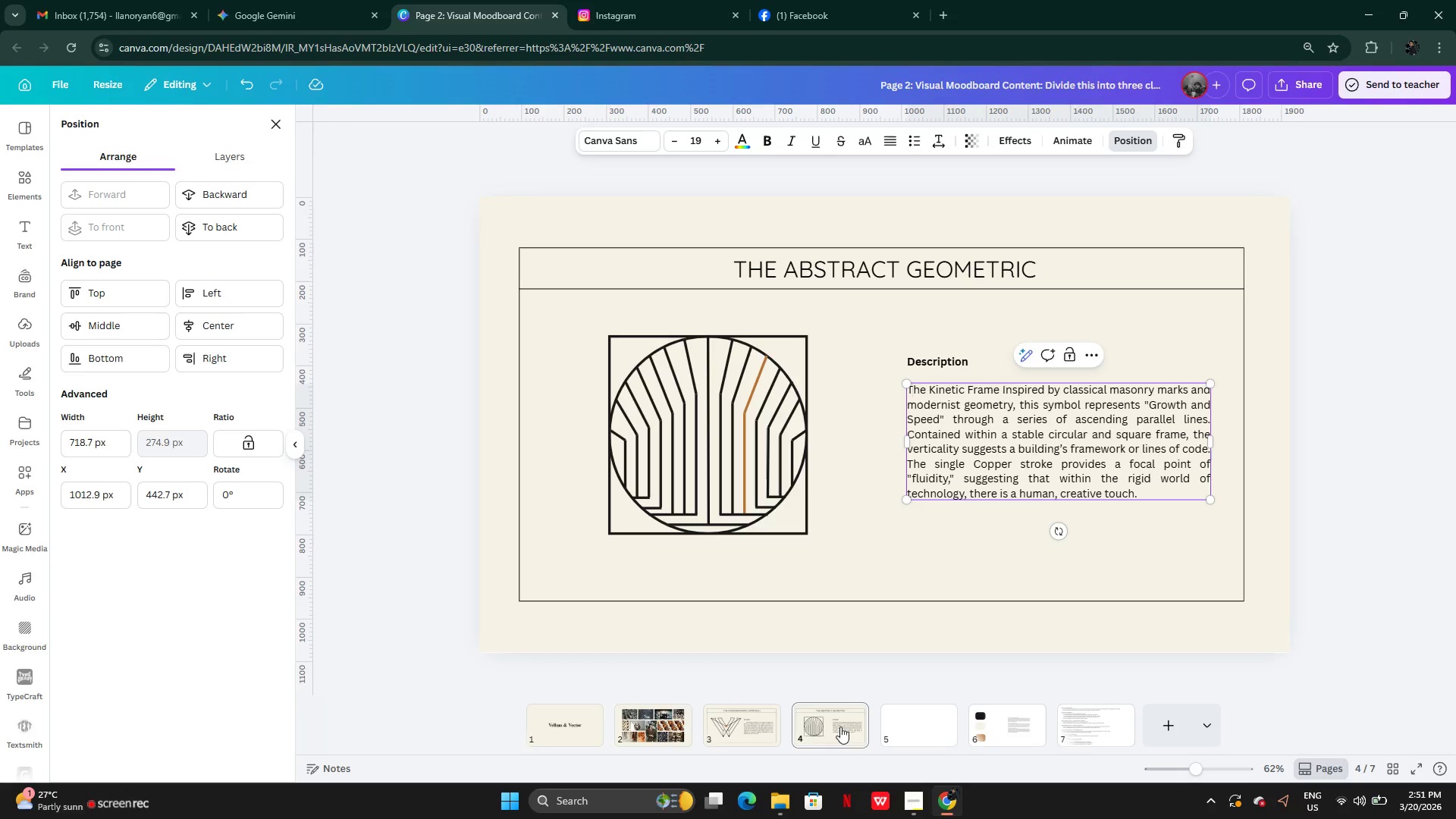 
left_click([730, 736])
 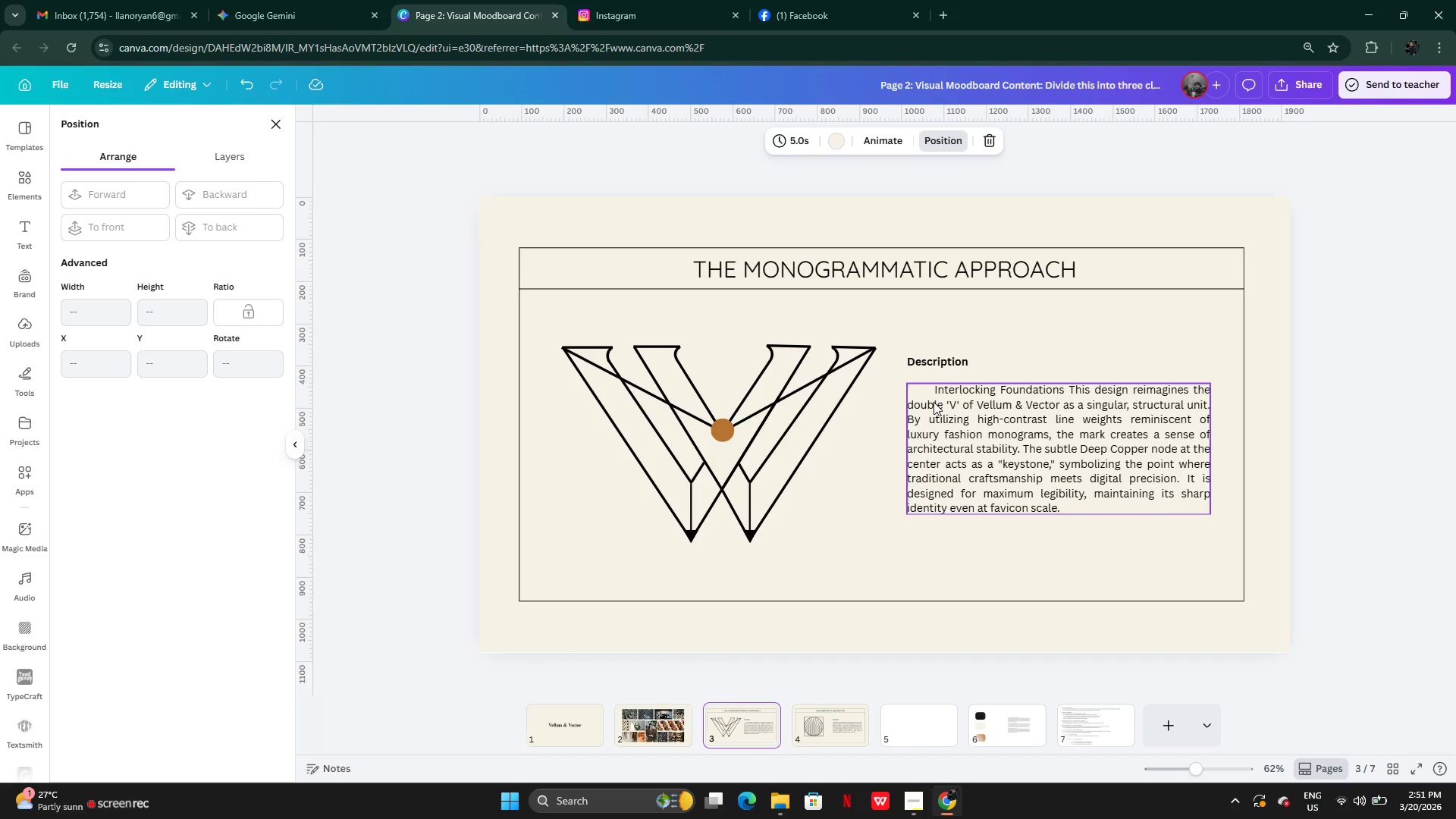 
left_click([930, 397])
 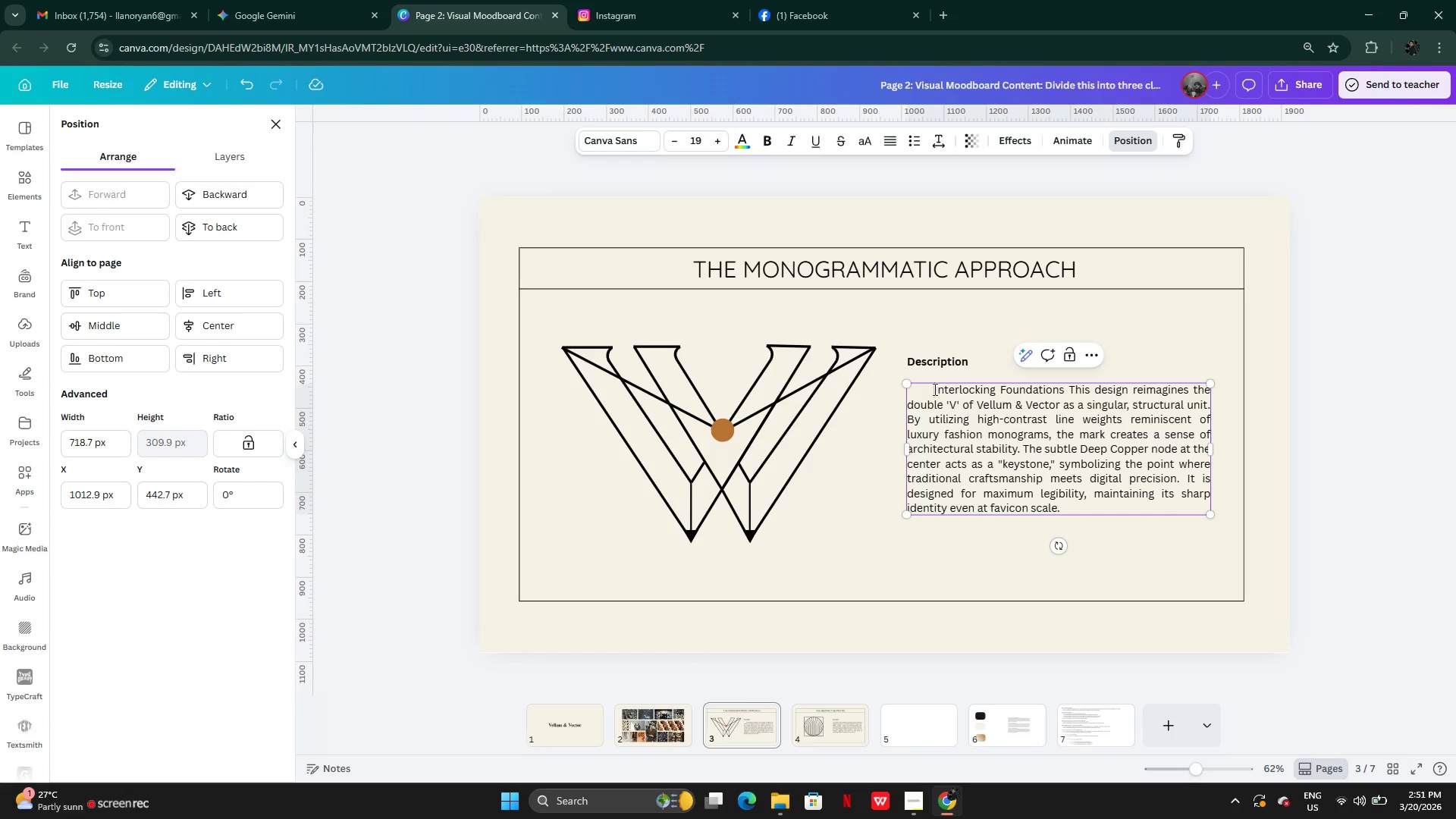 
left_click([934, 391])
 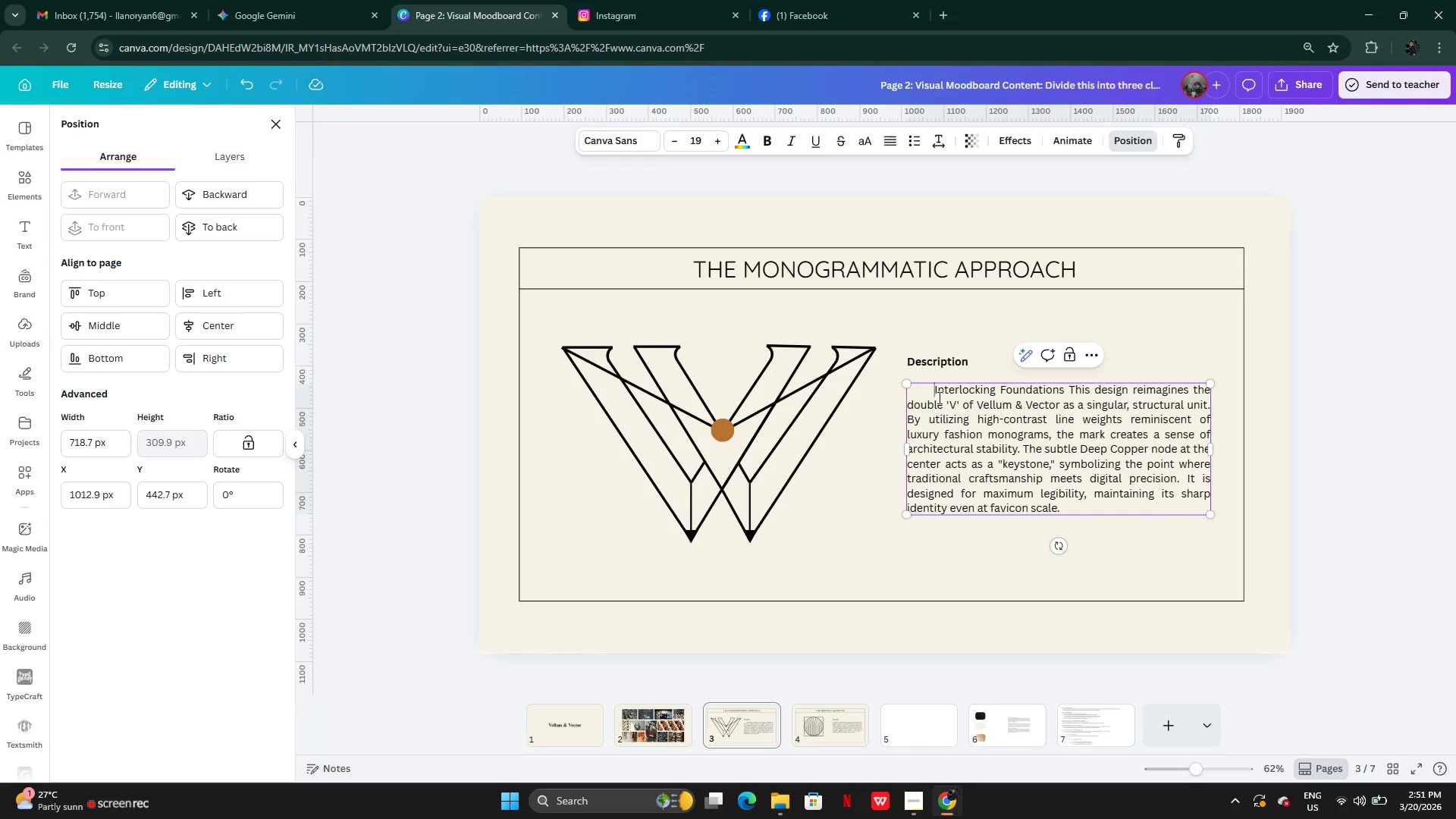 
key(Backspace)
 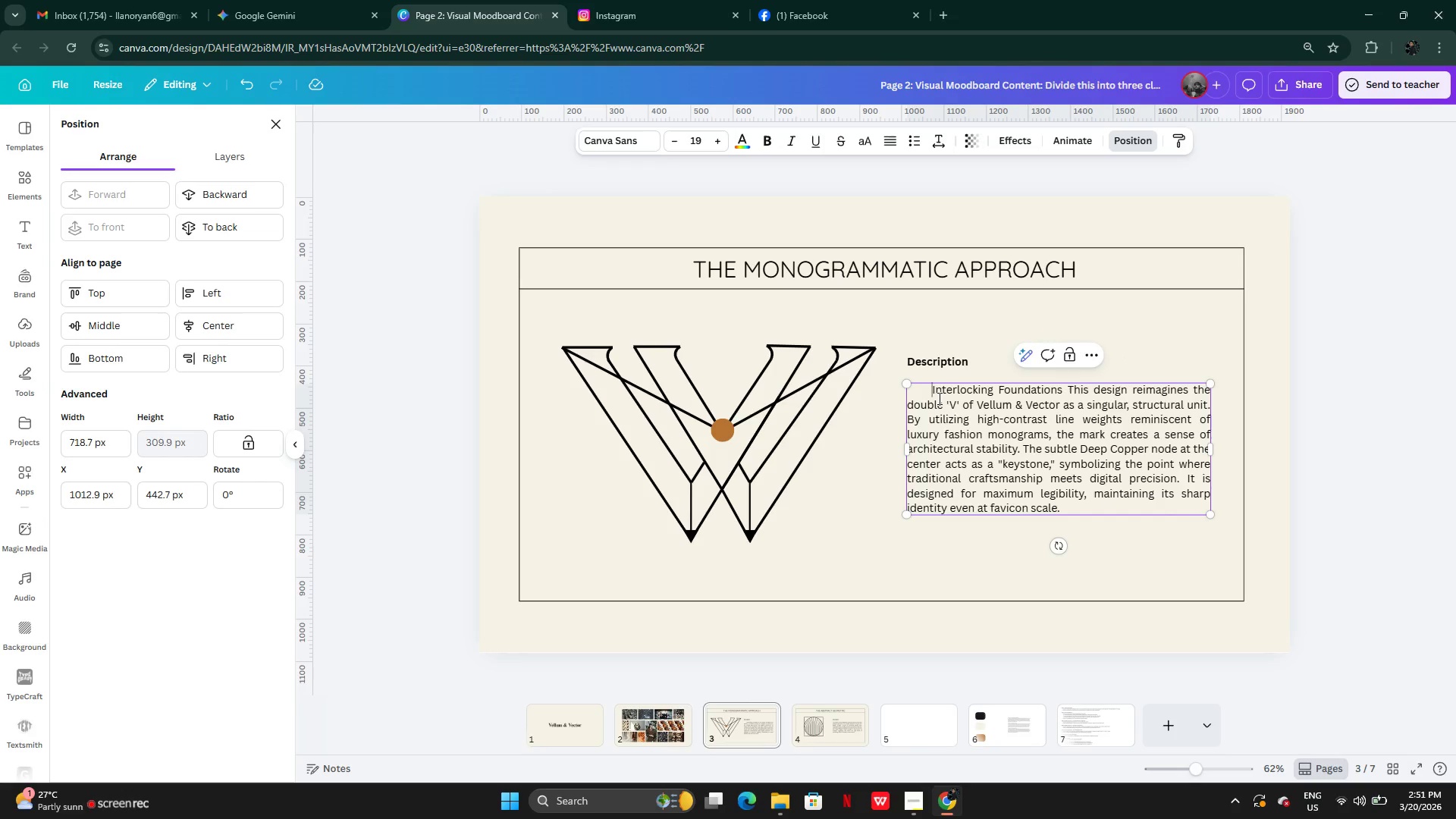 
key(Backspace)
 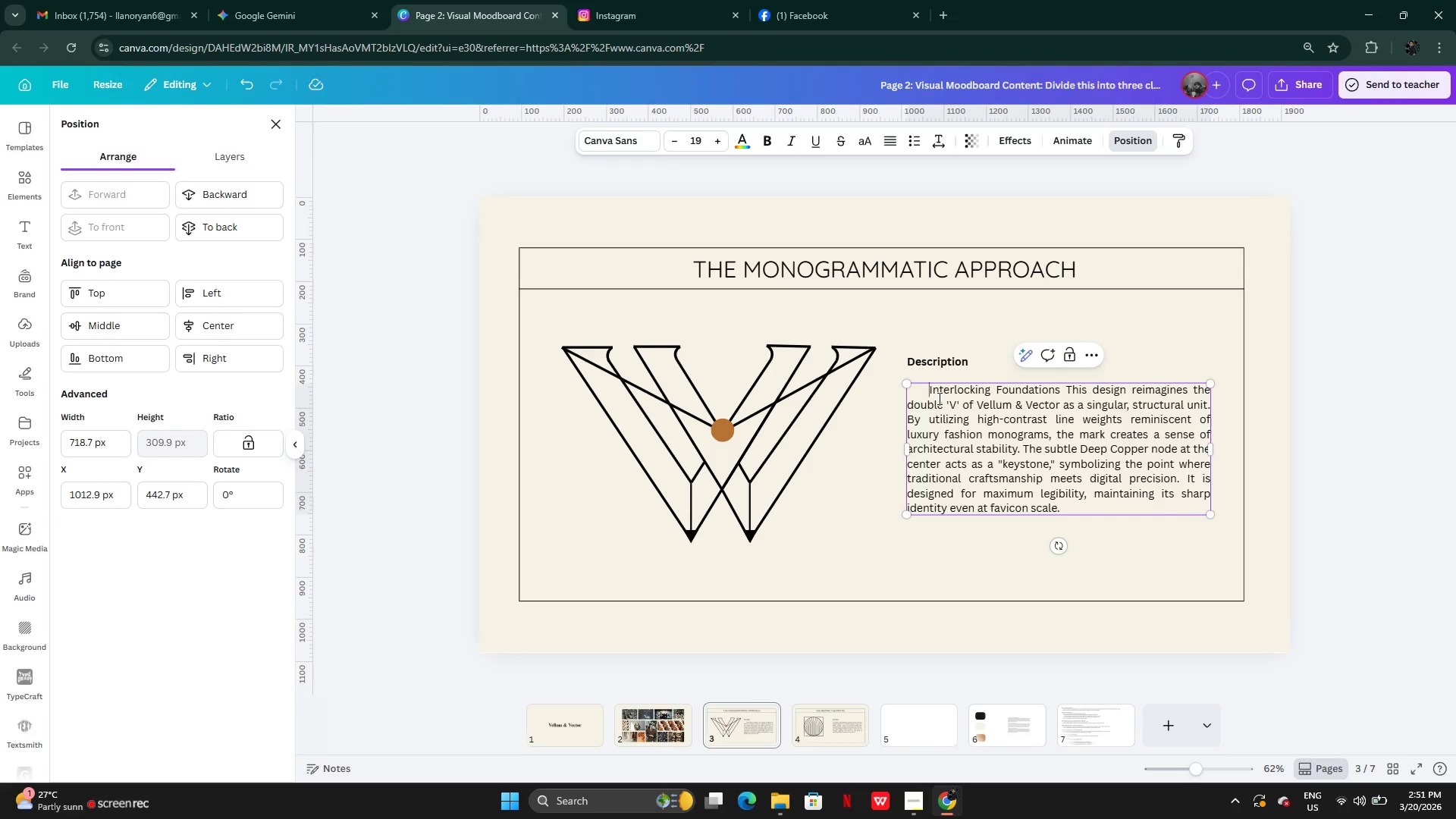 
key(Backspace)
 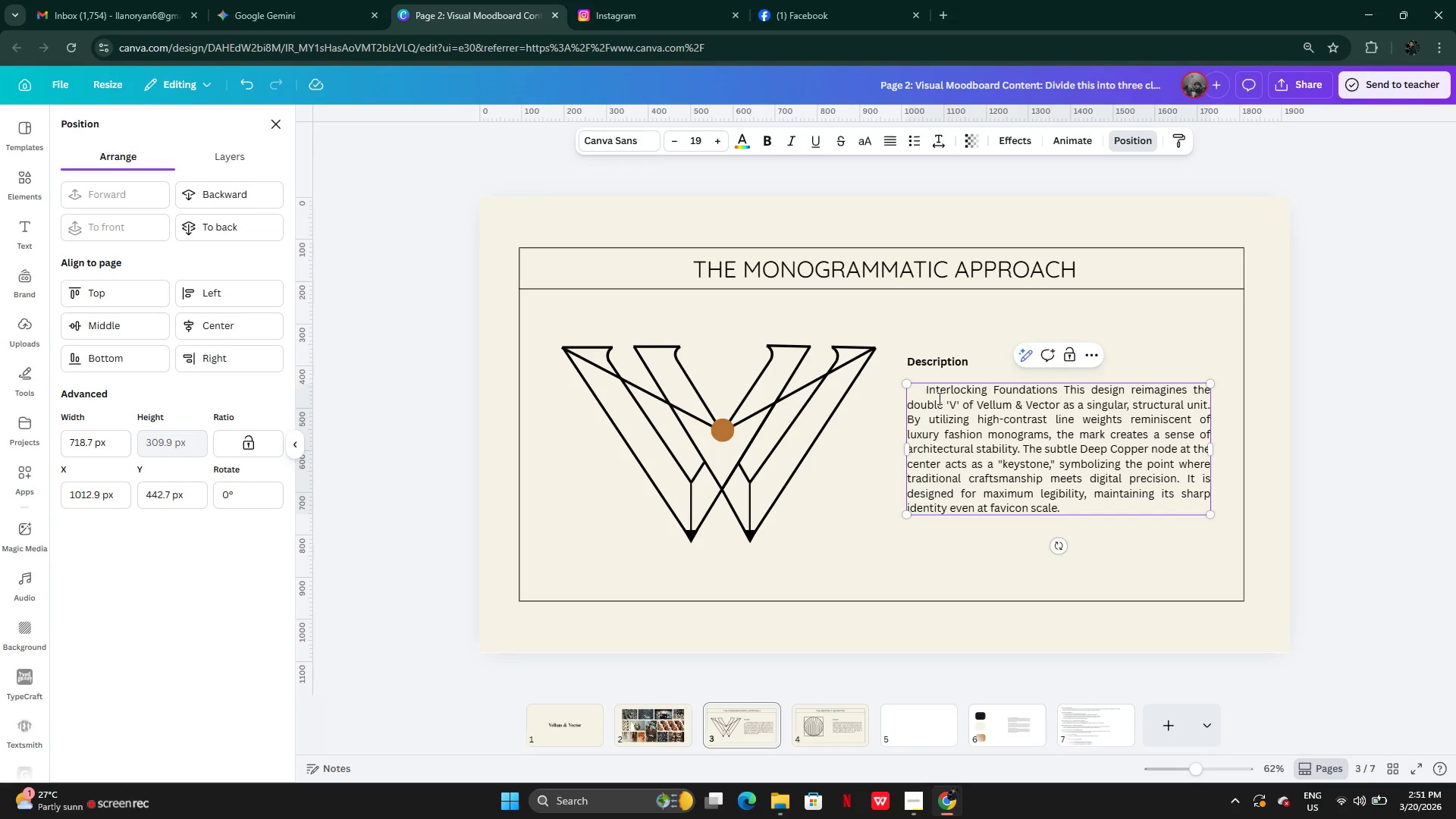 
key(Backspace)
 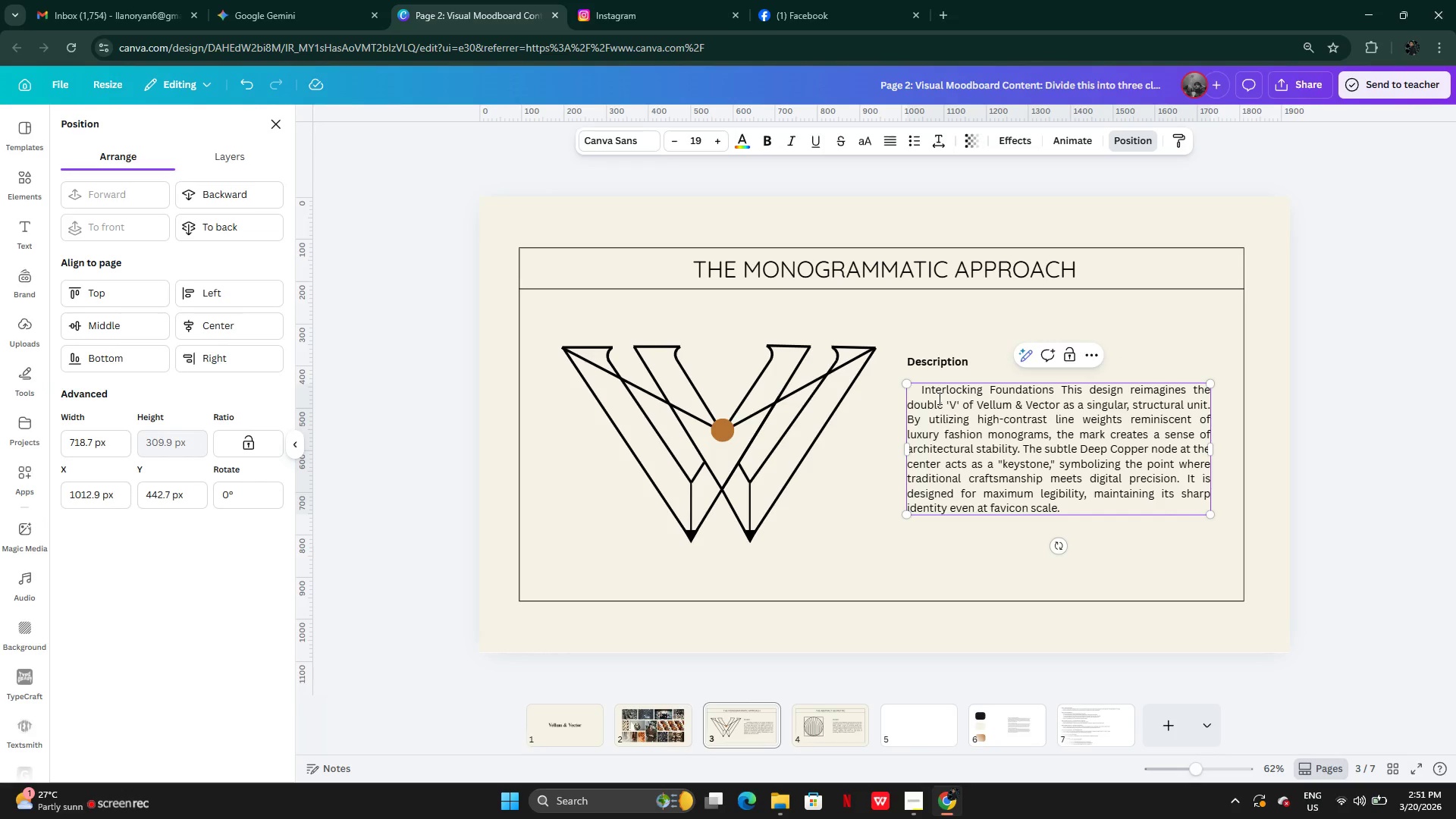 
key(Backspace)
 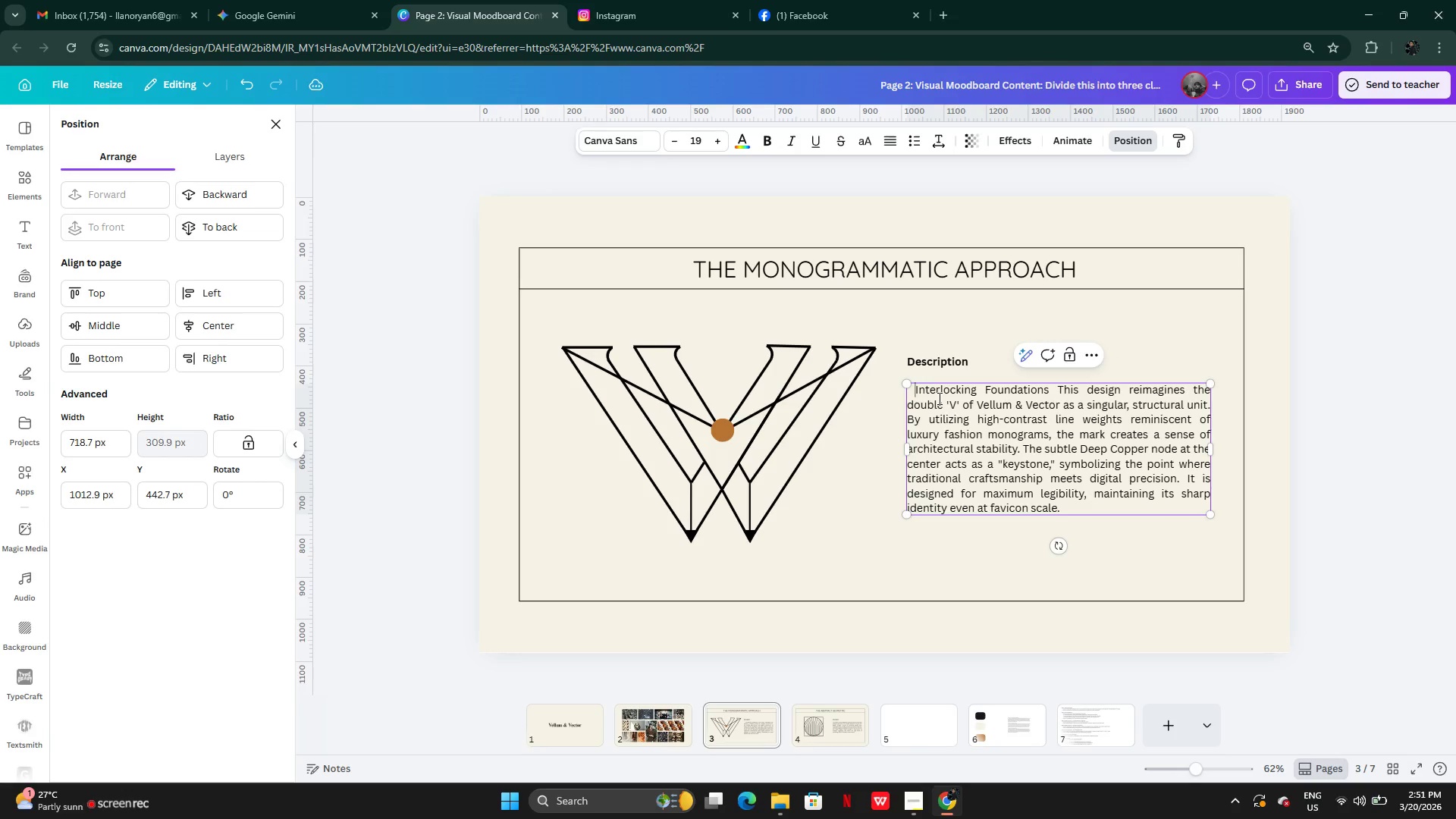 
key(Backspace)
 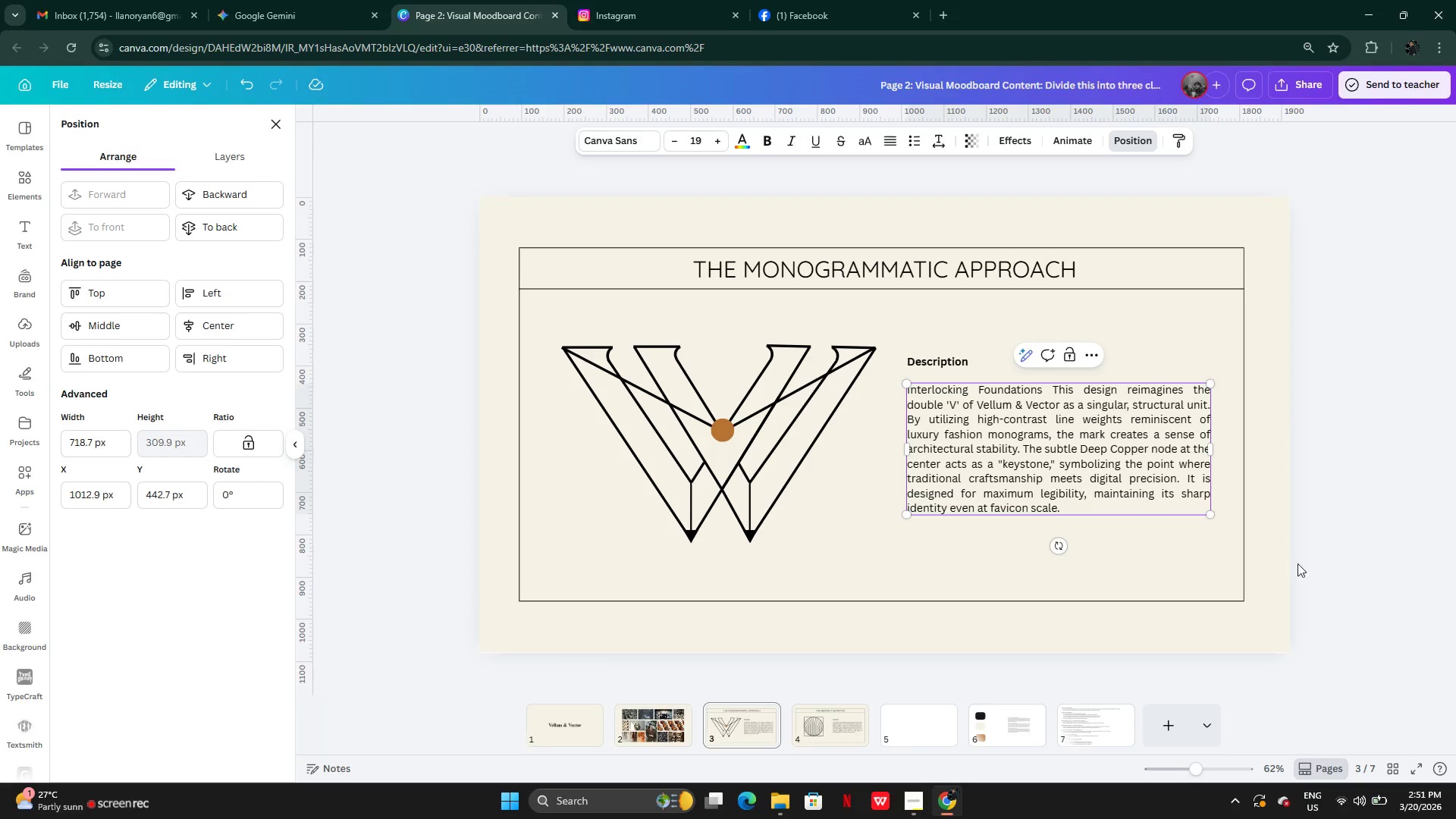 
left_click([1307, 560])
 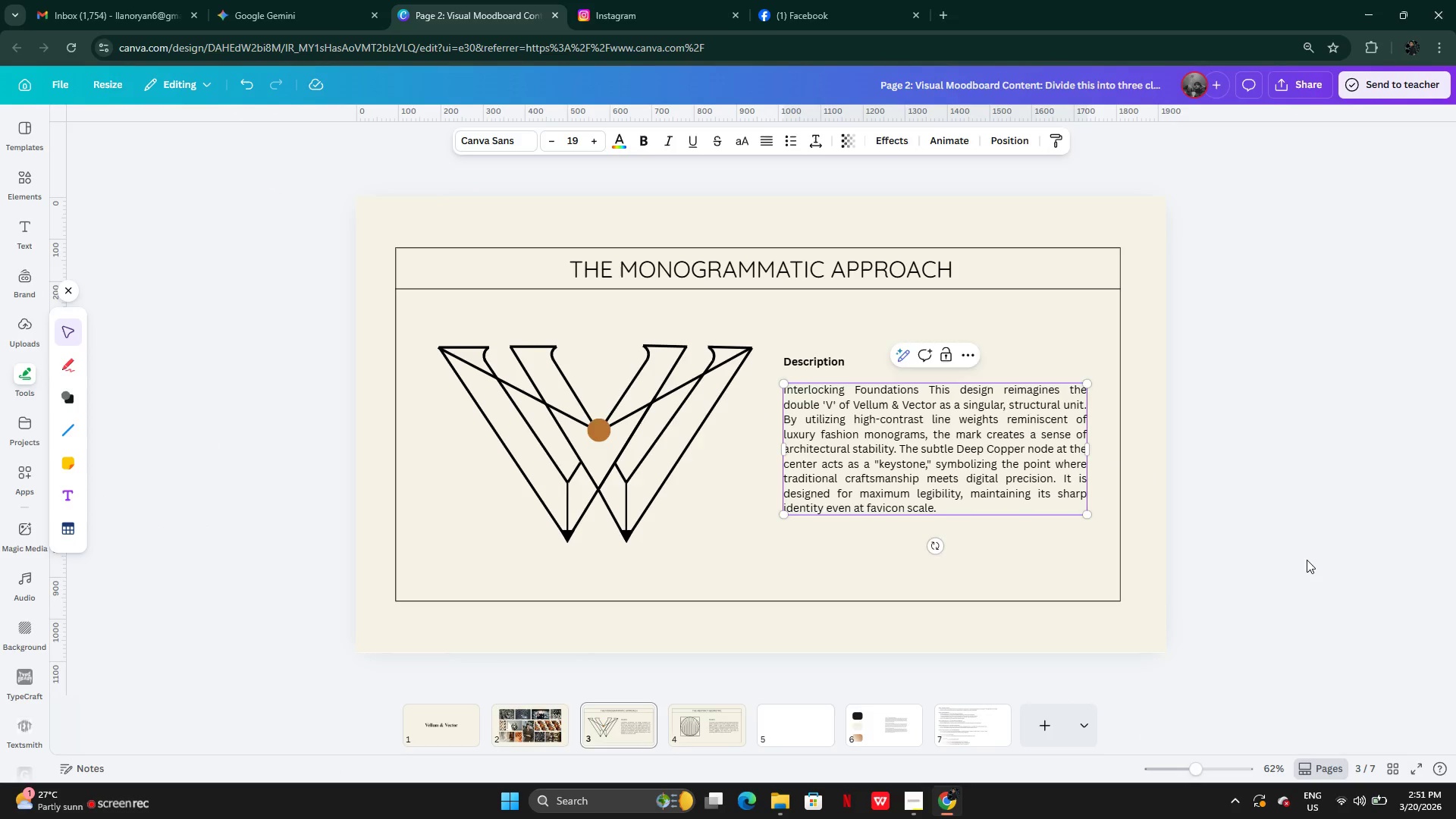 
left_click([1307, 560])
 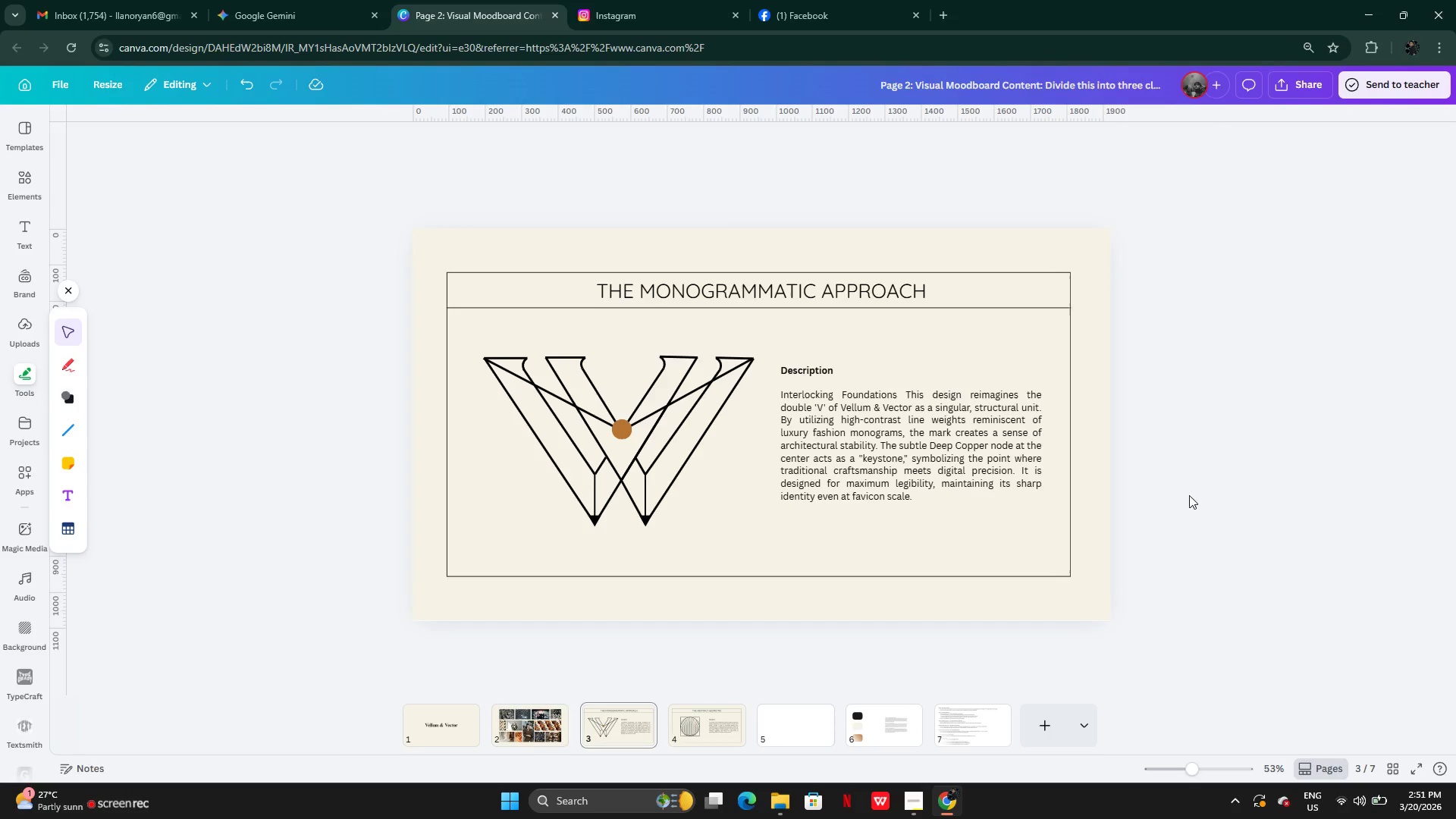 
double_click([818, 317])
 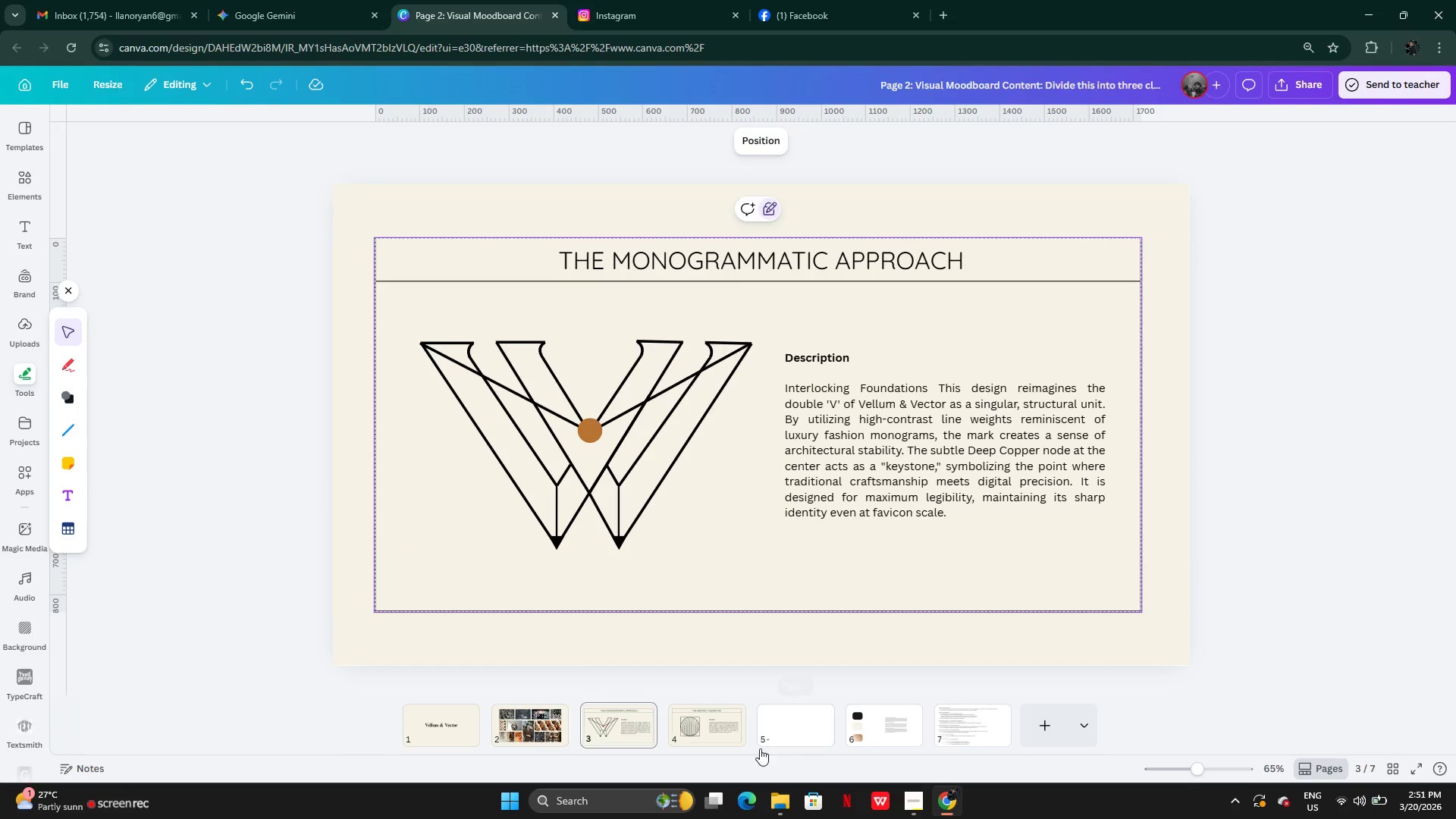 
left_click([703, 722])
 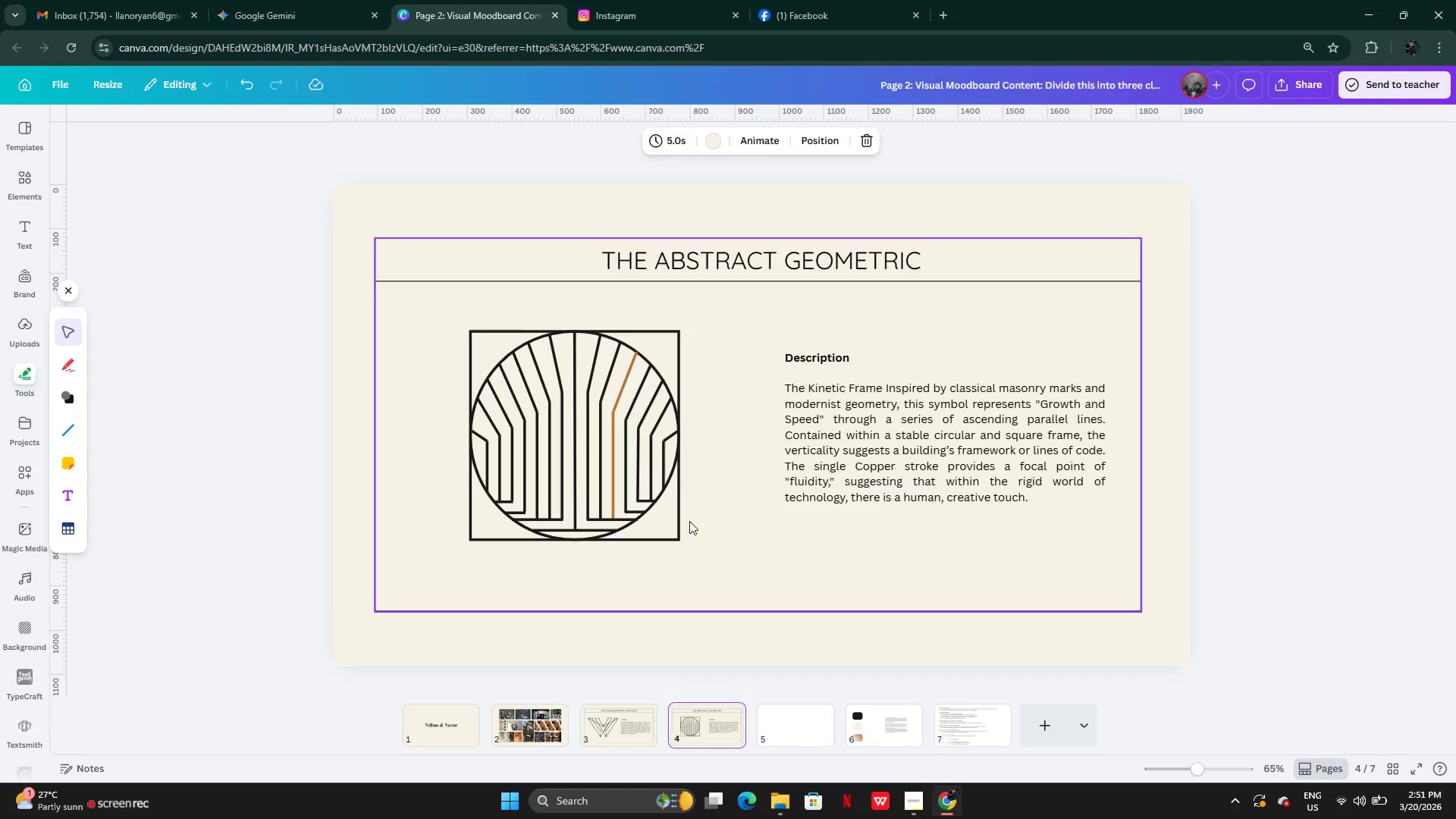 
left_click([648, 461])
 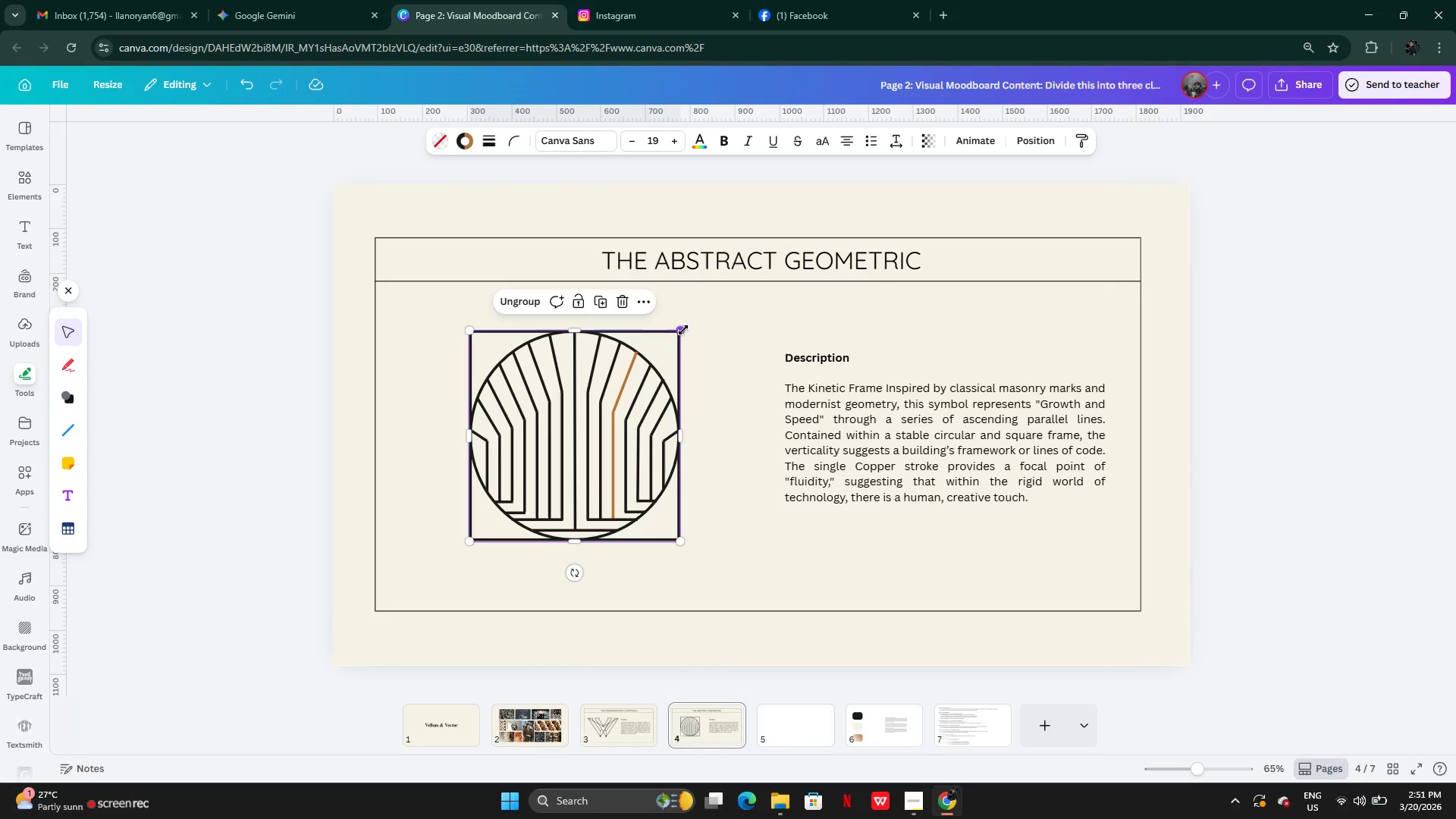 
left_click_drag(start_coordinate=[682, 328], to_coordinate=[713, 309])
 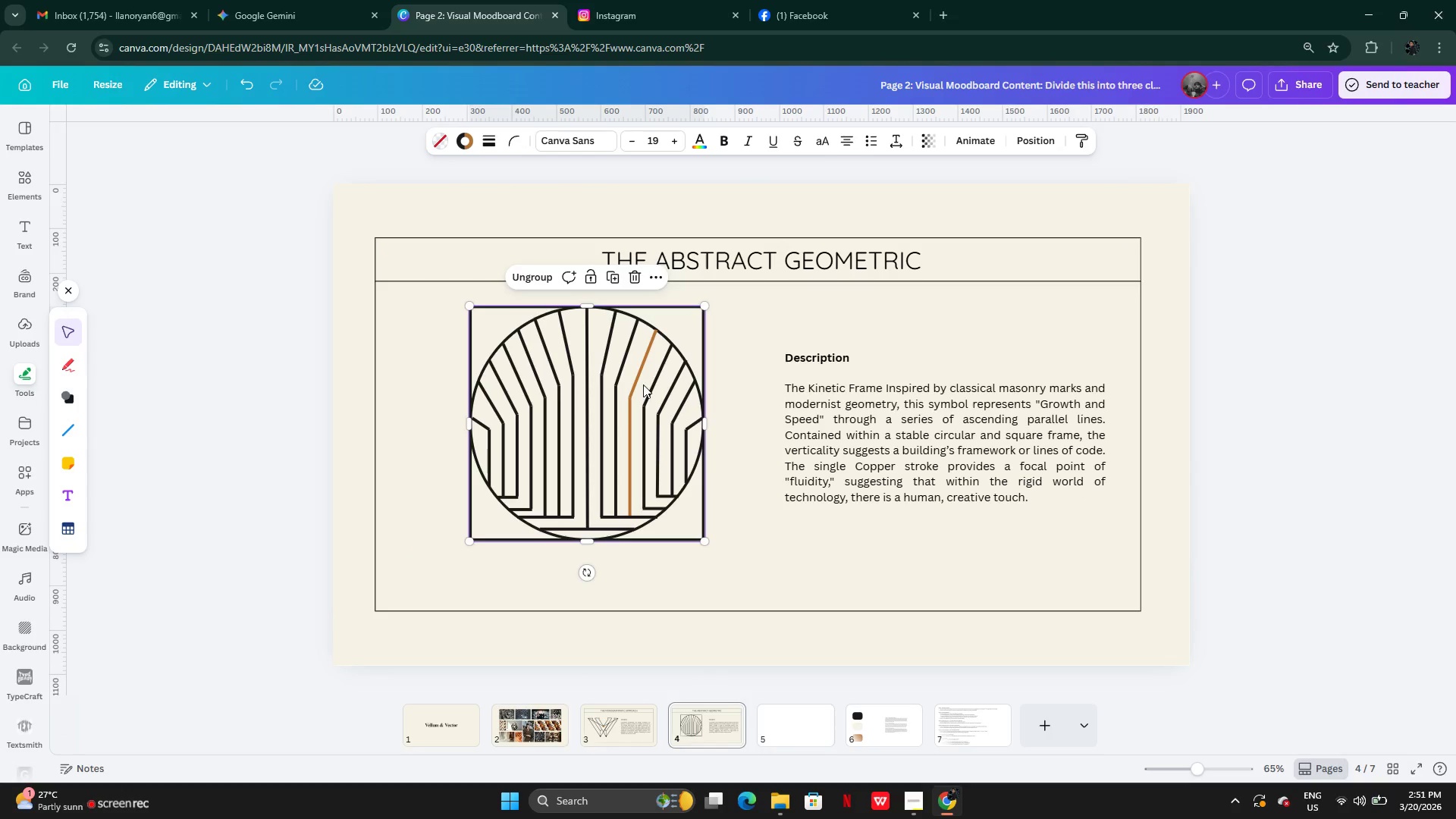 
left_click_drag(start_coordinate=[643, 384], to_coordinate=[642, 398])
 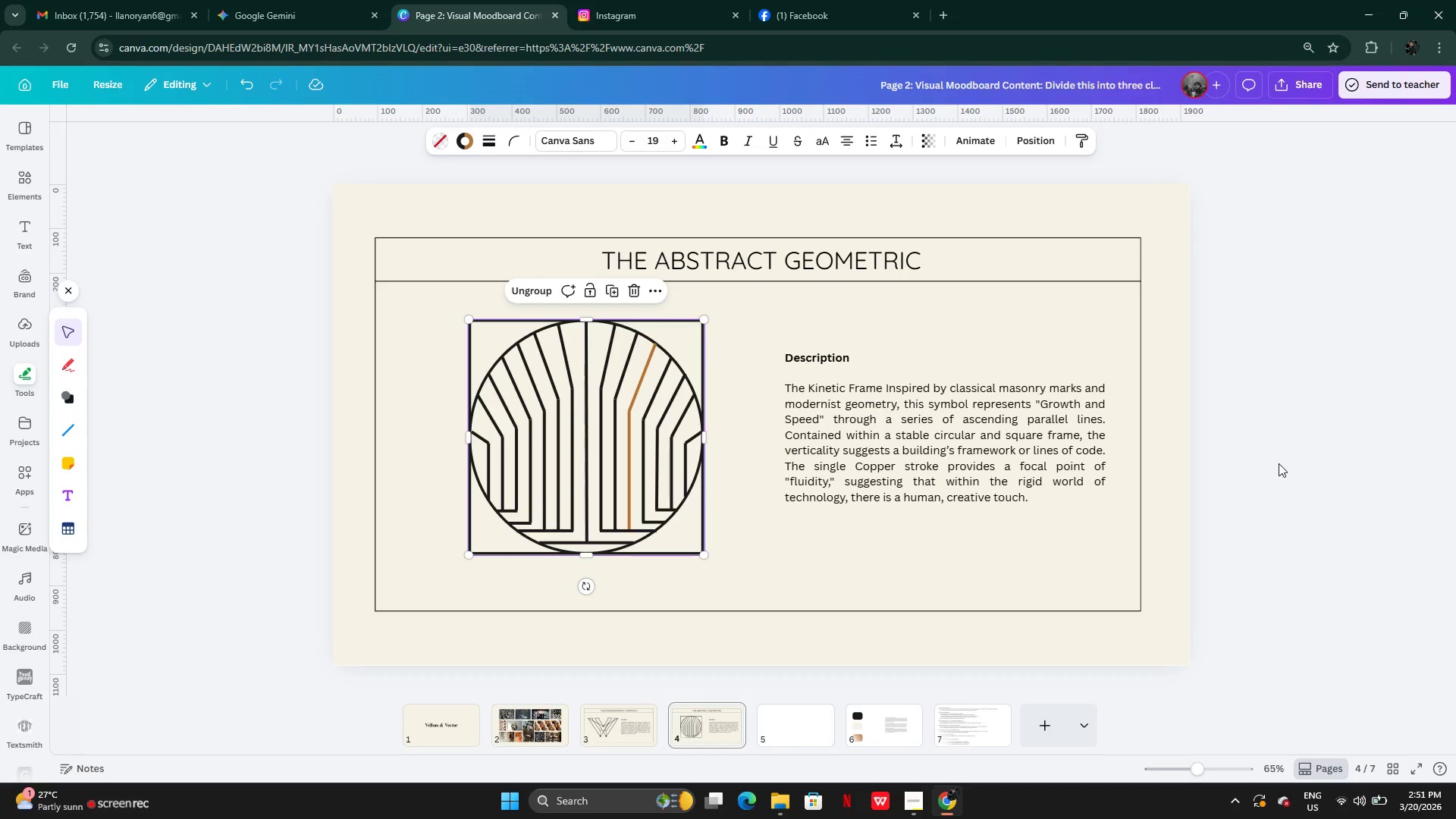 
left_click([1279, 463])
 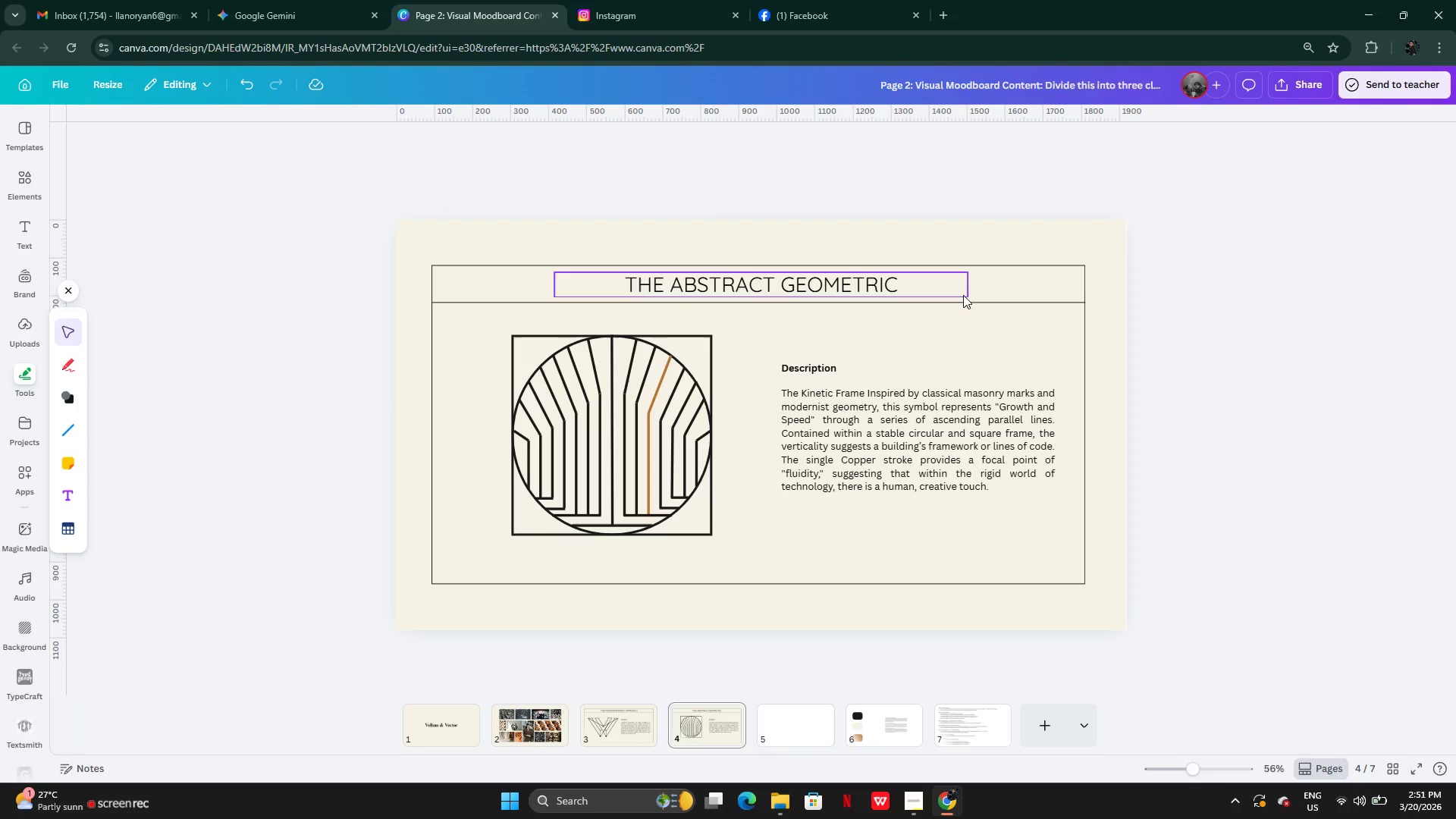 
left_click([990, 303])
 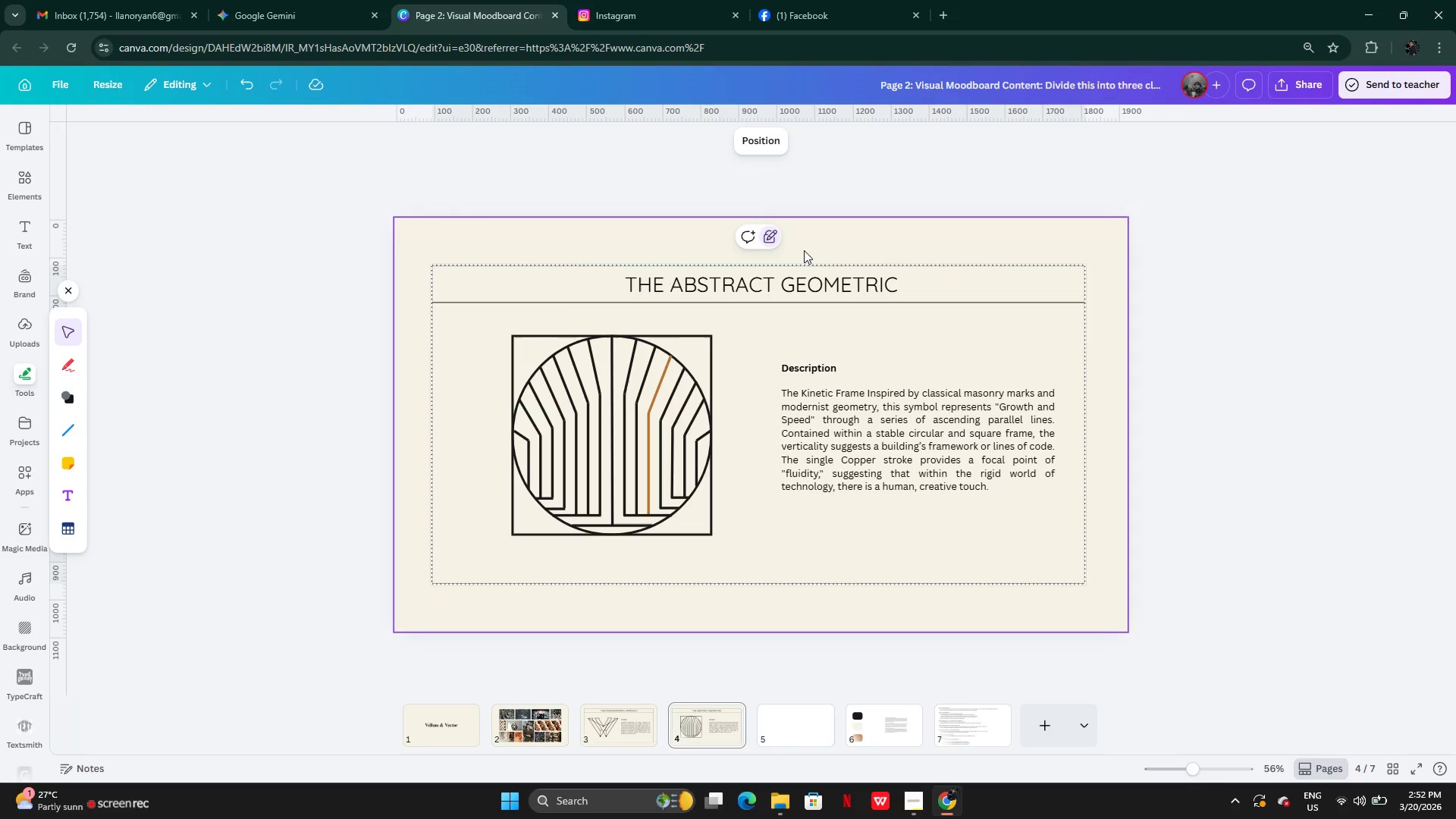 
hold_key(key=ShiftLeft, duration=1.36)
left_click([776, 241])
 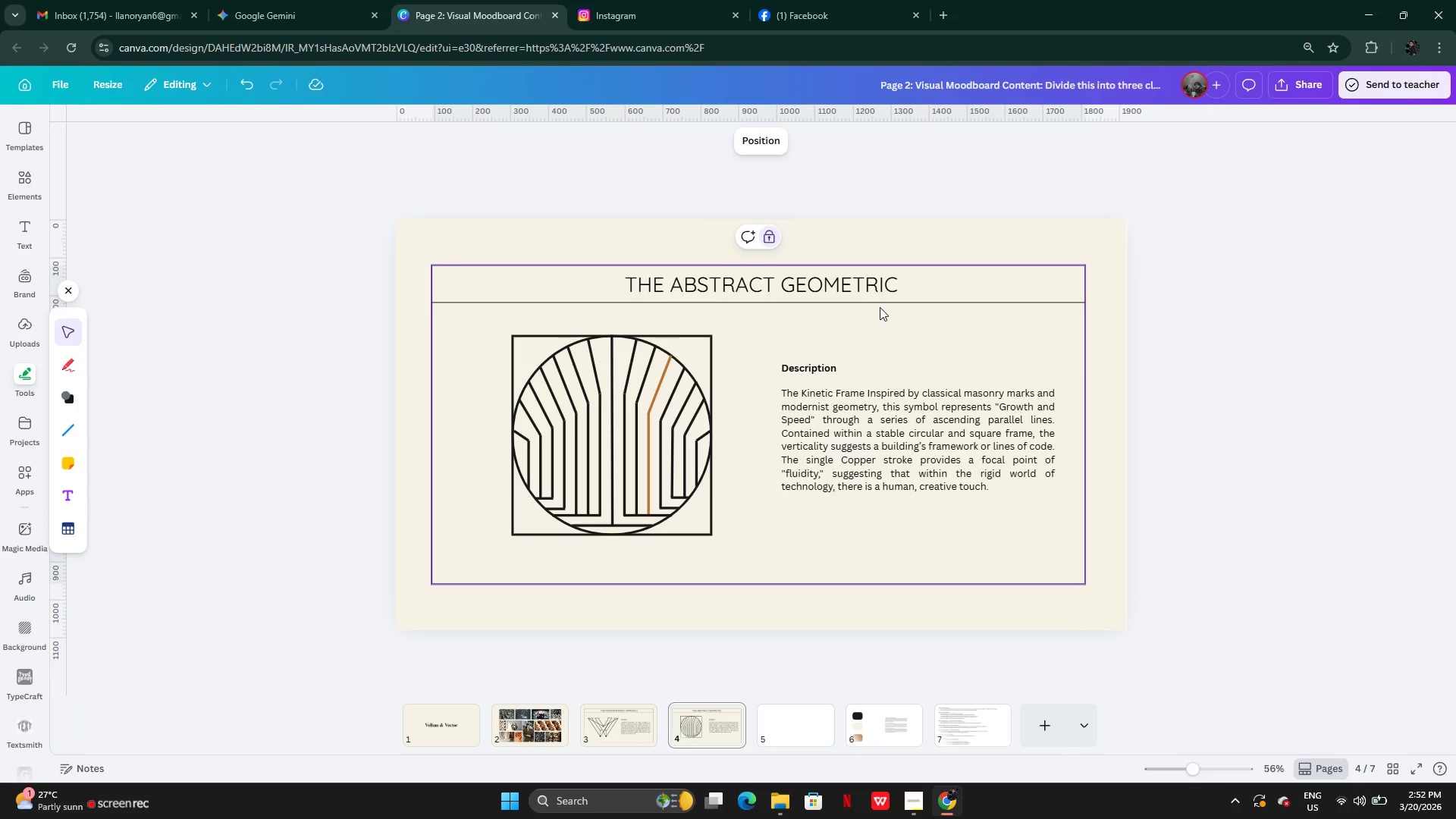 
left_click([880, 305])
 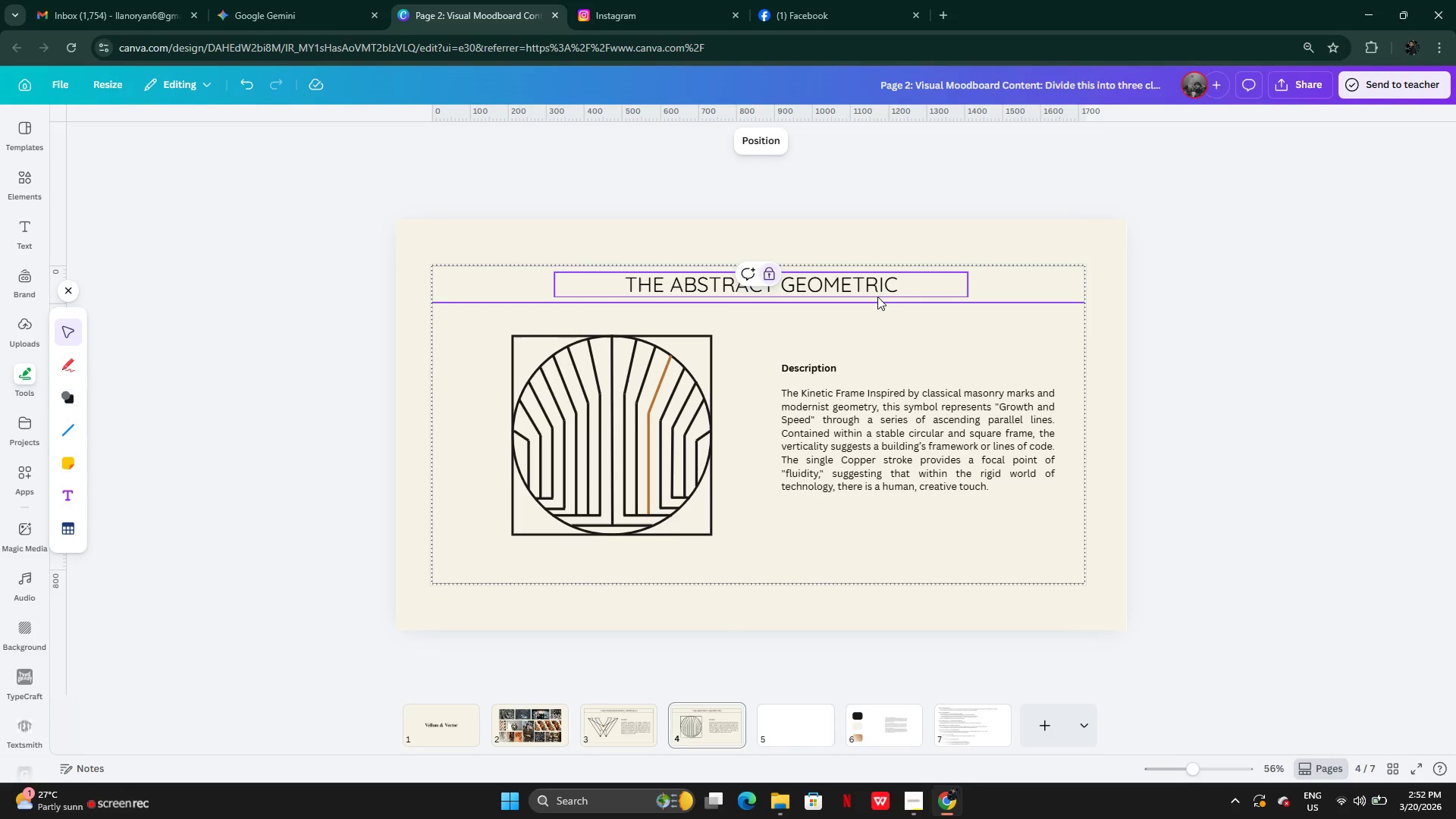 
key(Shift+ShiftLeft)
 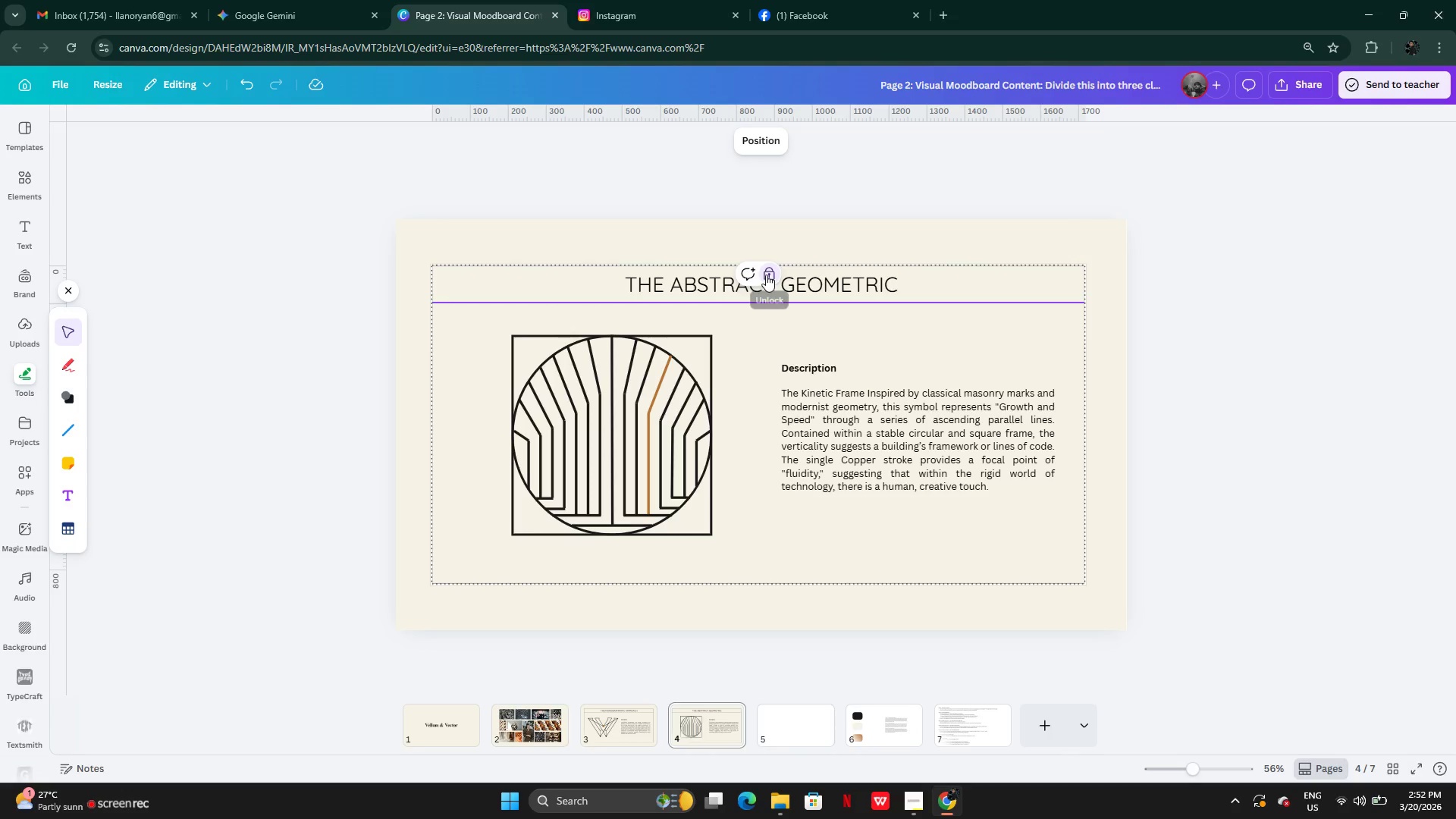 
left_click([766, 275])
 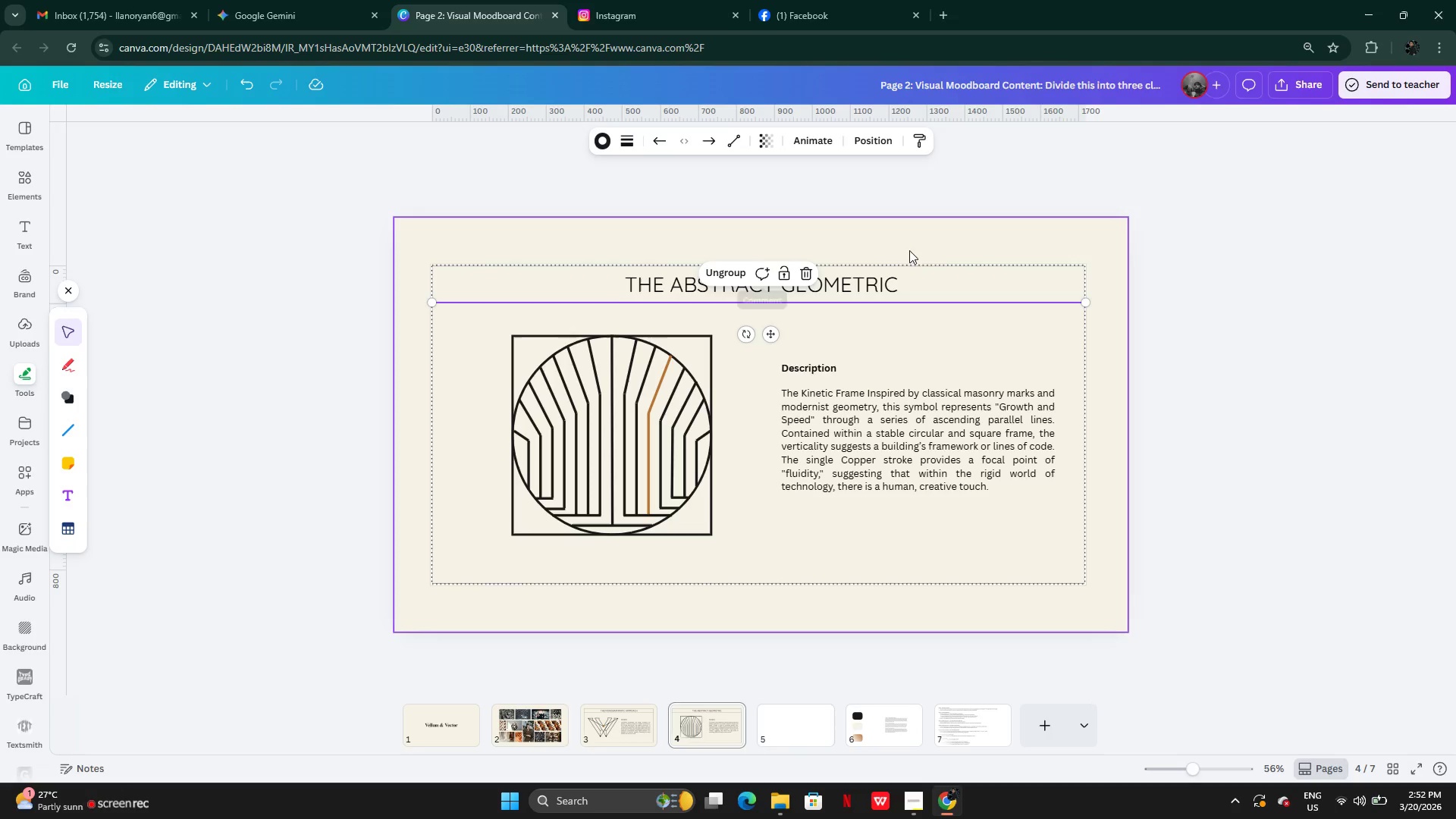 
left_click([926, 241])
 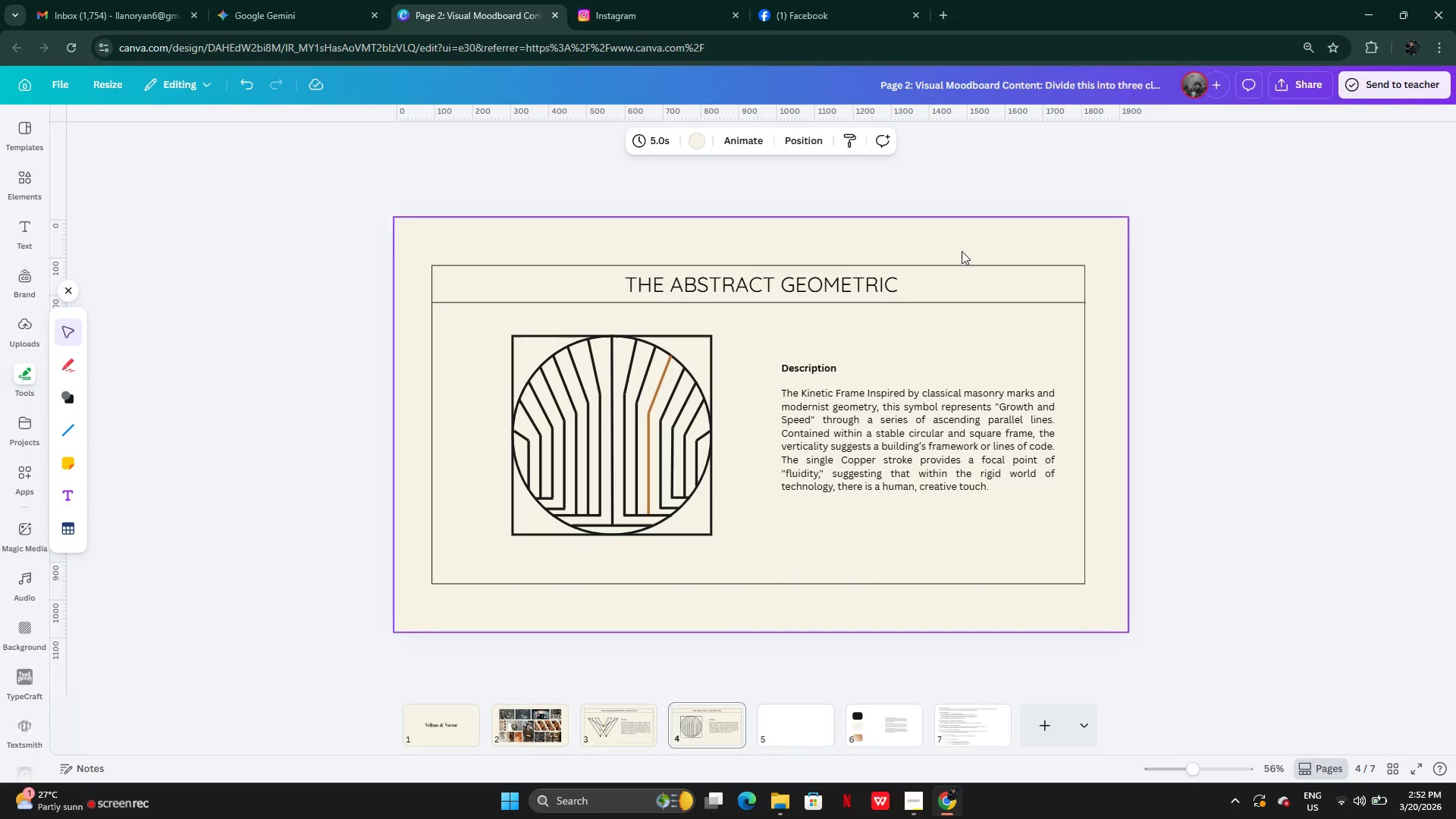 
left_click_drag(start_coordinate=[962, 251], to_coordinate=[997, 323])
 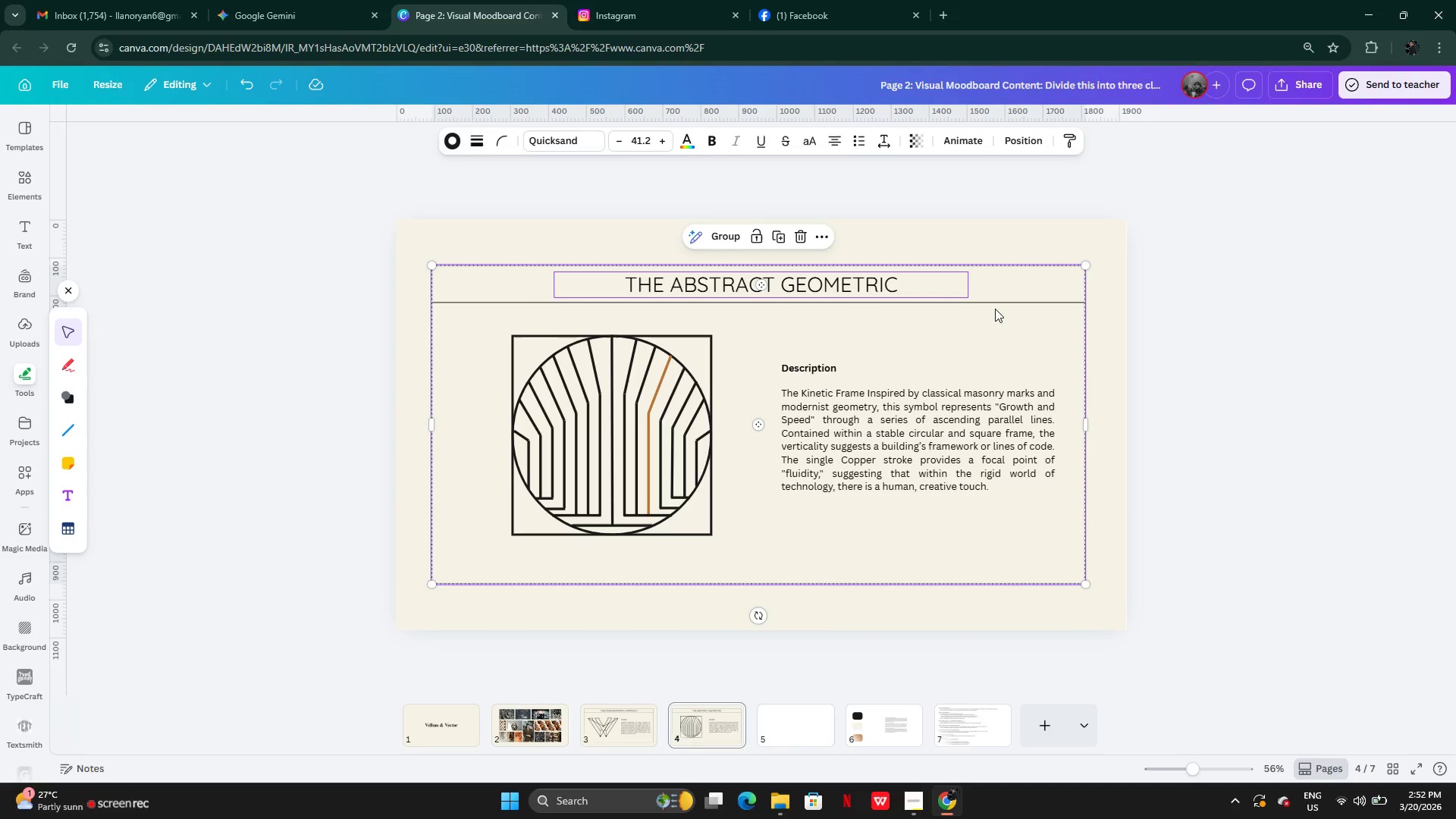 
left_click([1000, 303])
 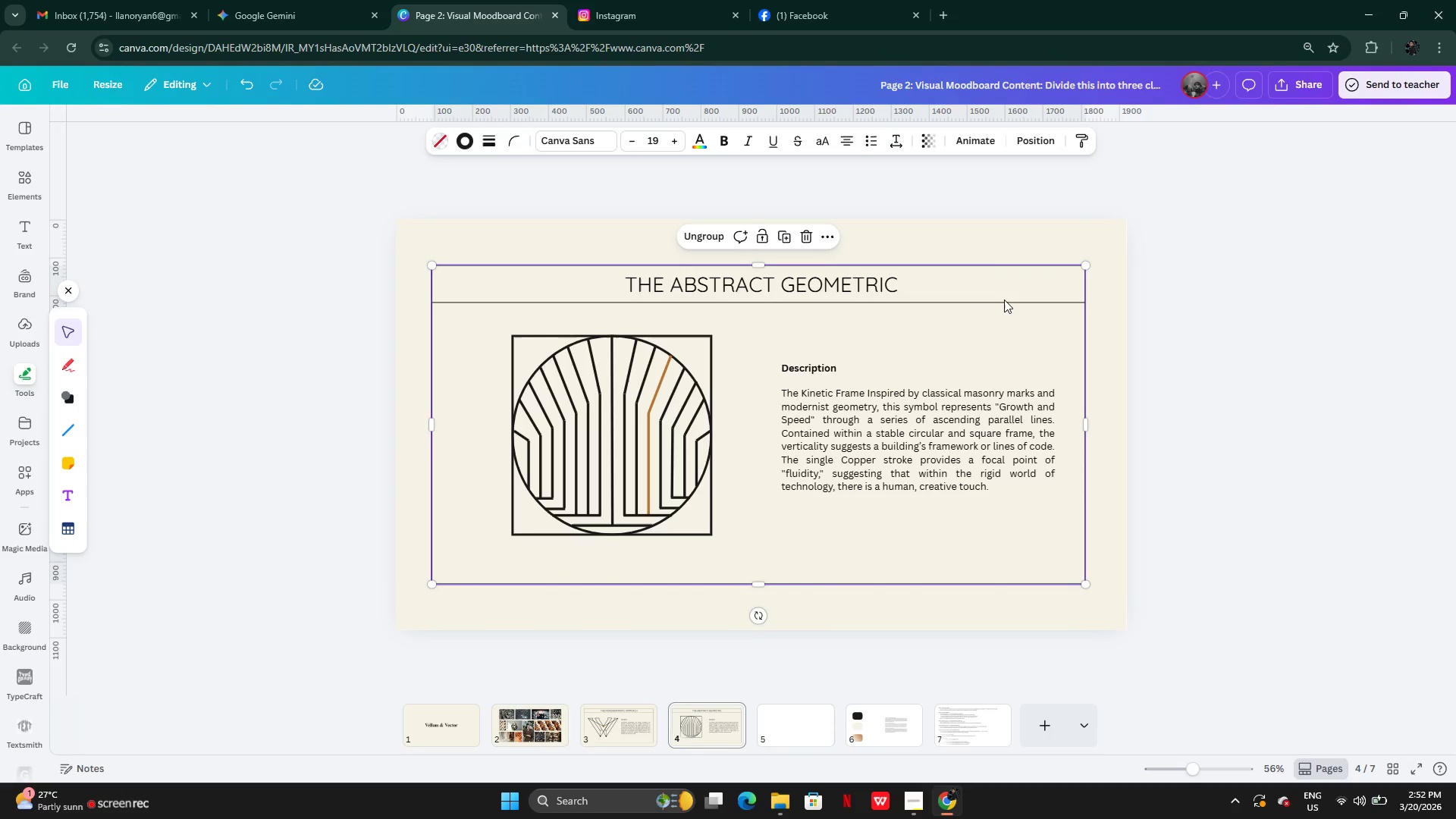 
double_click([1004, 300])
 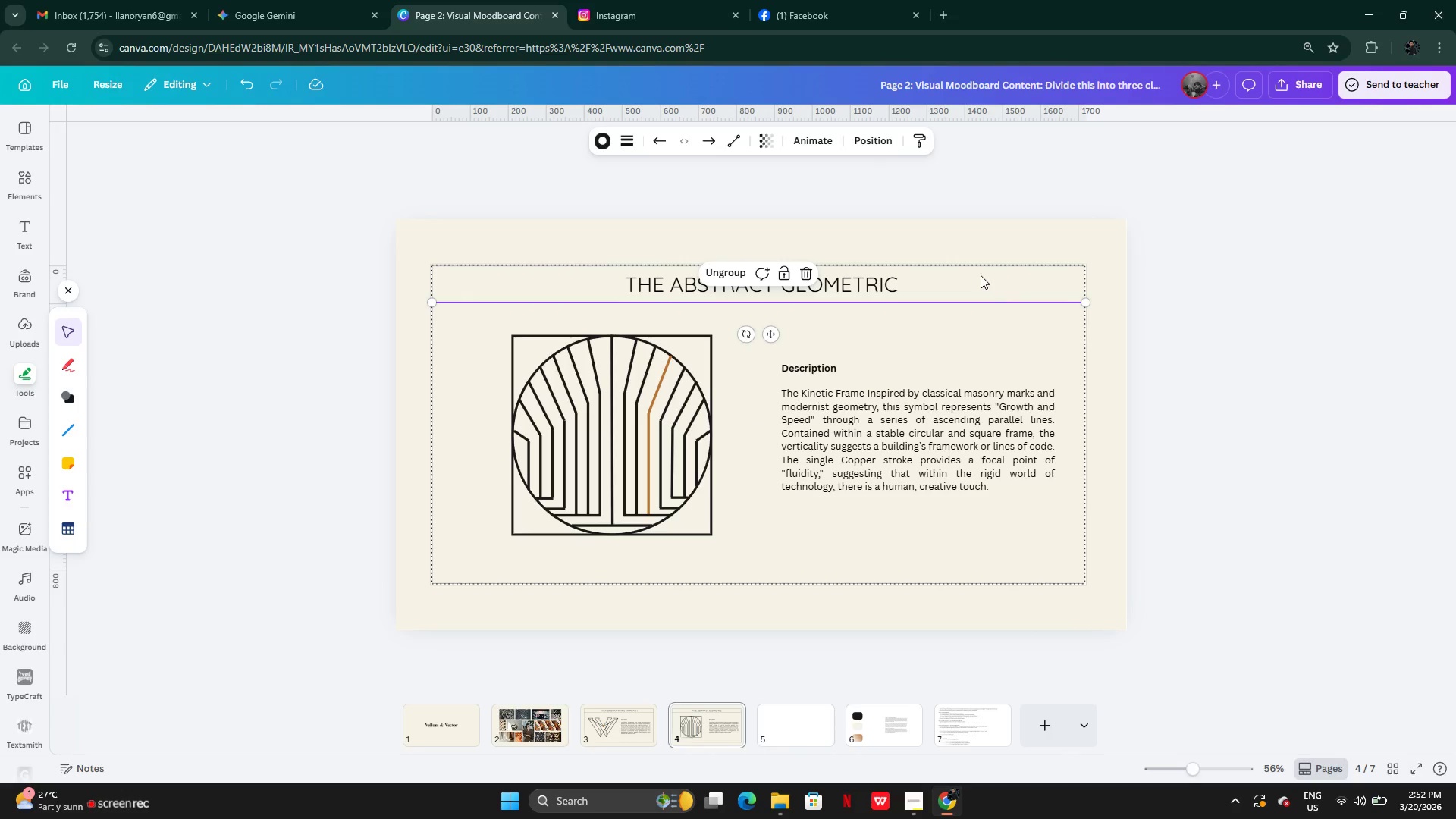 
left_click([975, 215])
 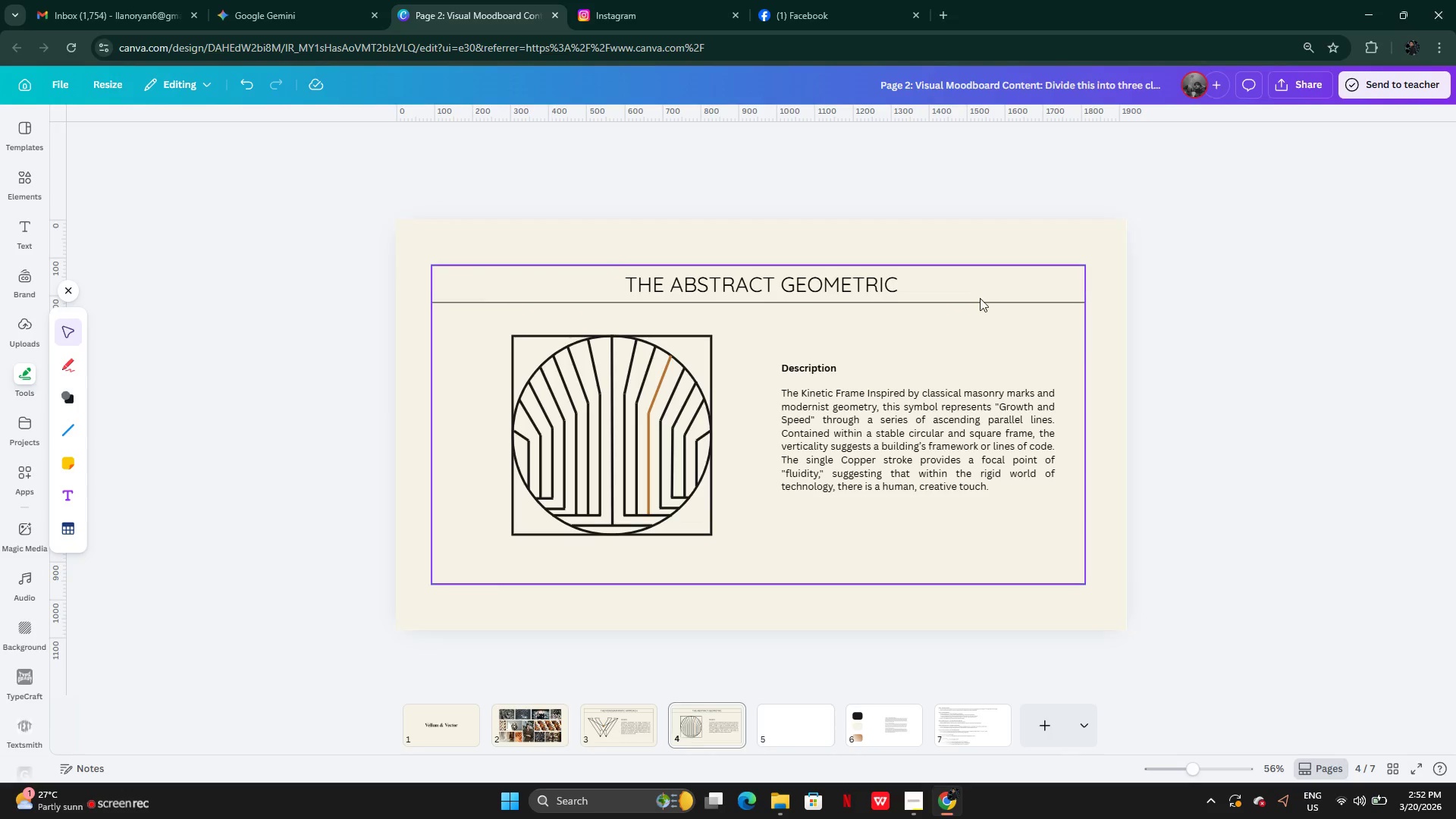 
left_click([980, 300])
 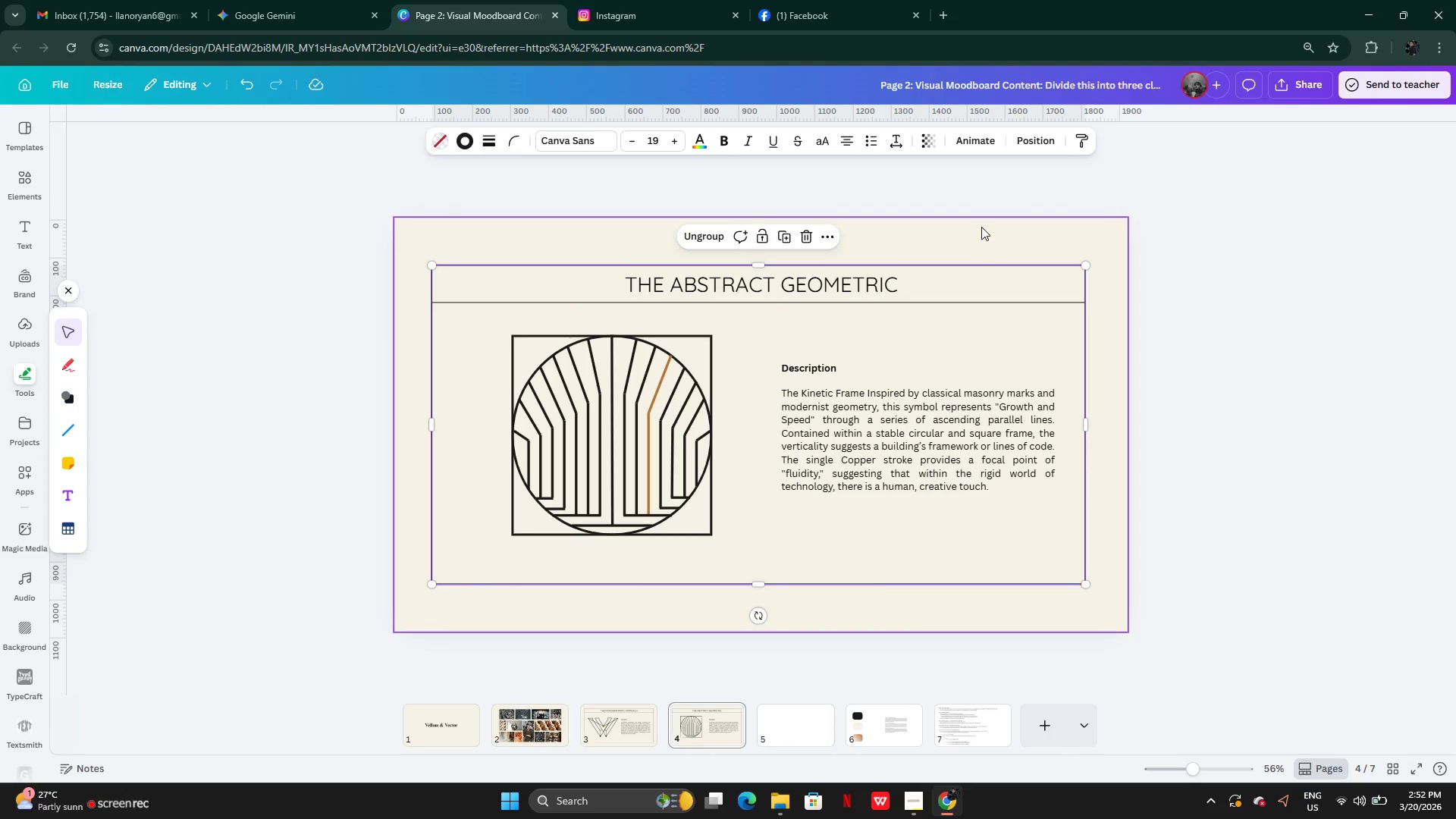 
left_click([981, 226])
 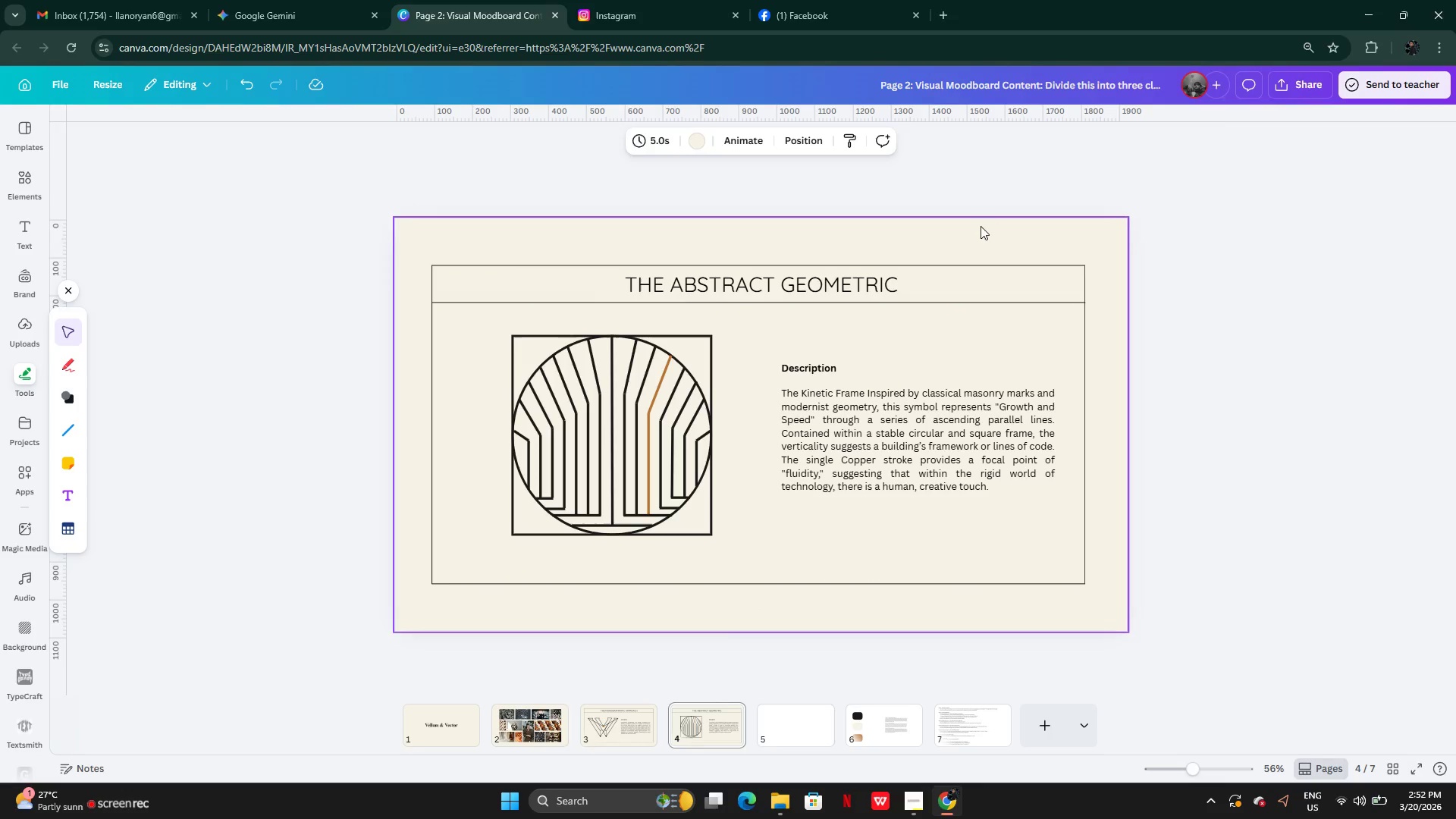 
left_click_drag(start_coordinate=[981, 226], to_coordinate=[849, 312])
 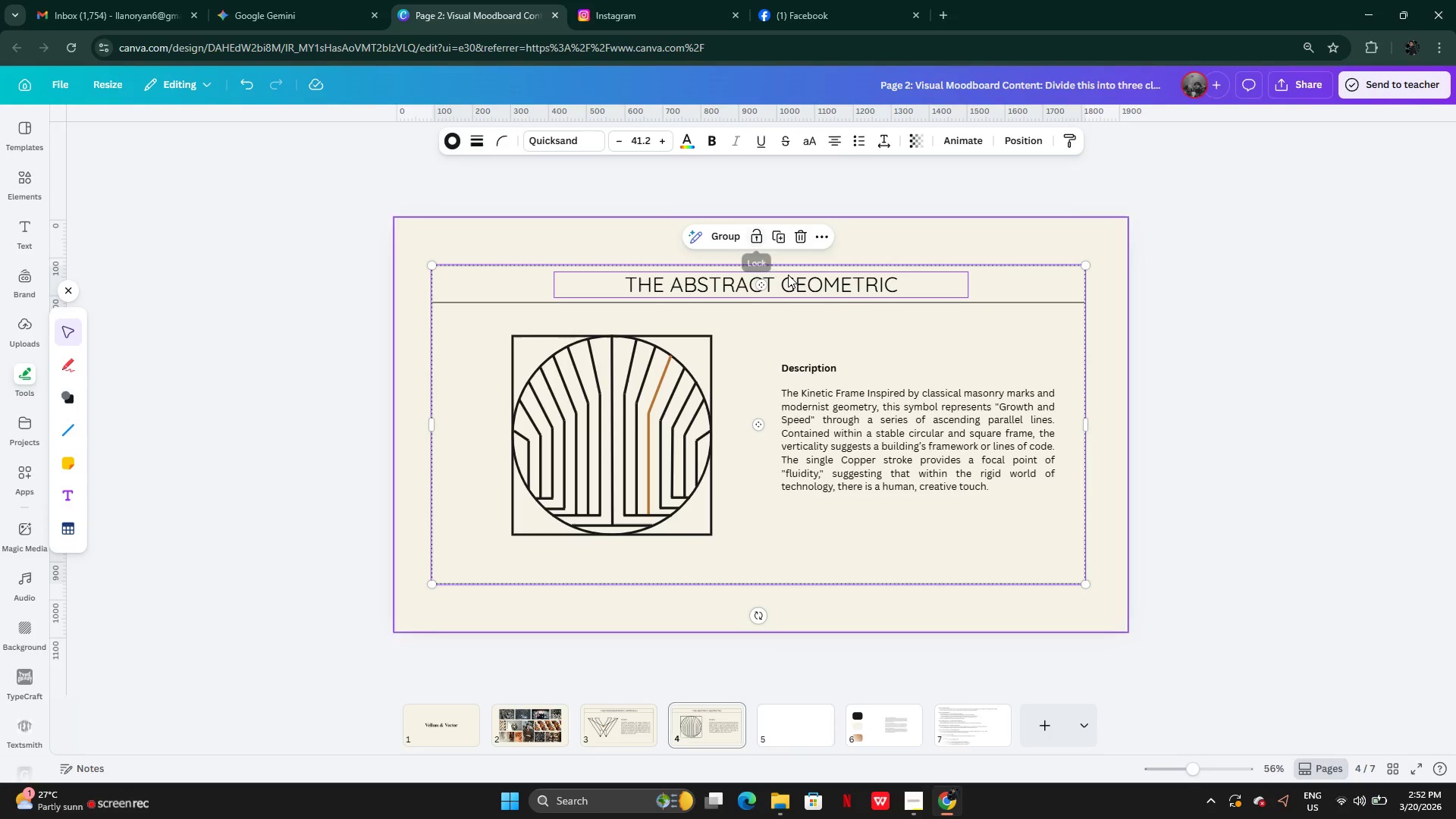 
key(Control+C)
 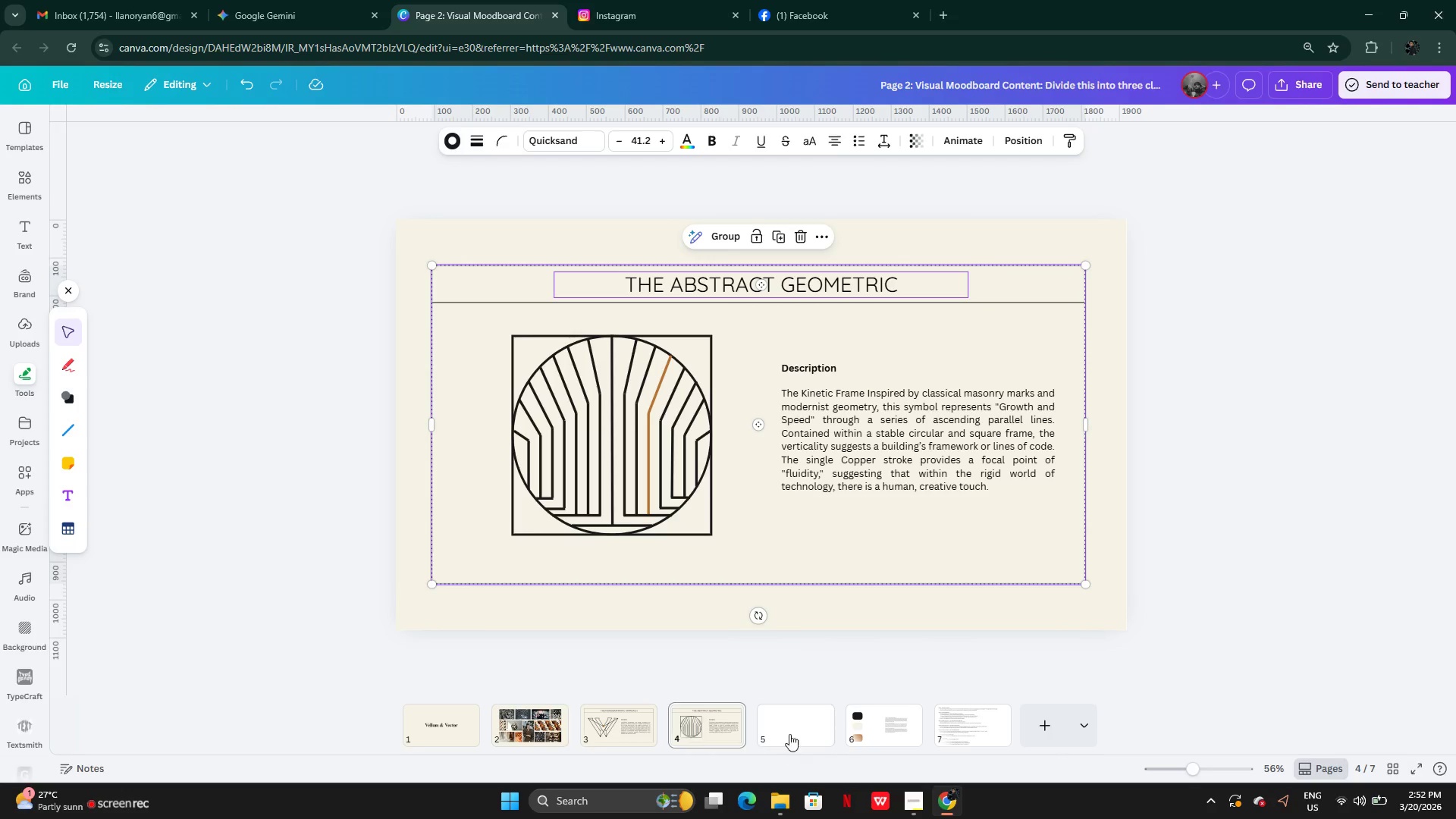 
left_click([795, 727])
 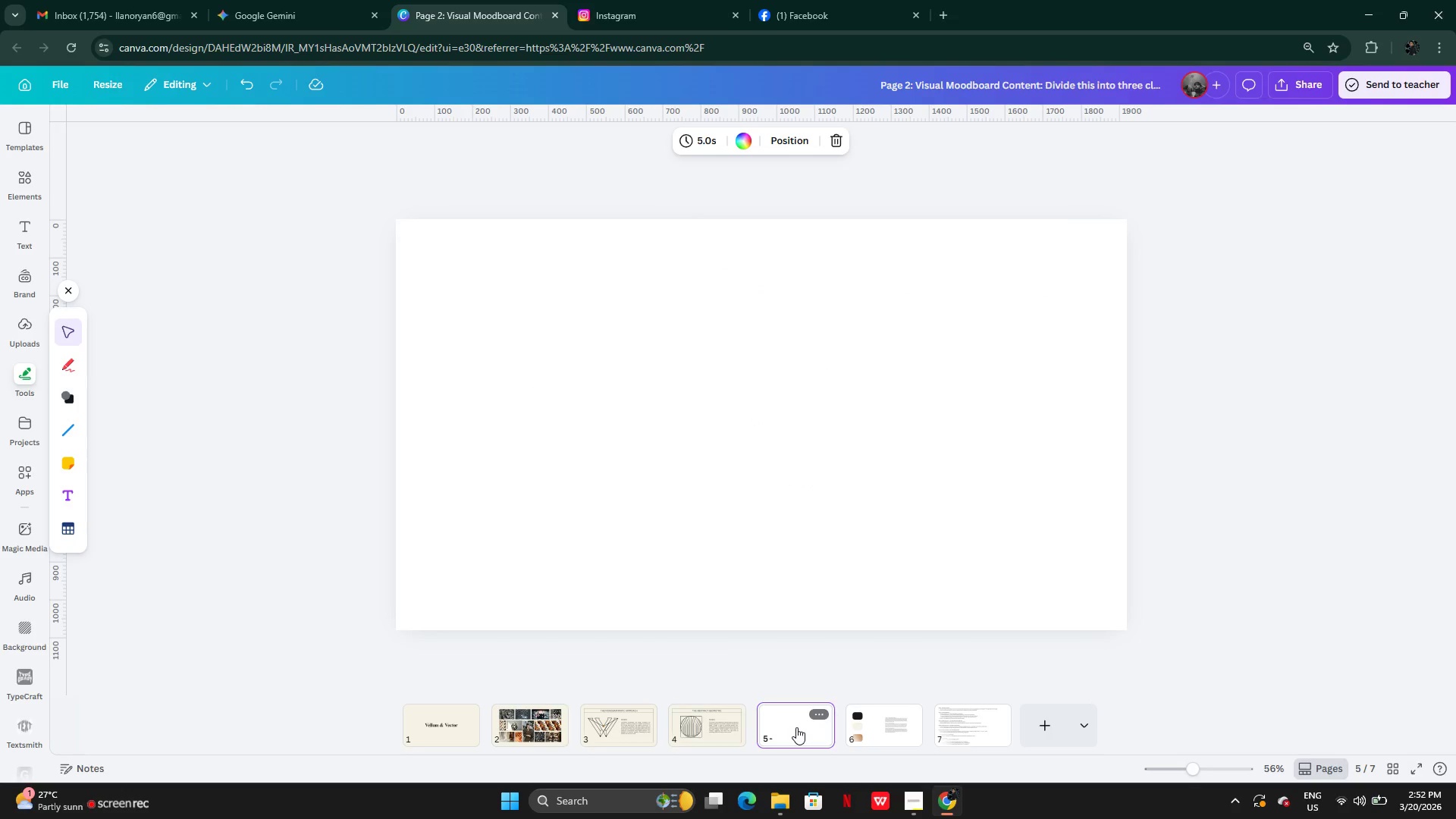 
key(Control+V)
 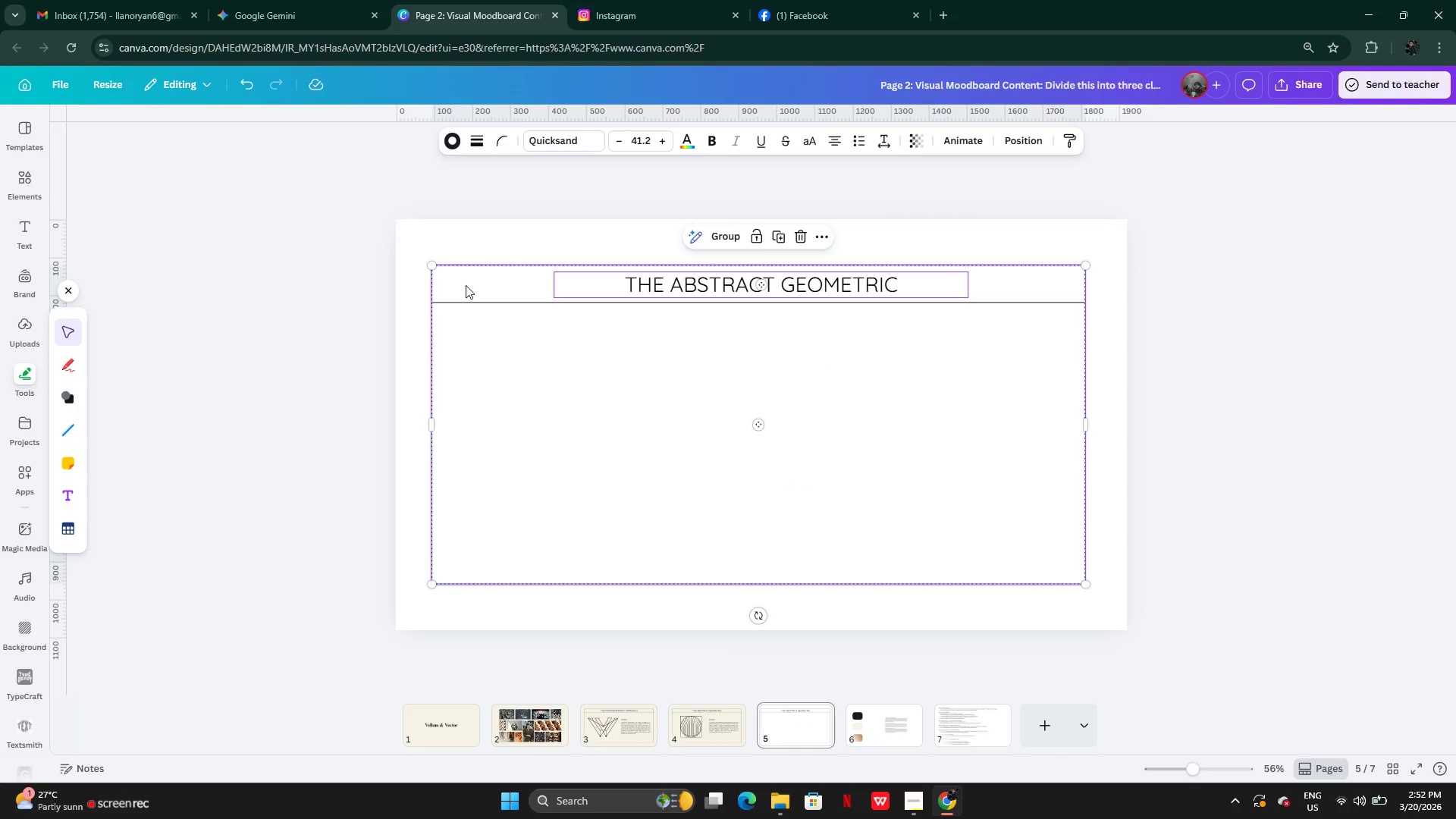 
left_click([454, 241])
 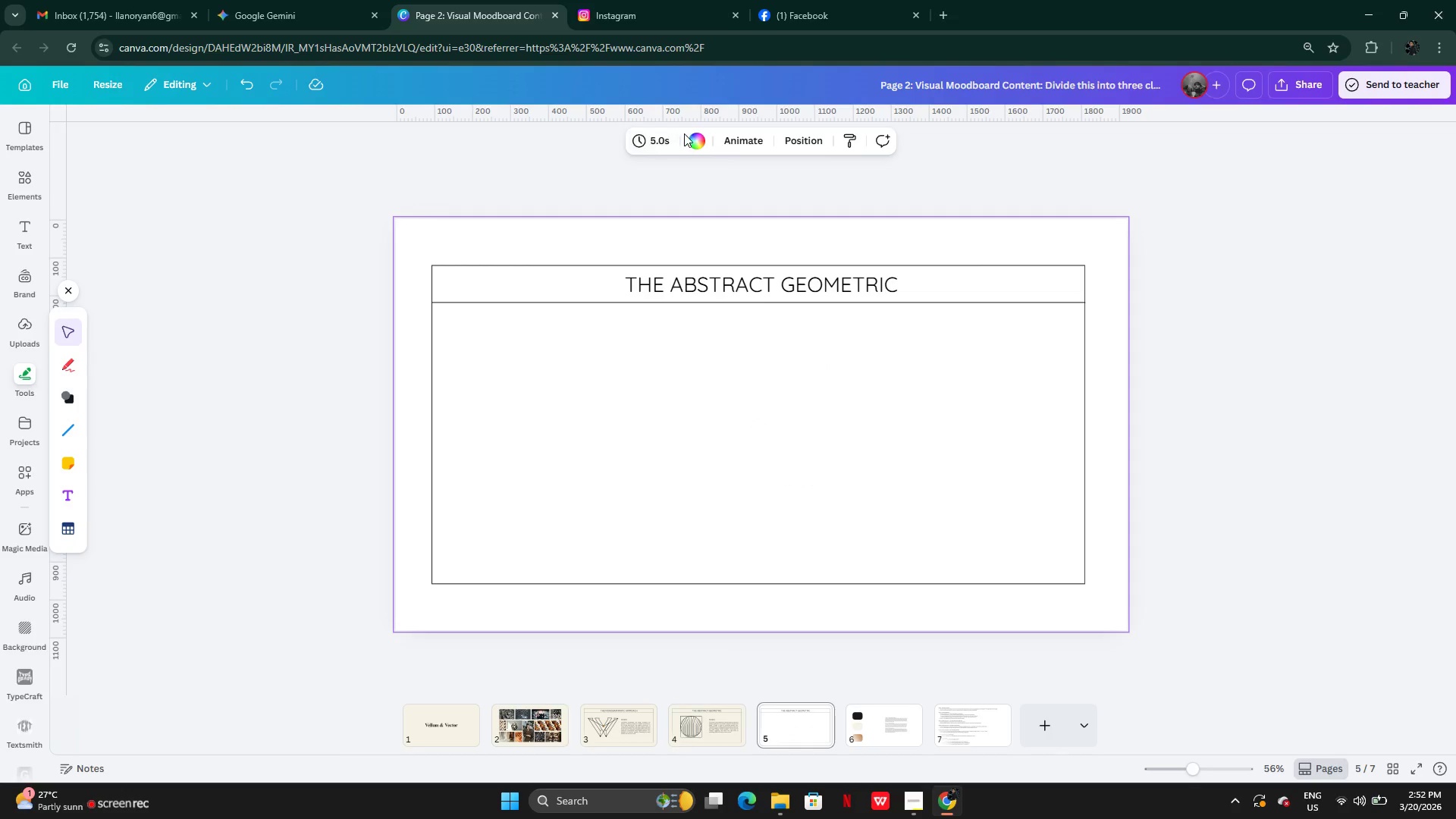 
left_click([693, 145])
 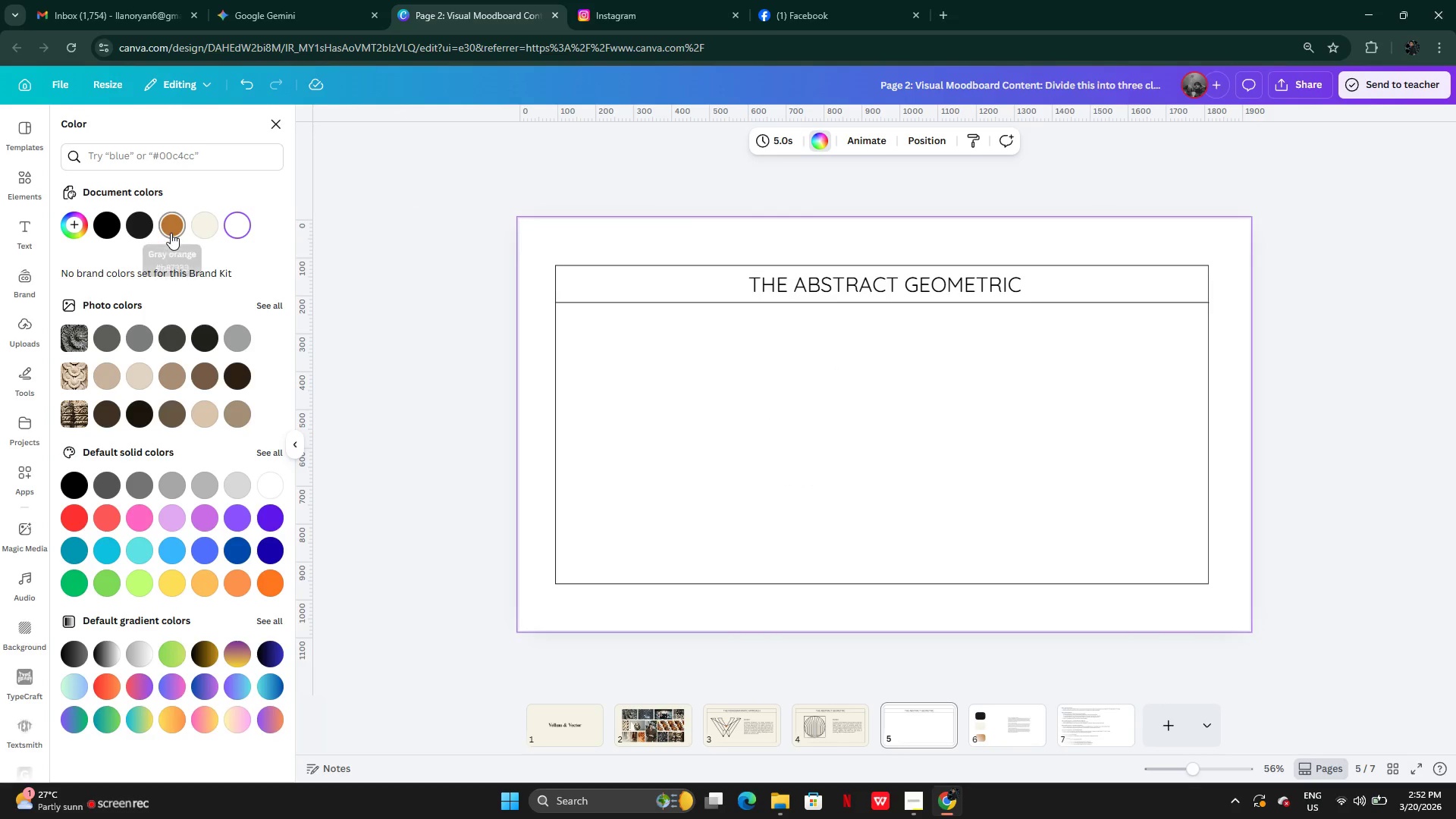 
left_click([206, 224])
 